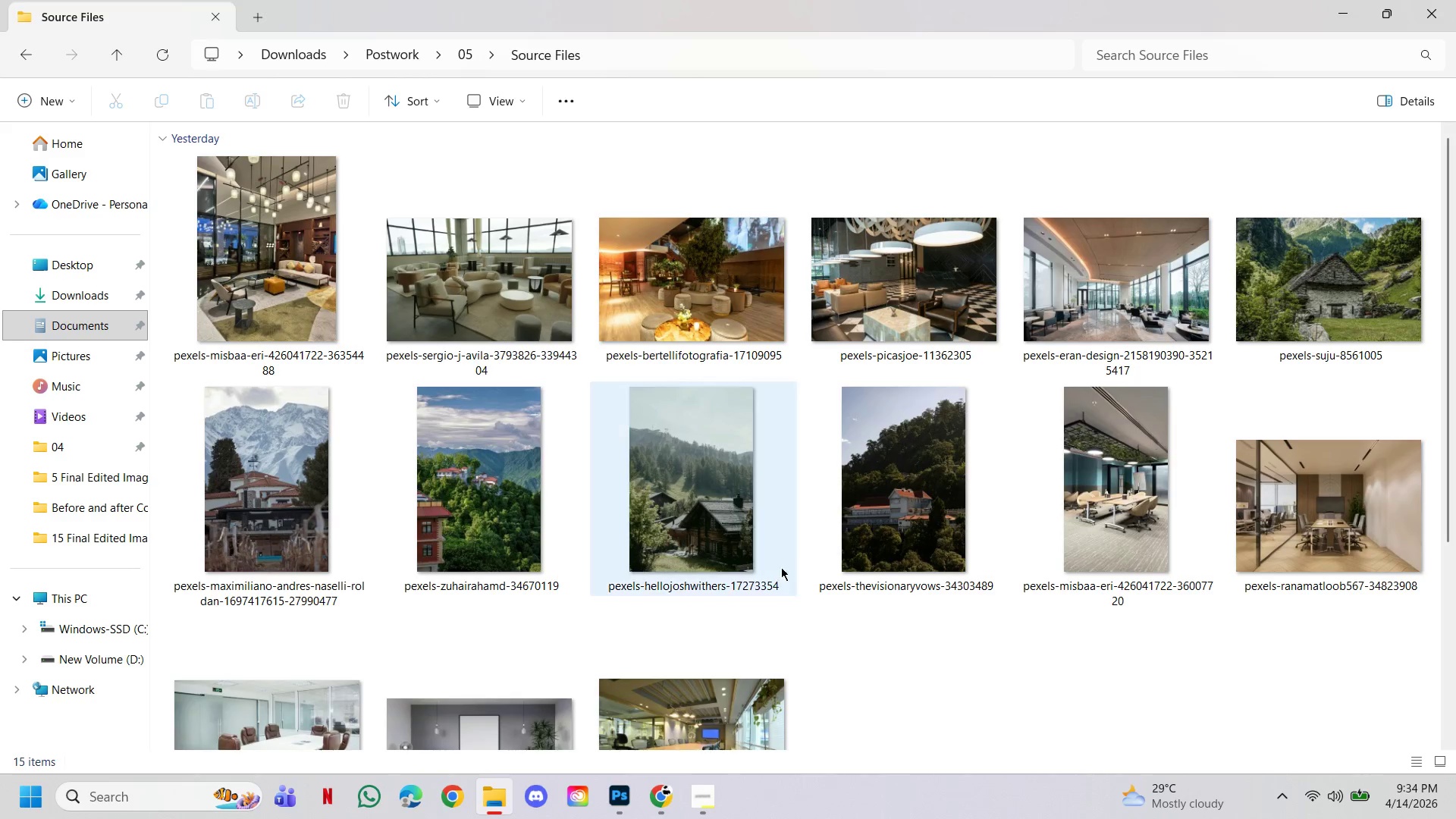 
left_click([745, 539])
 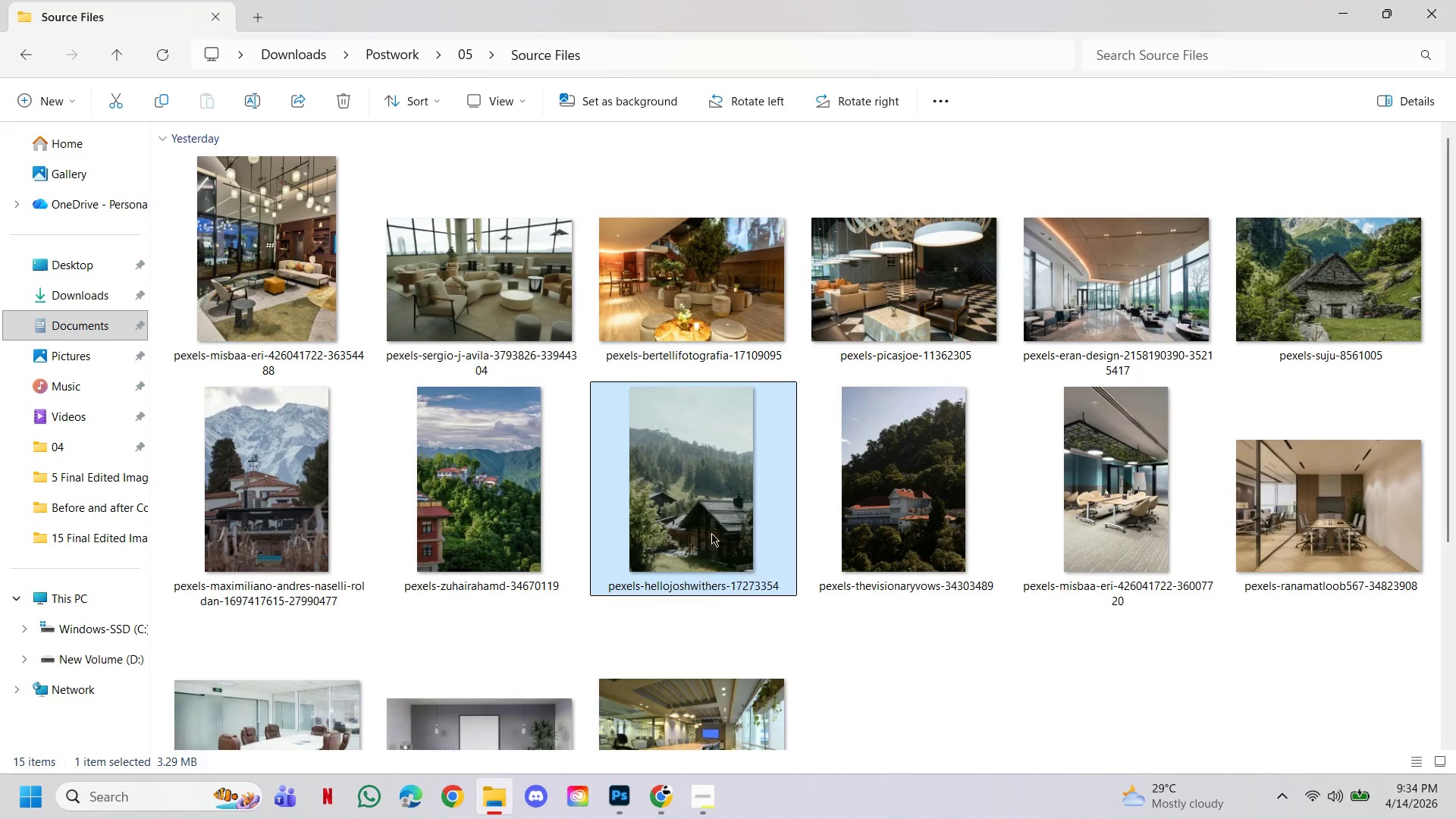 
left_click_drag(start_coordinate=[711, 534], to_coordinate=[604, 76])
 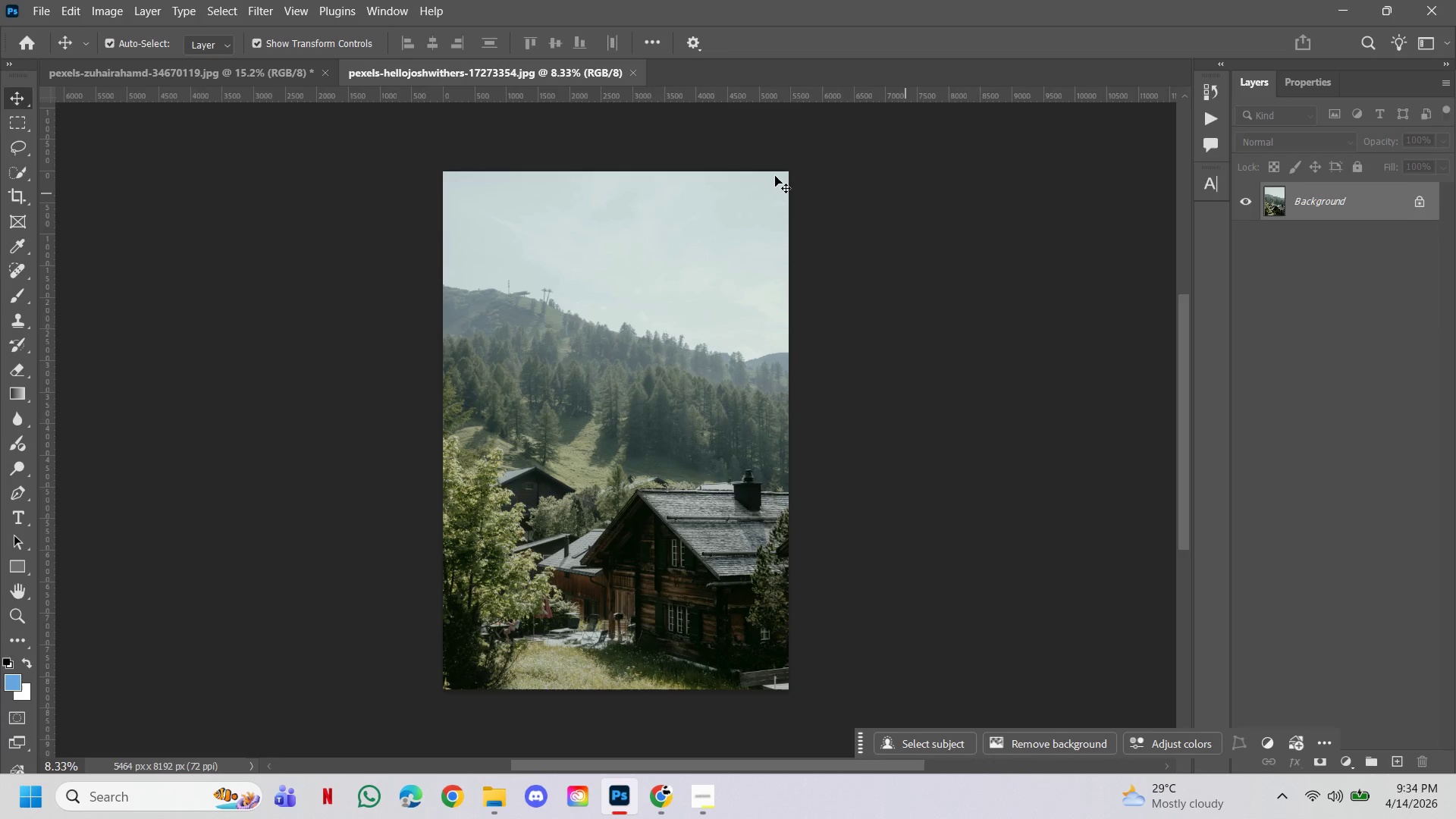 
left_click_drag(start_coordinate=[638, 80], to_coordinate=[362, 133])
 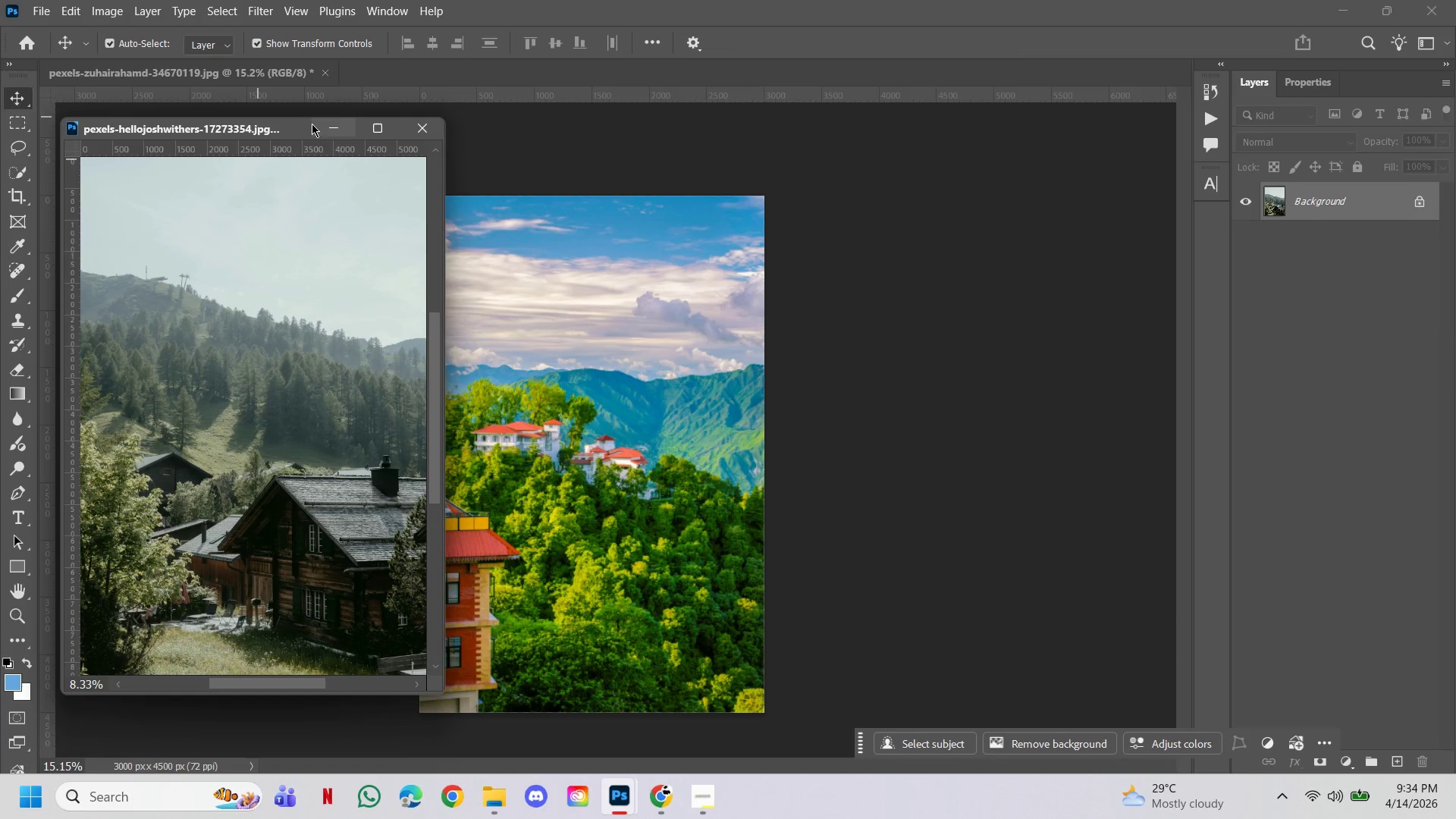 
left_click_drag(start_coordinate=[310, 135], to_coordinate=[454, 75])
 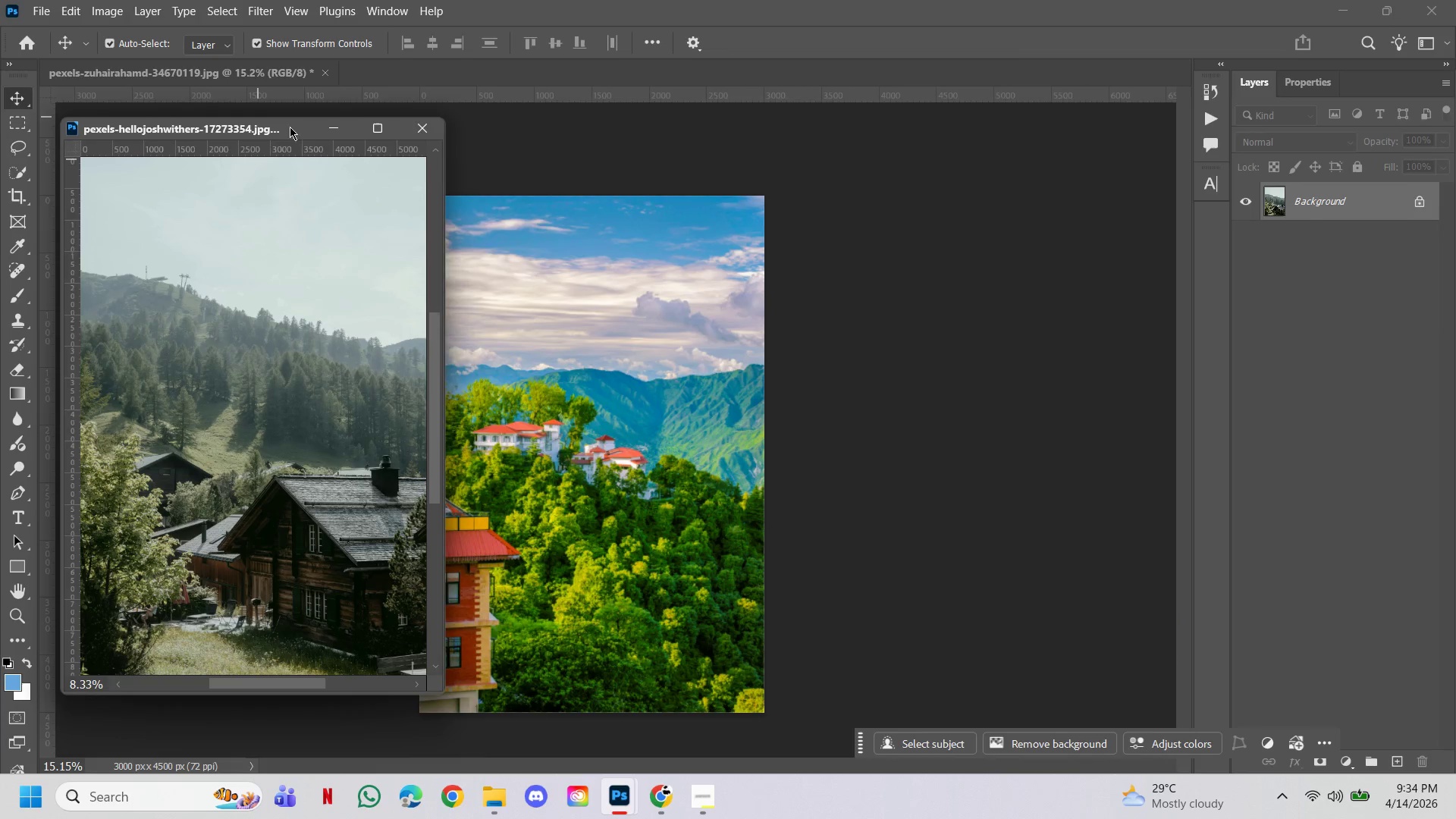 
left_click_drag(start_coordinate=[290, 127], to_coordinate=[469, 74])
 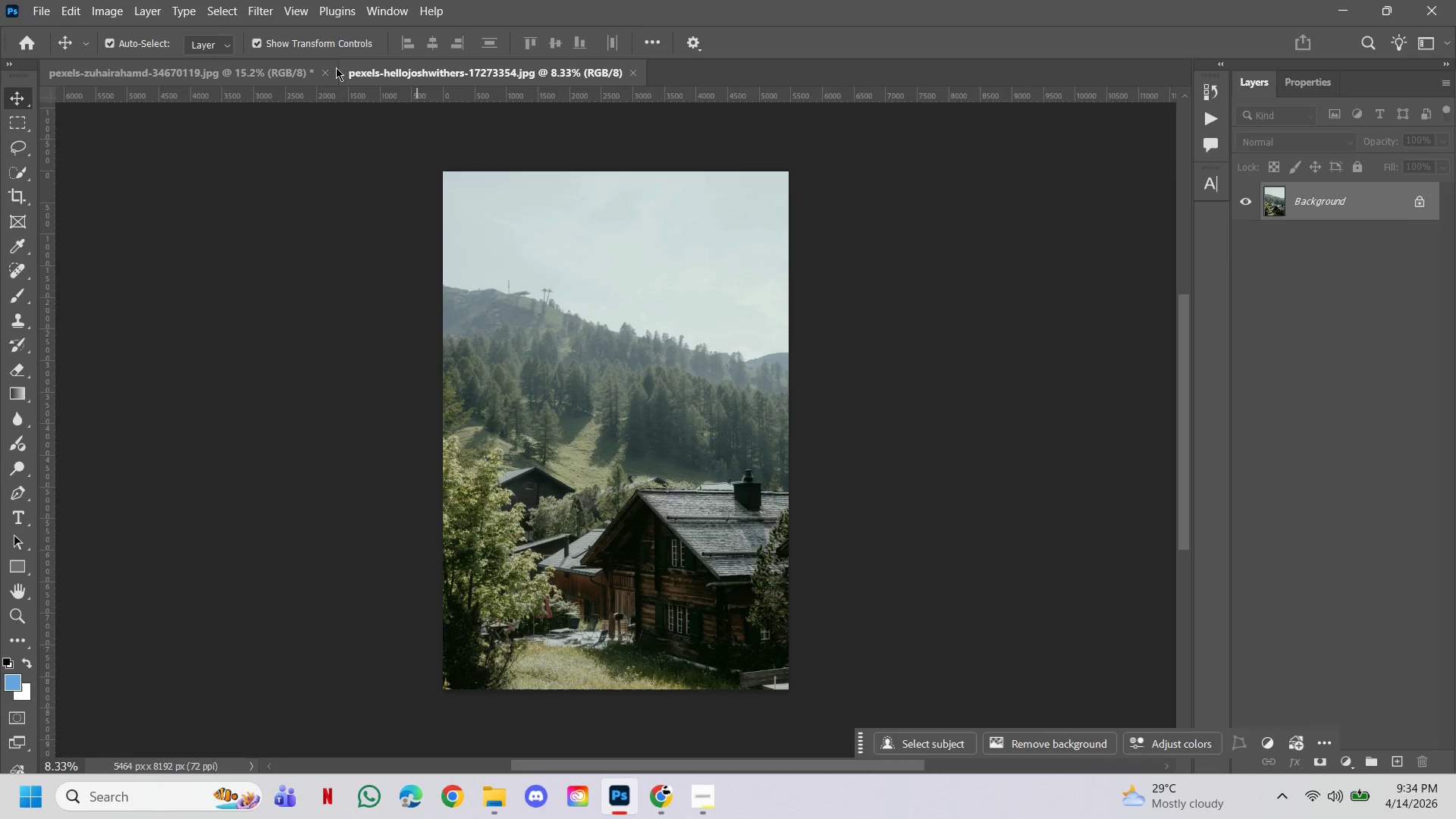 
left_click([324, 76])
 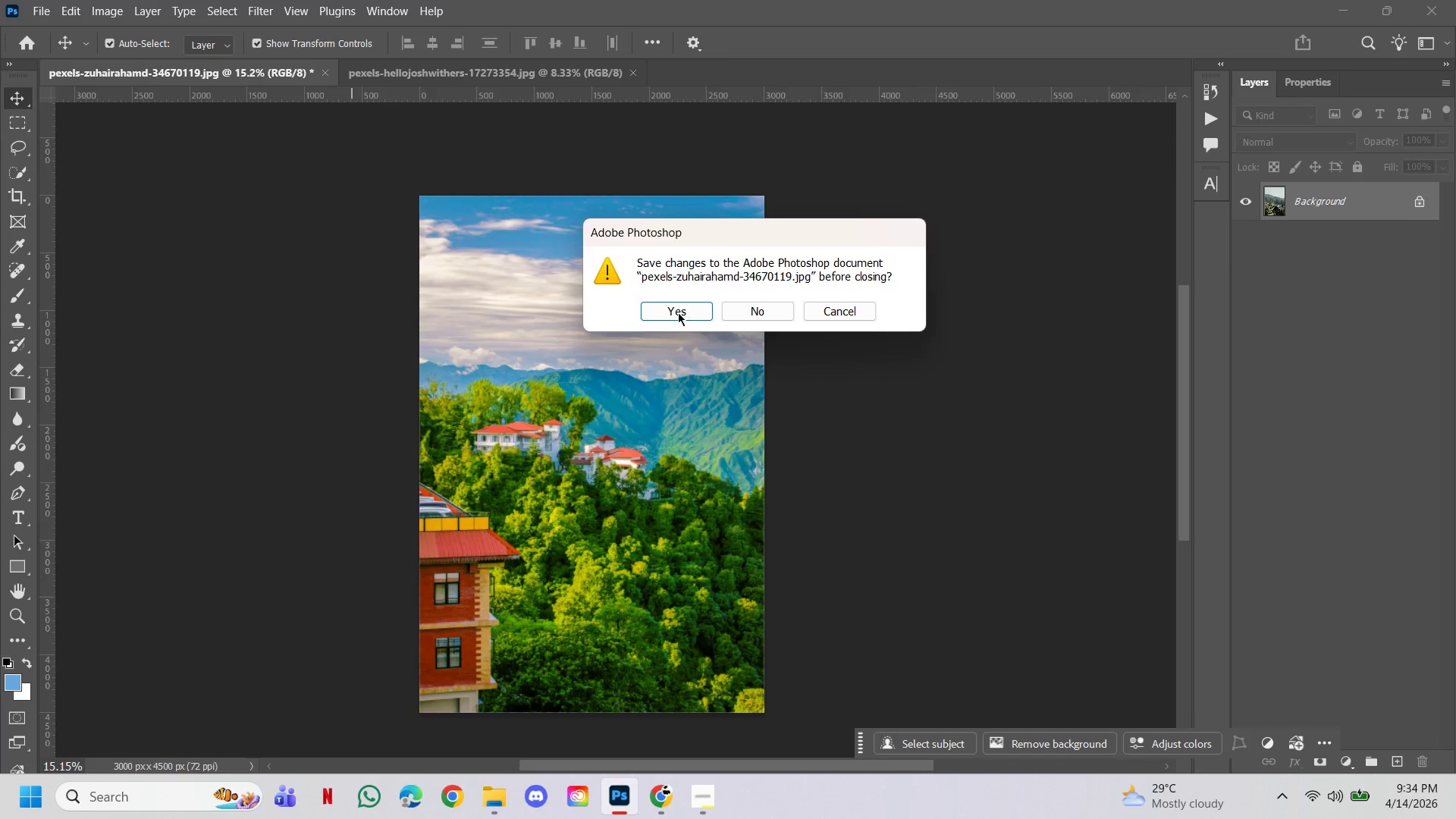 
left_click([742, 306])
 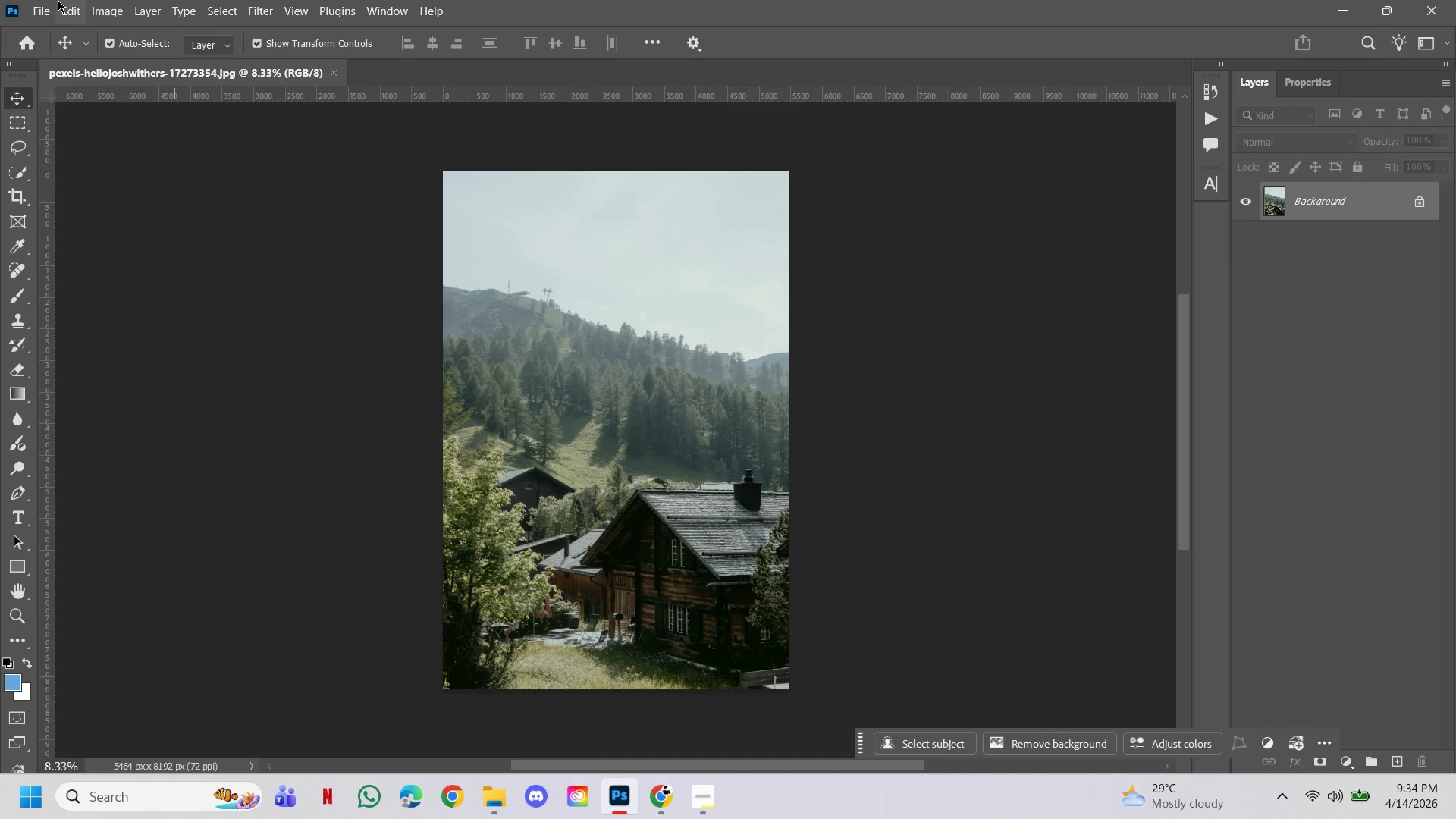 
left_click([94, 12])
 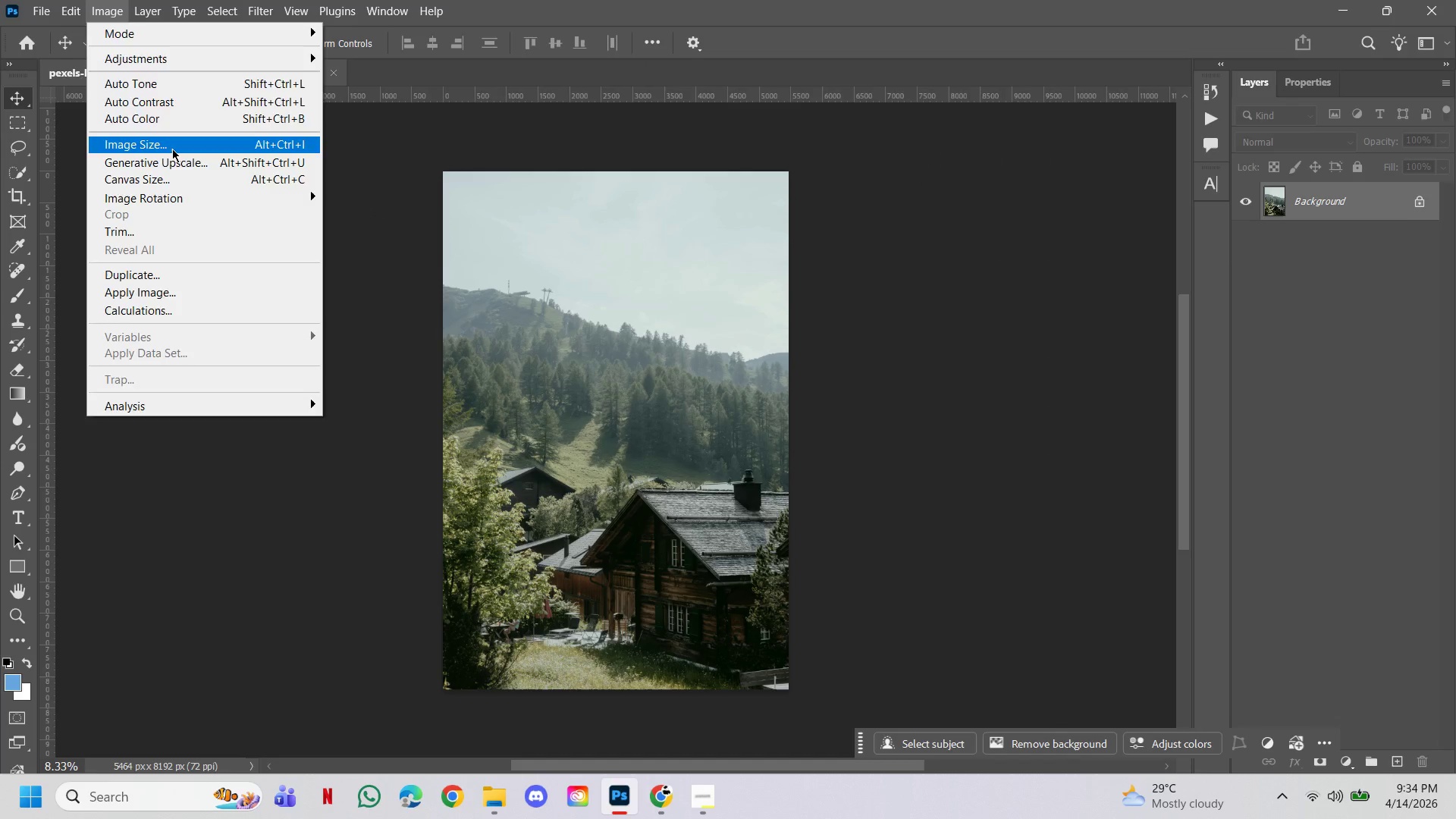 
left_click_drag(start_coordinate=[172, 149], to_coordinate=[178, 149])
 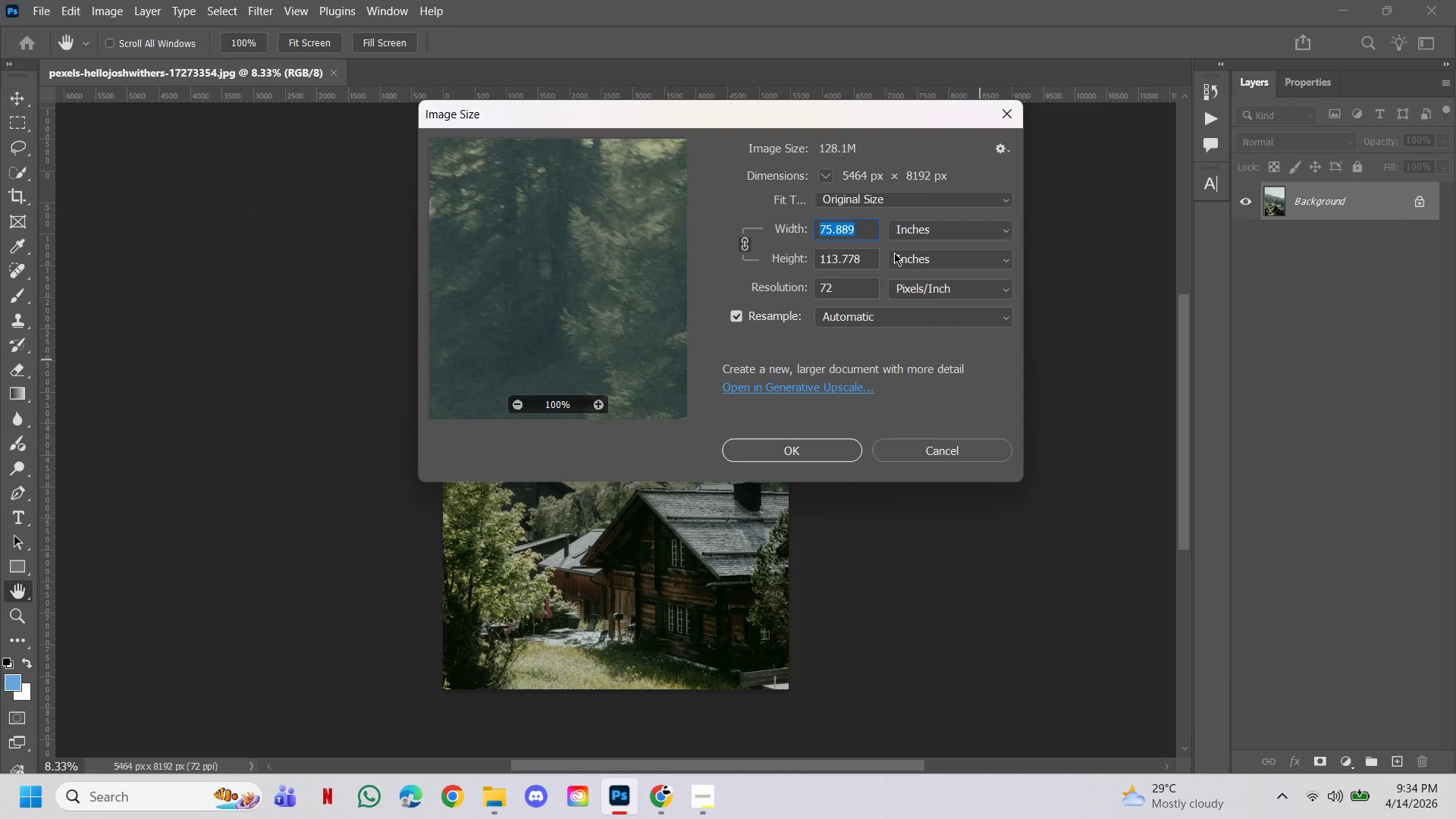 
type(41.)
 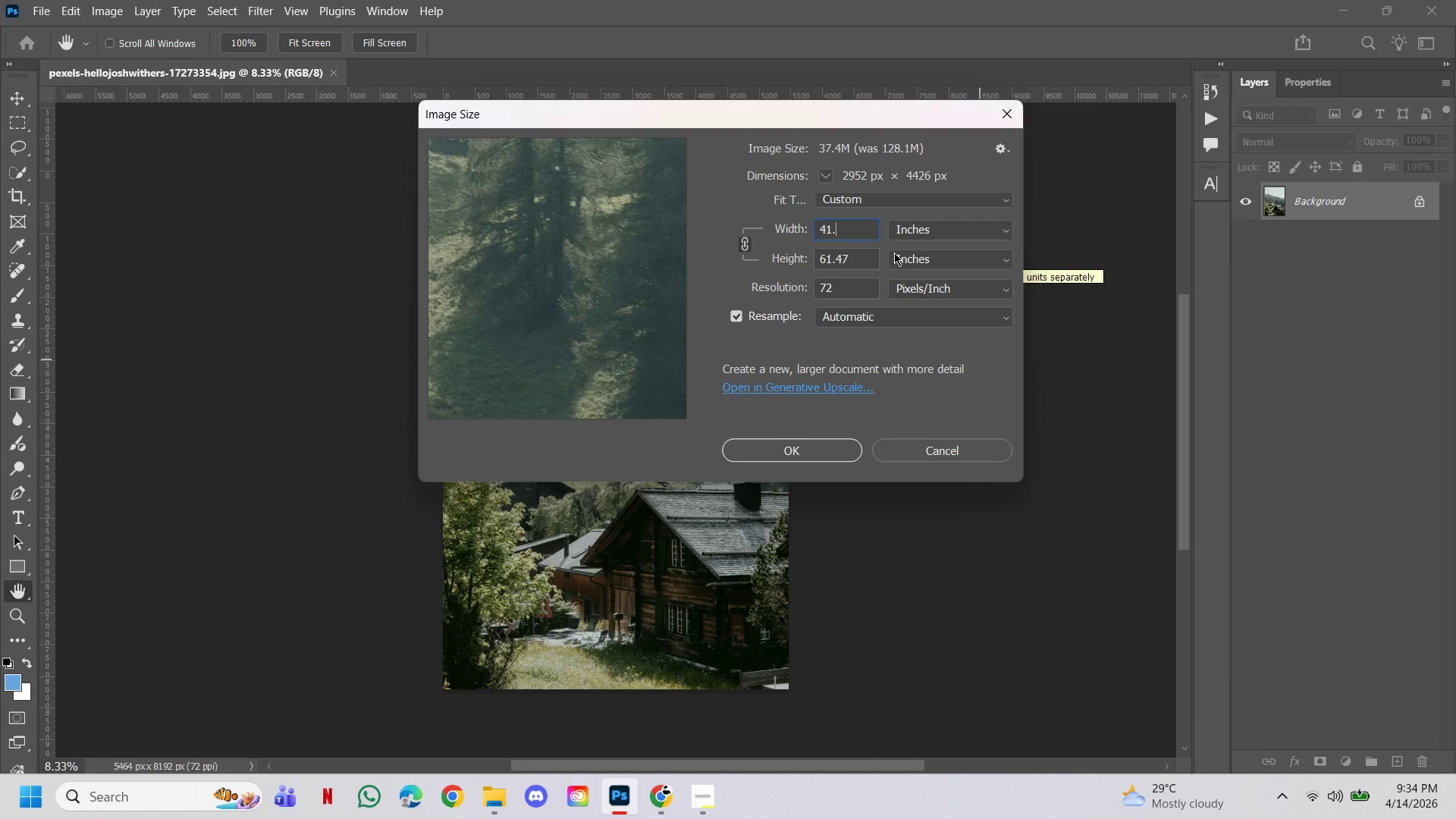 
type(67)
 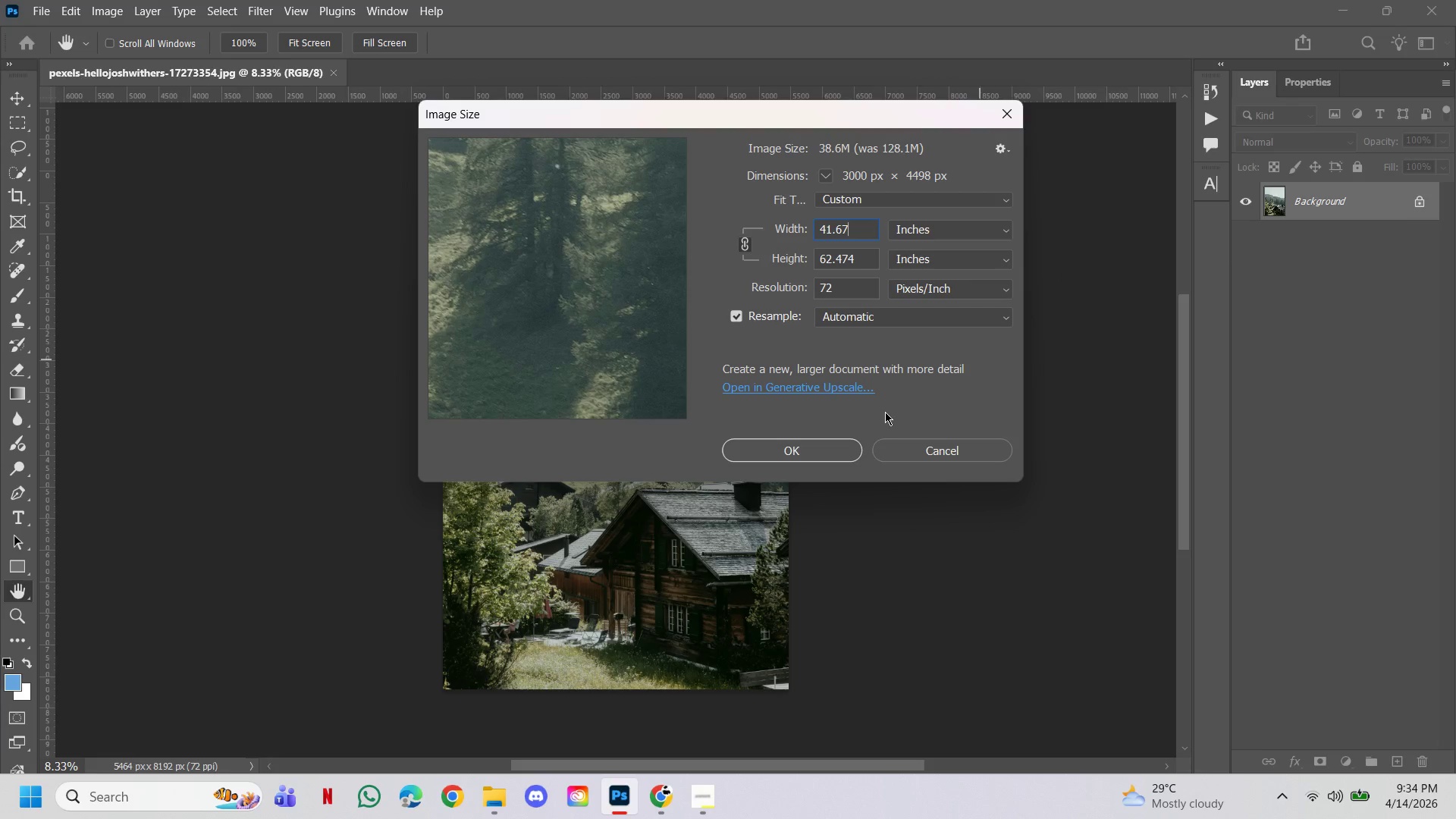 
left_click([833, 446])
 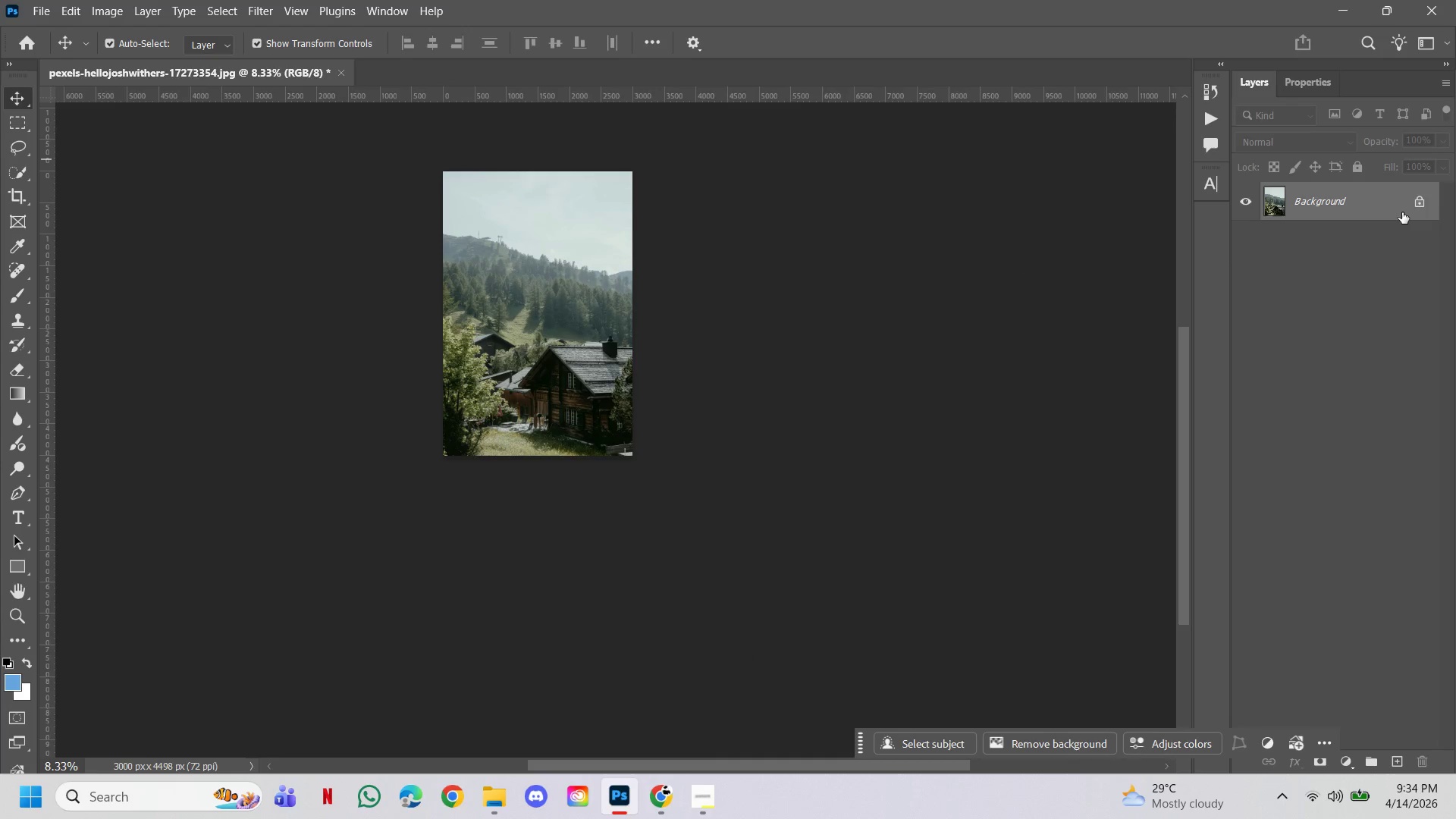 
key(Control+J)
 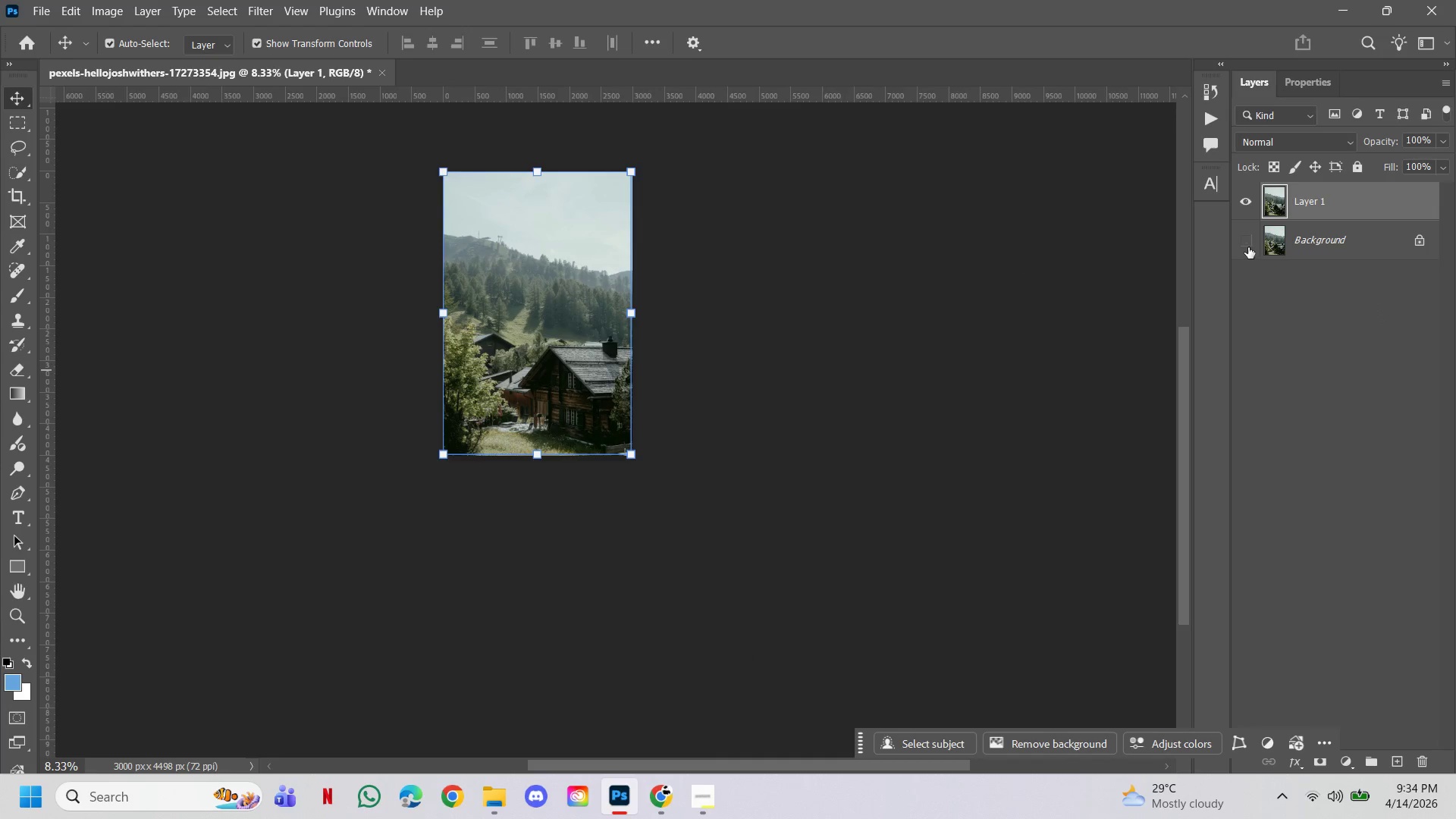 
hold_key(key=ControlLeft, duration=1.41)
 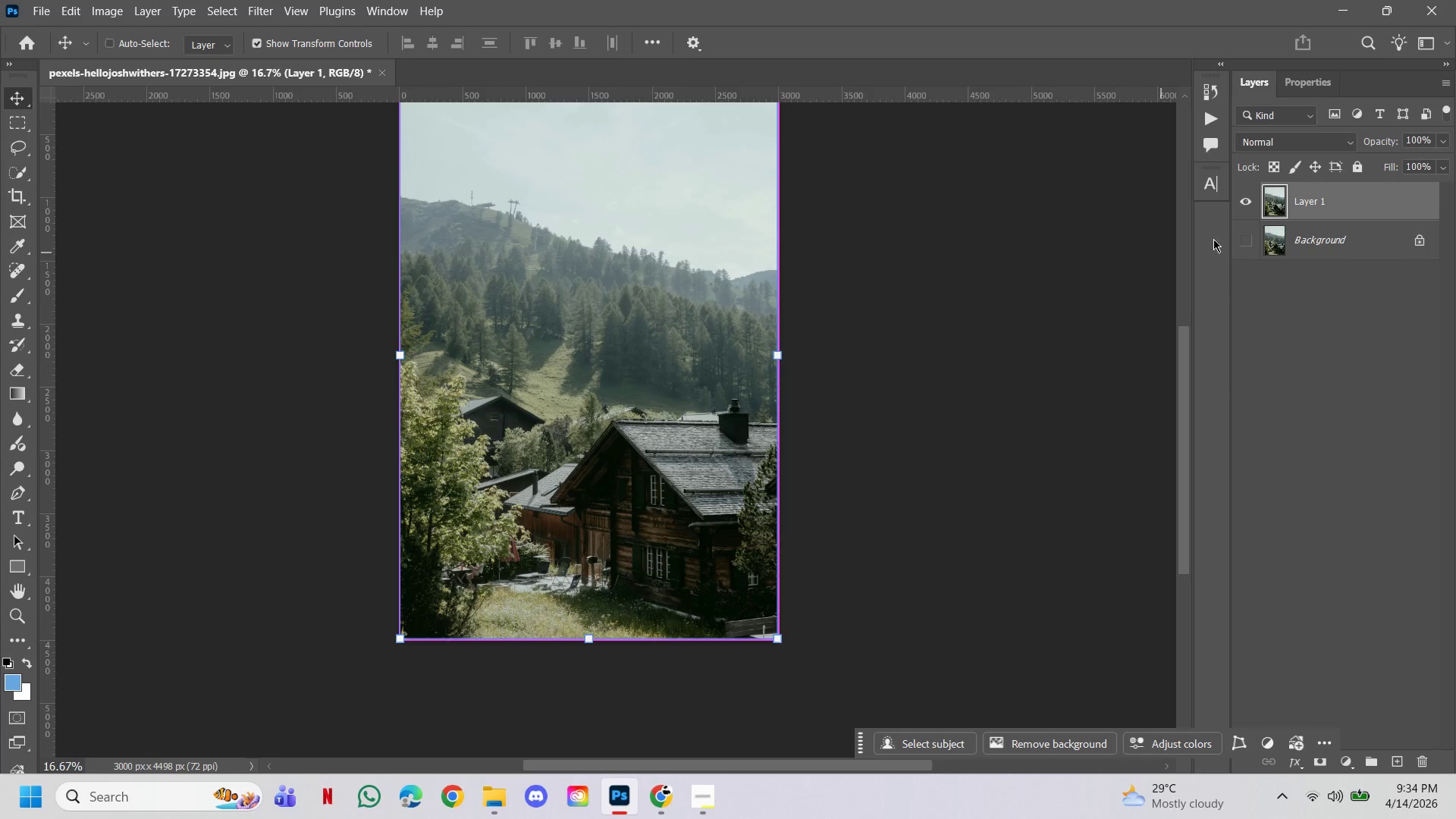 
hold_key(key=Space, duration=1.22)
 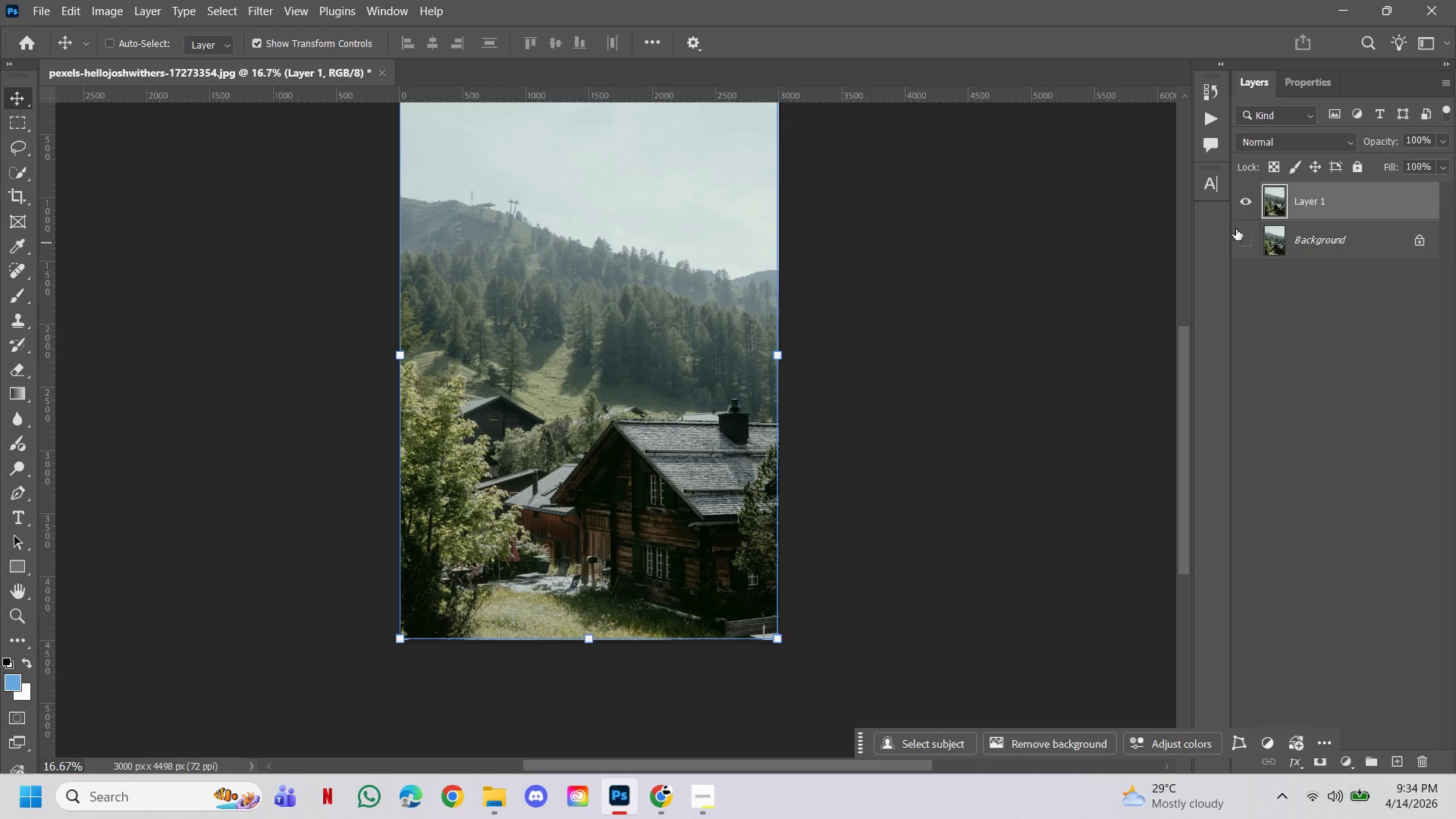 
double_click([487, 271])
 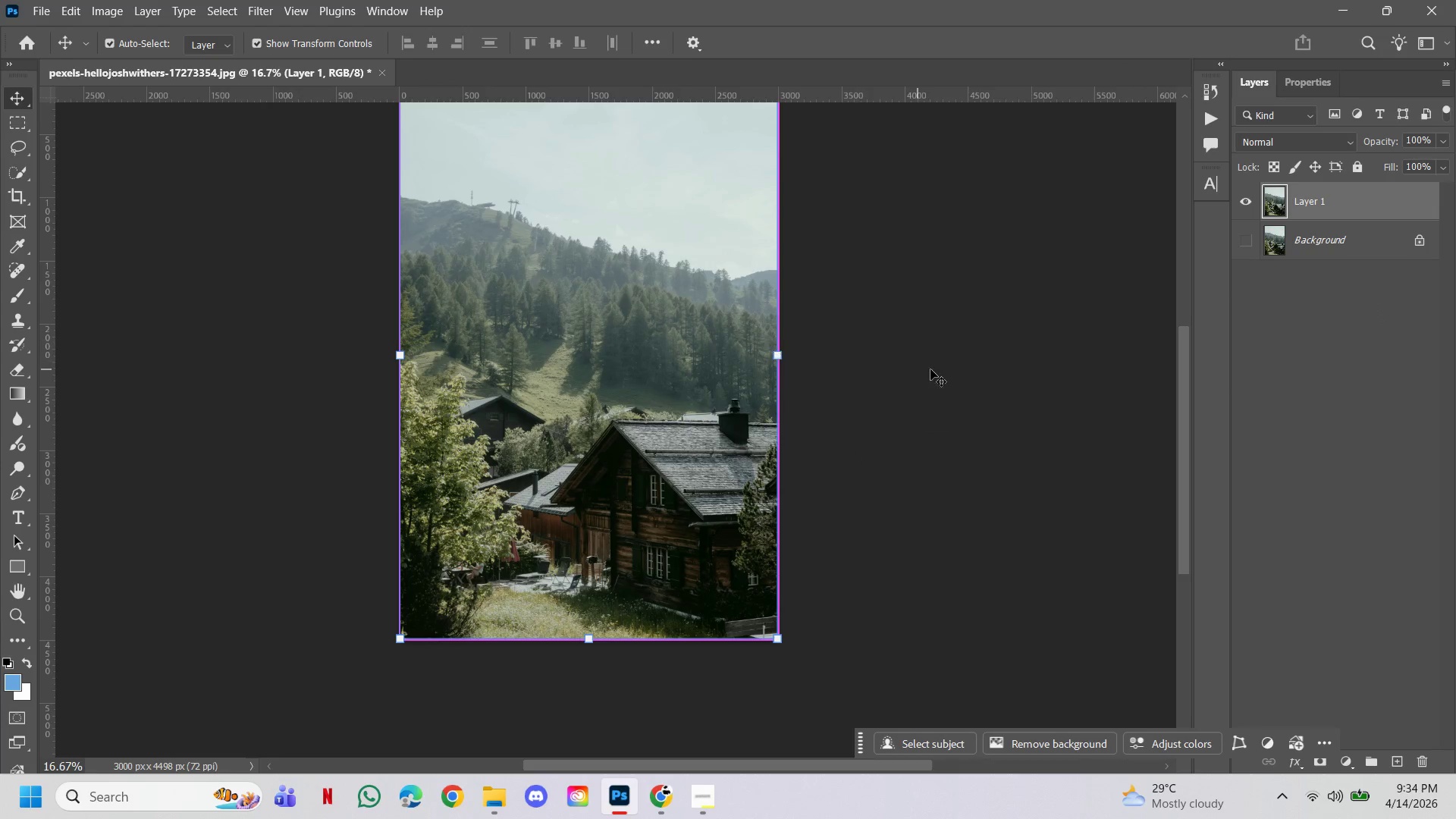 
hold_key(key=ControlLeft, duration=0.33)
 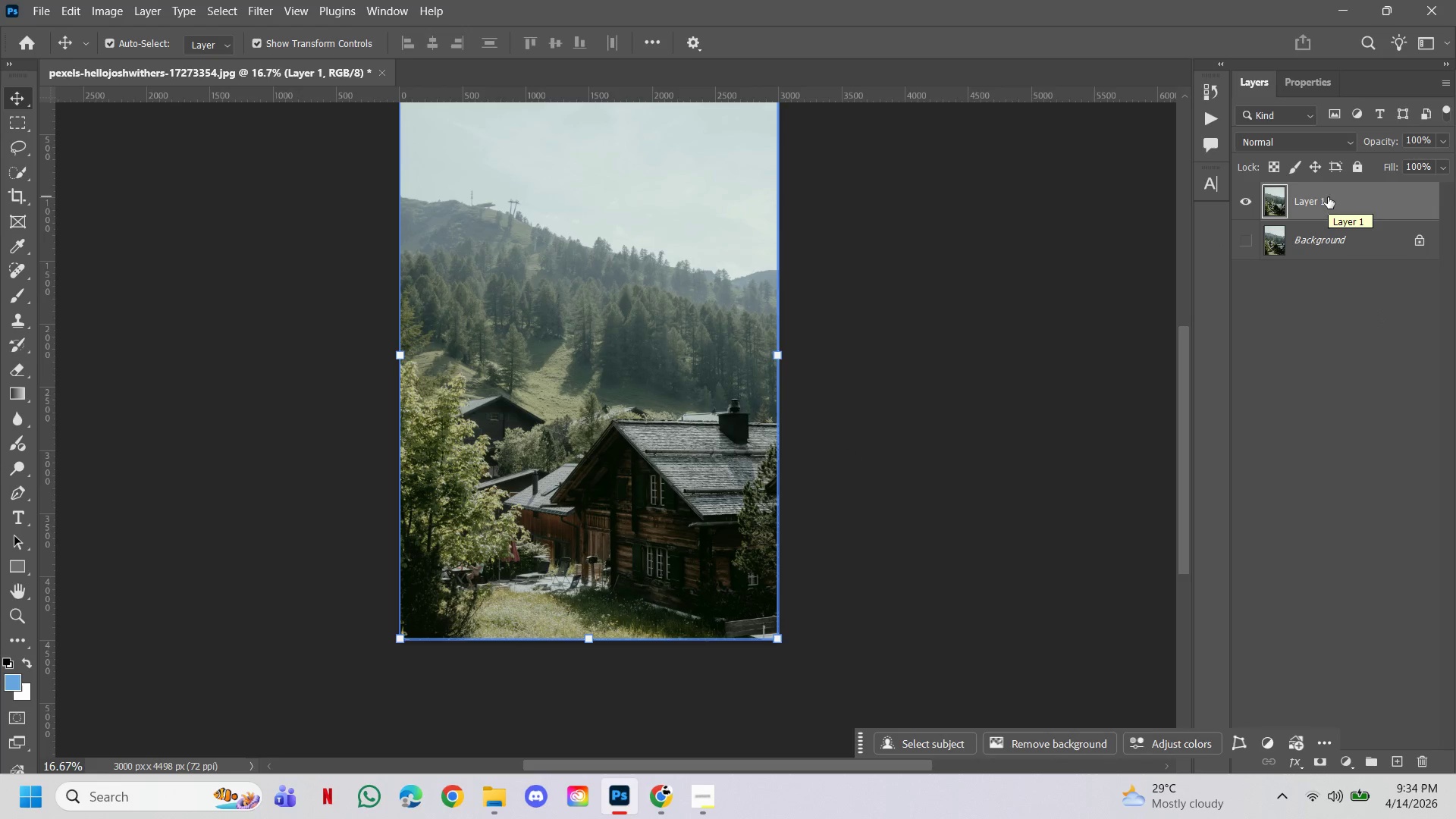 
hold_key(key=ControlLeft, duration=5.56)
 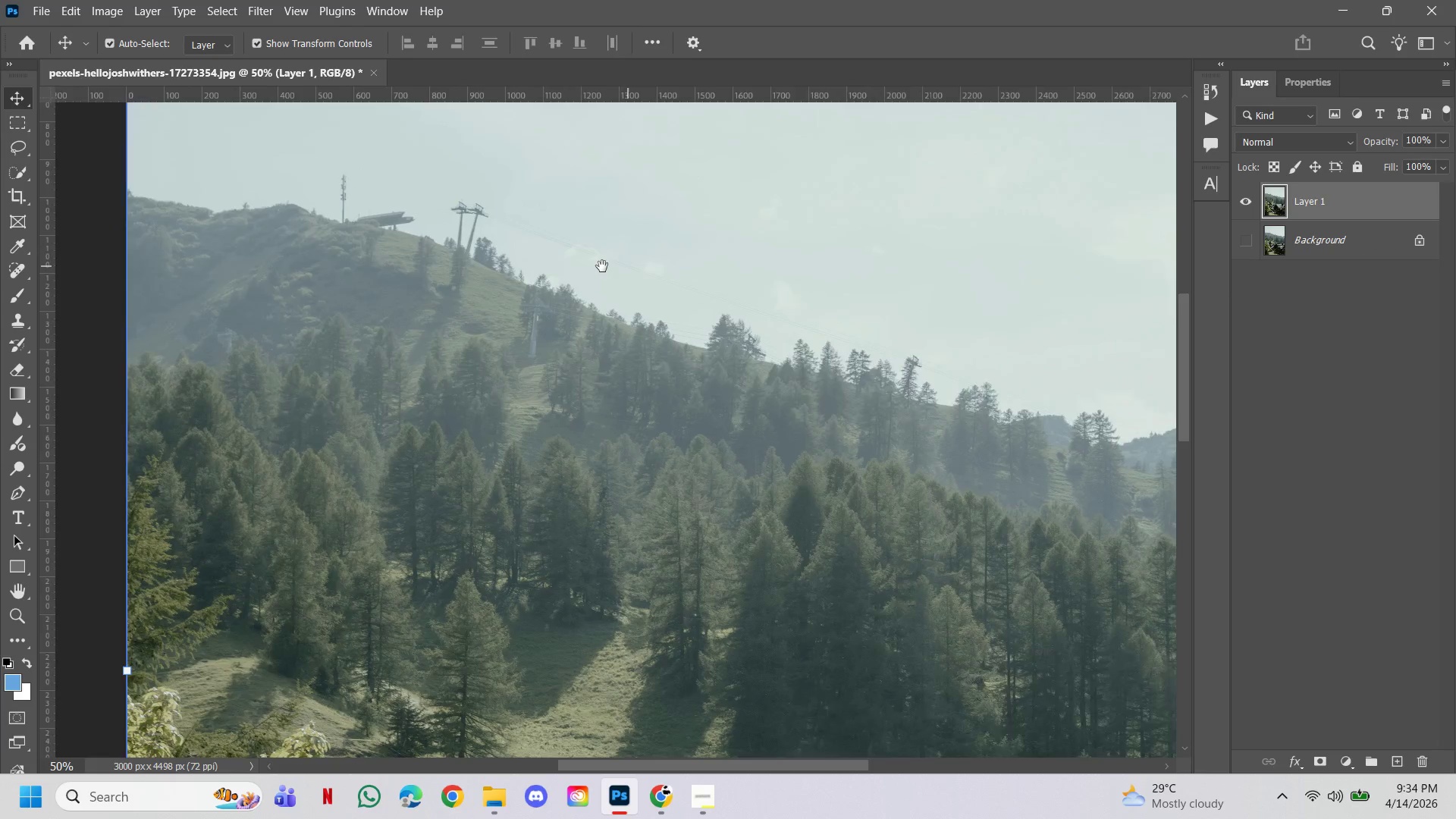 
hold_key(key=Space, duration=1.53)
 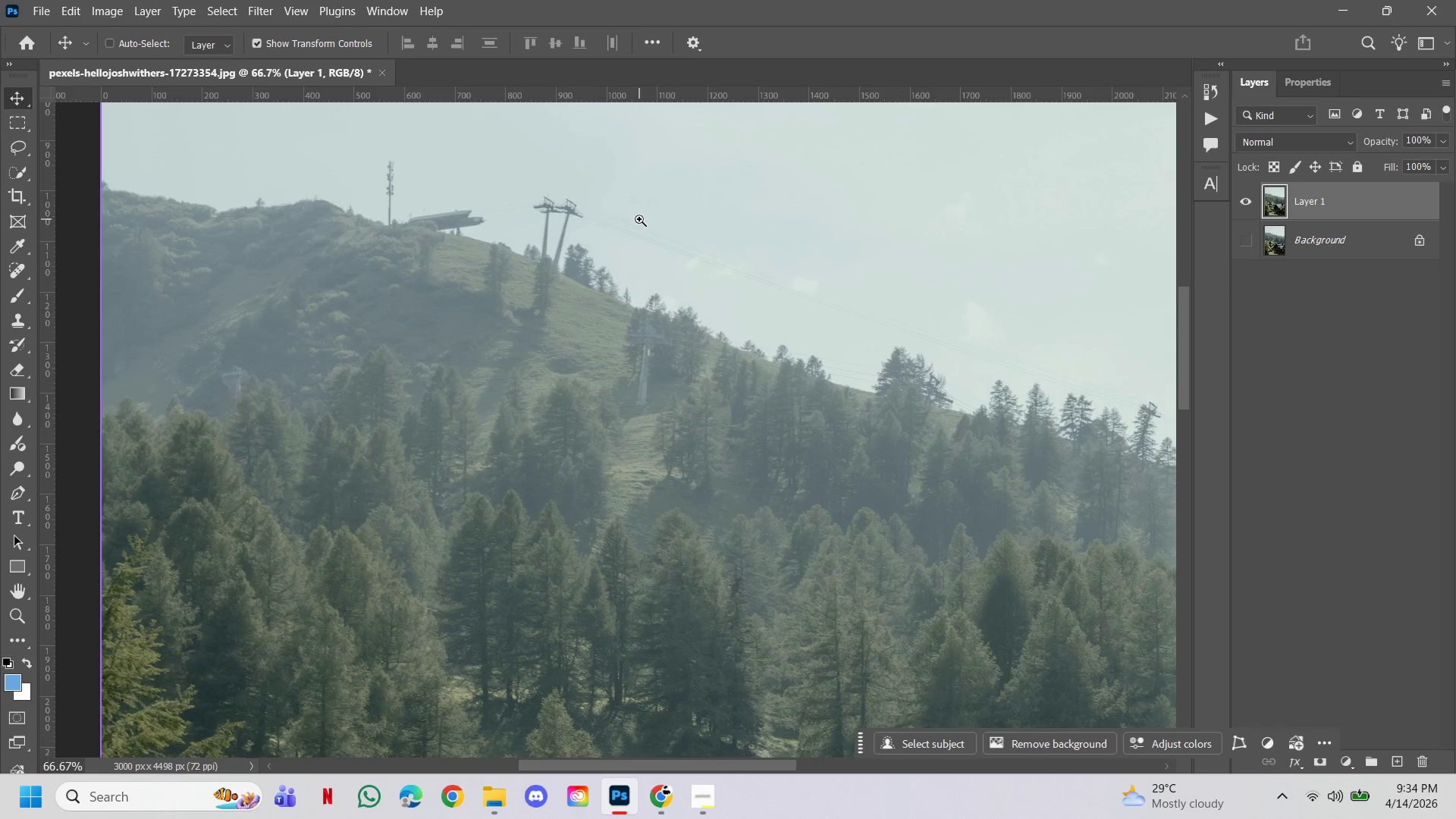 
double_click([494, 223])
 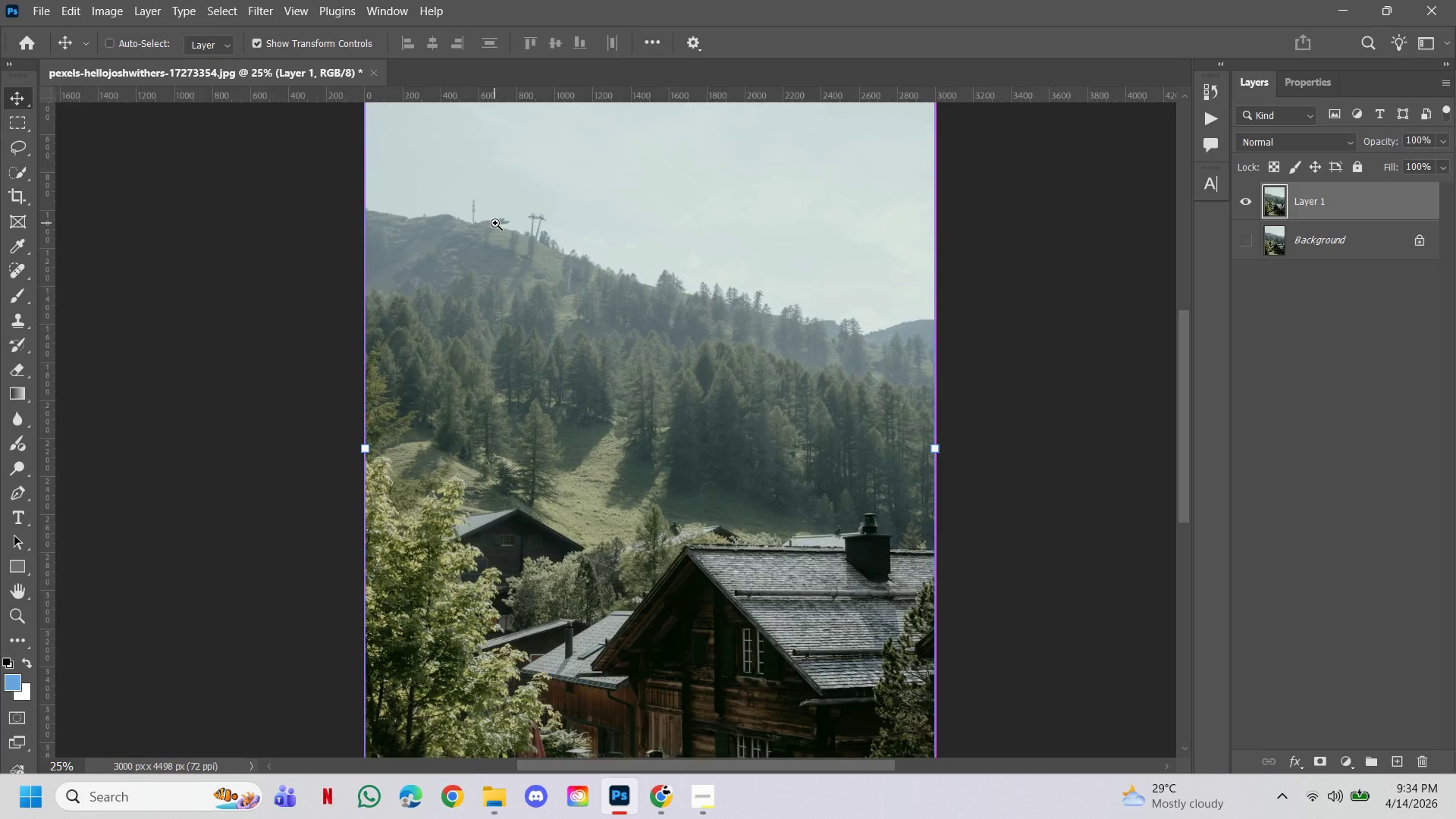 
triple_click([495, 223])
 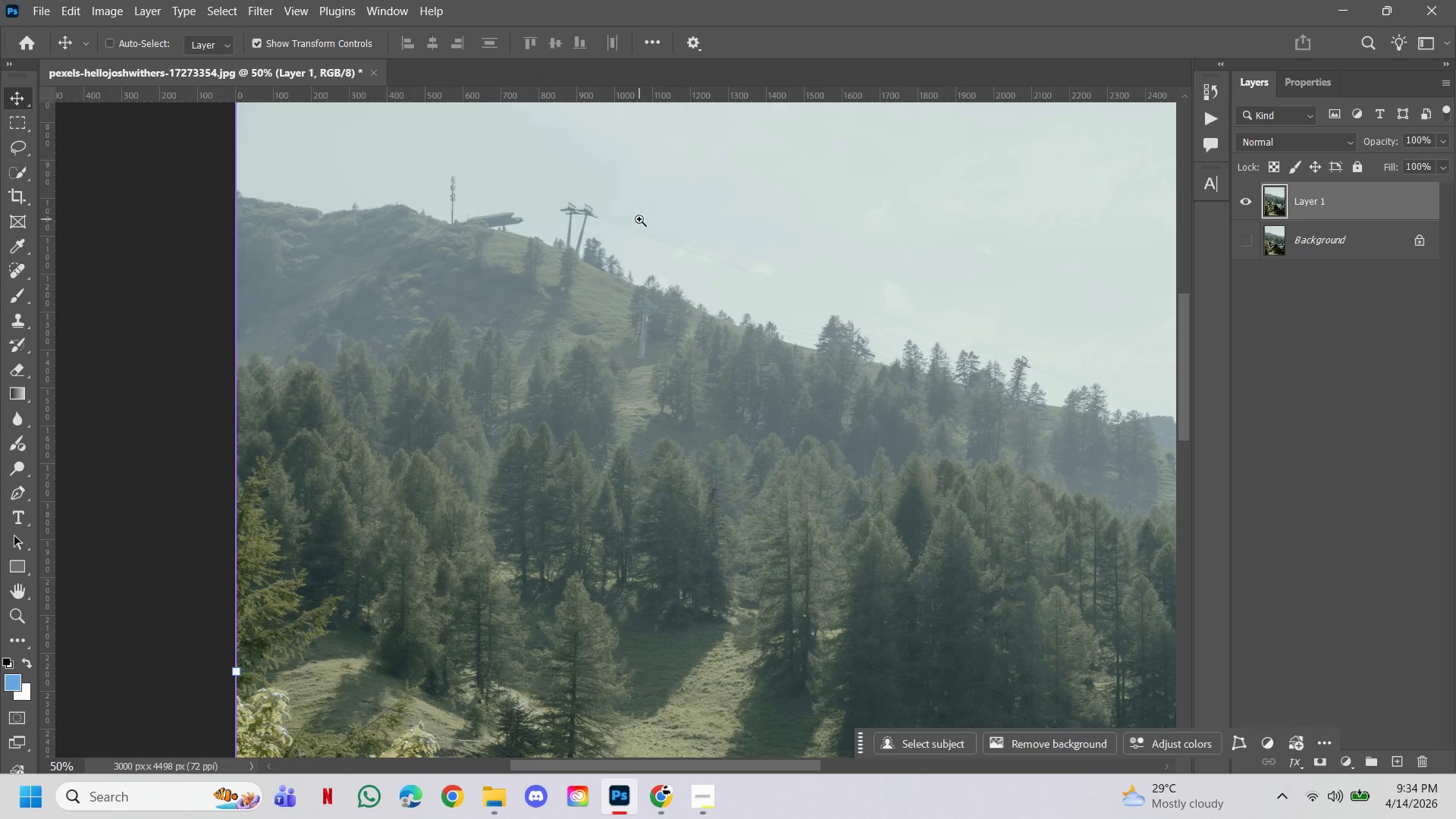 
hold_key(key=Space, duration=7.92)
 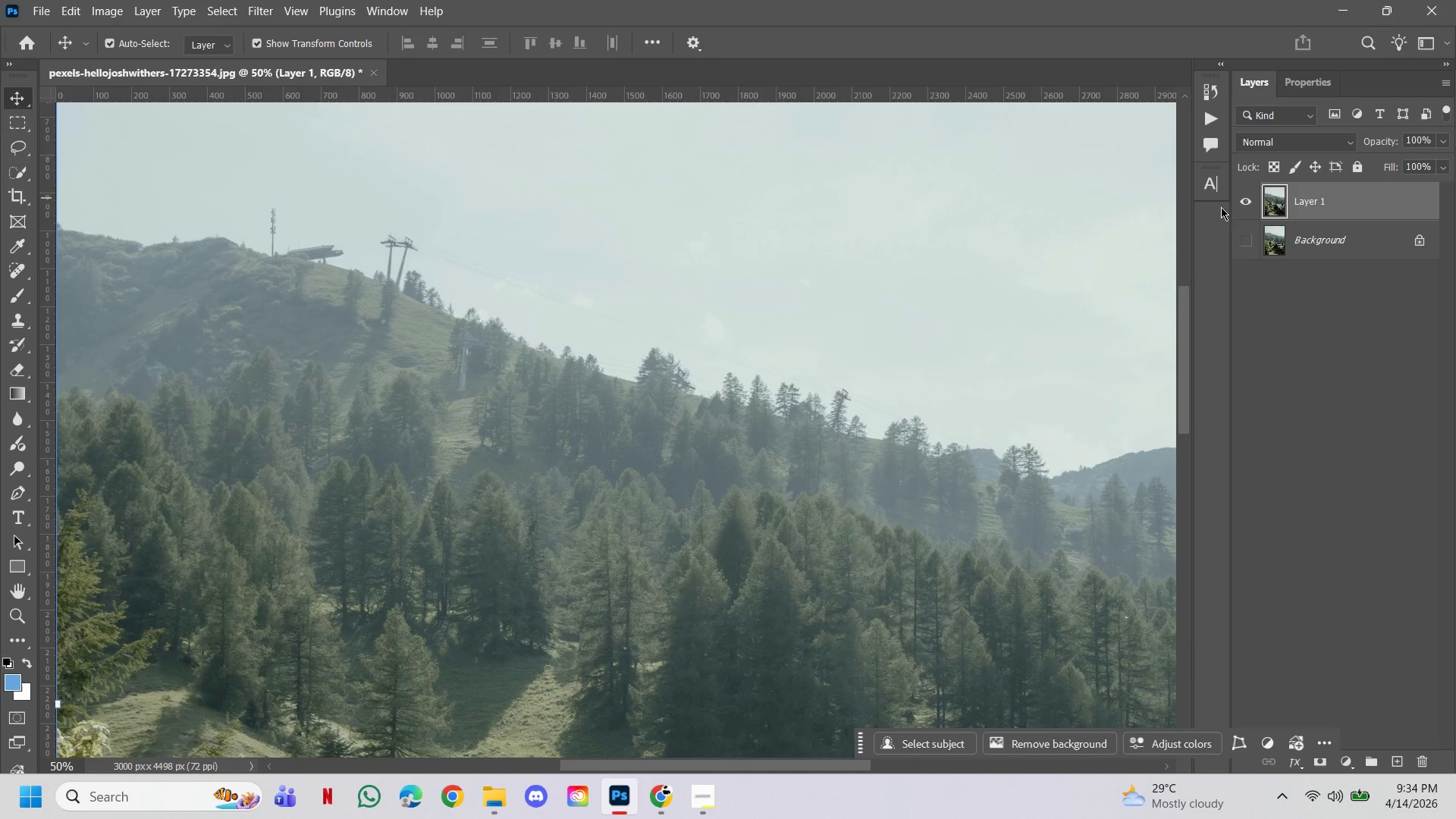 
left_click([639, 219])
 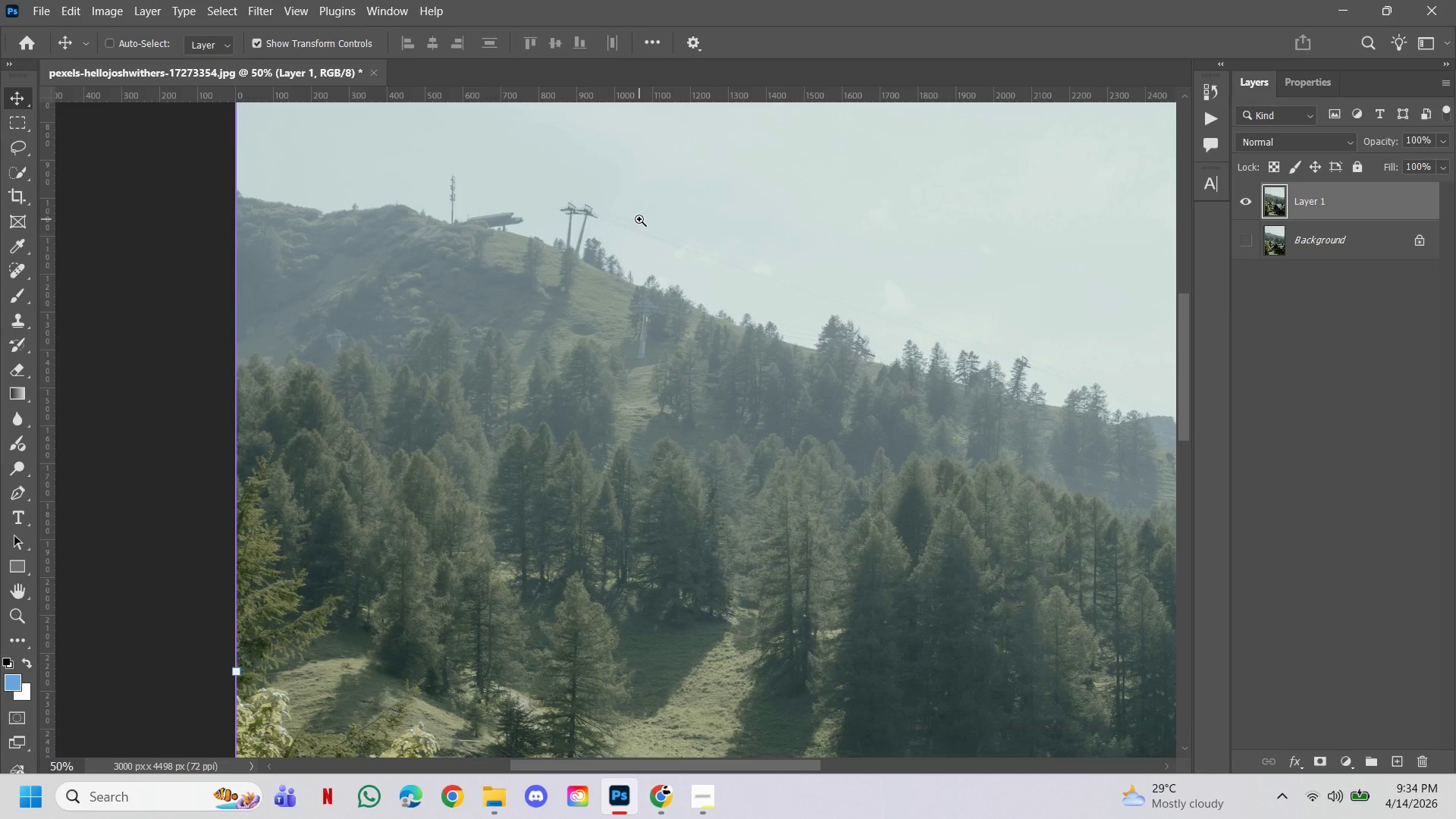 
hold_key(key=AltLeft, duration=0.98)
left_click([639, 219])
 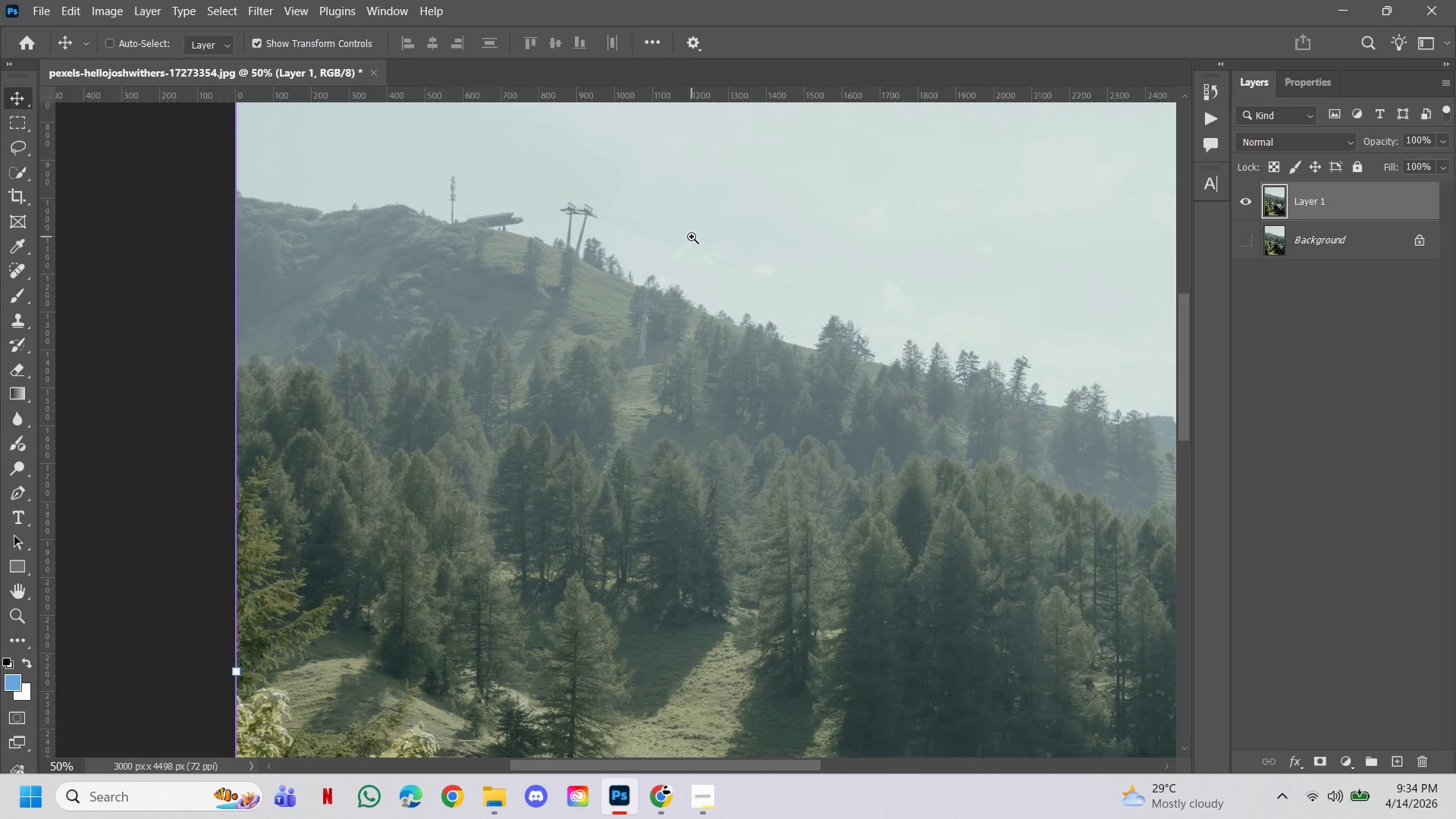 
double_click([692, 237])
 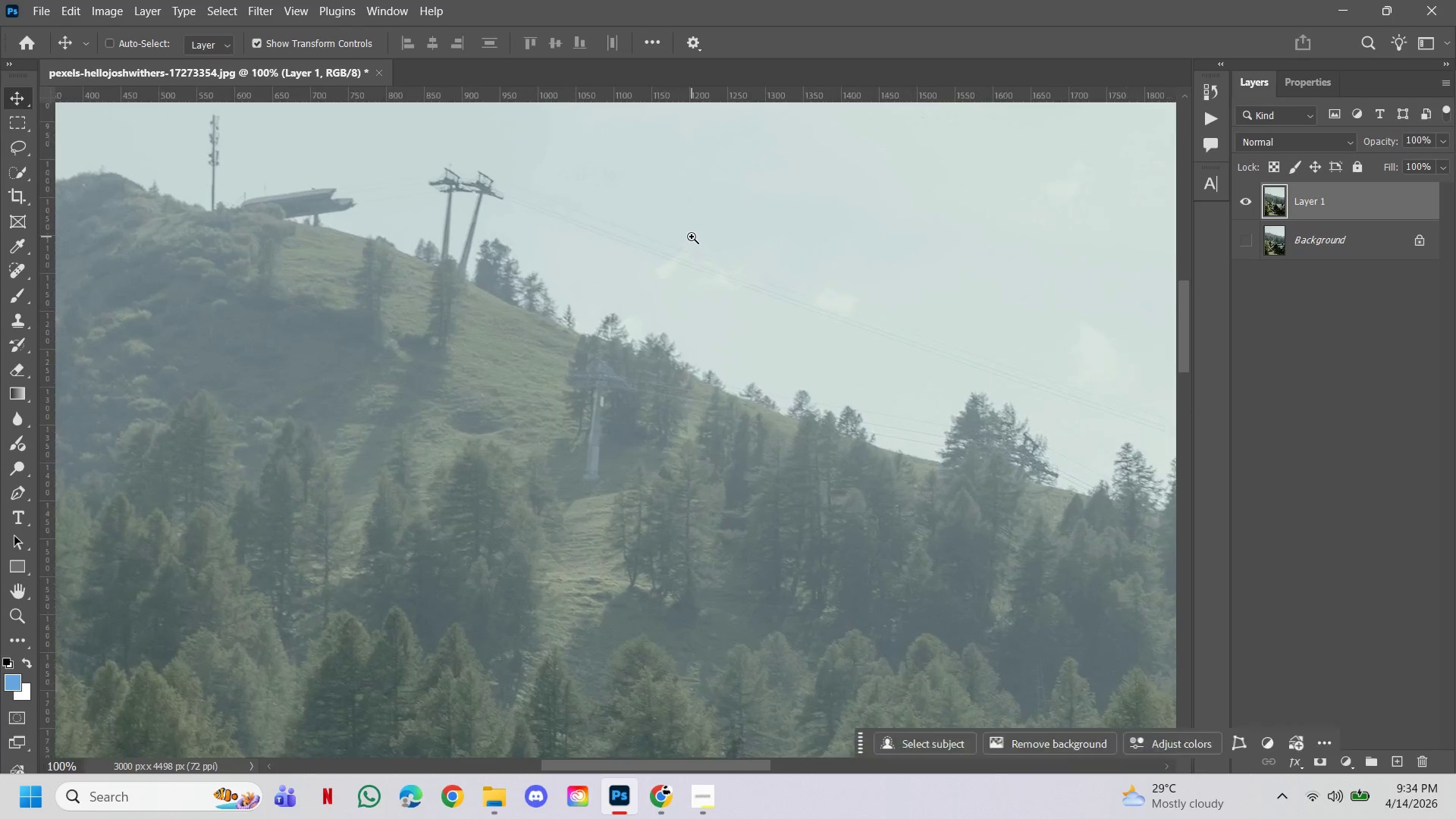 
hold_key(key=AltLeft, duration=0.94)
double_click([692, 237])
 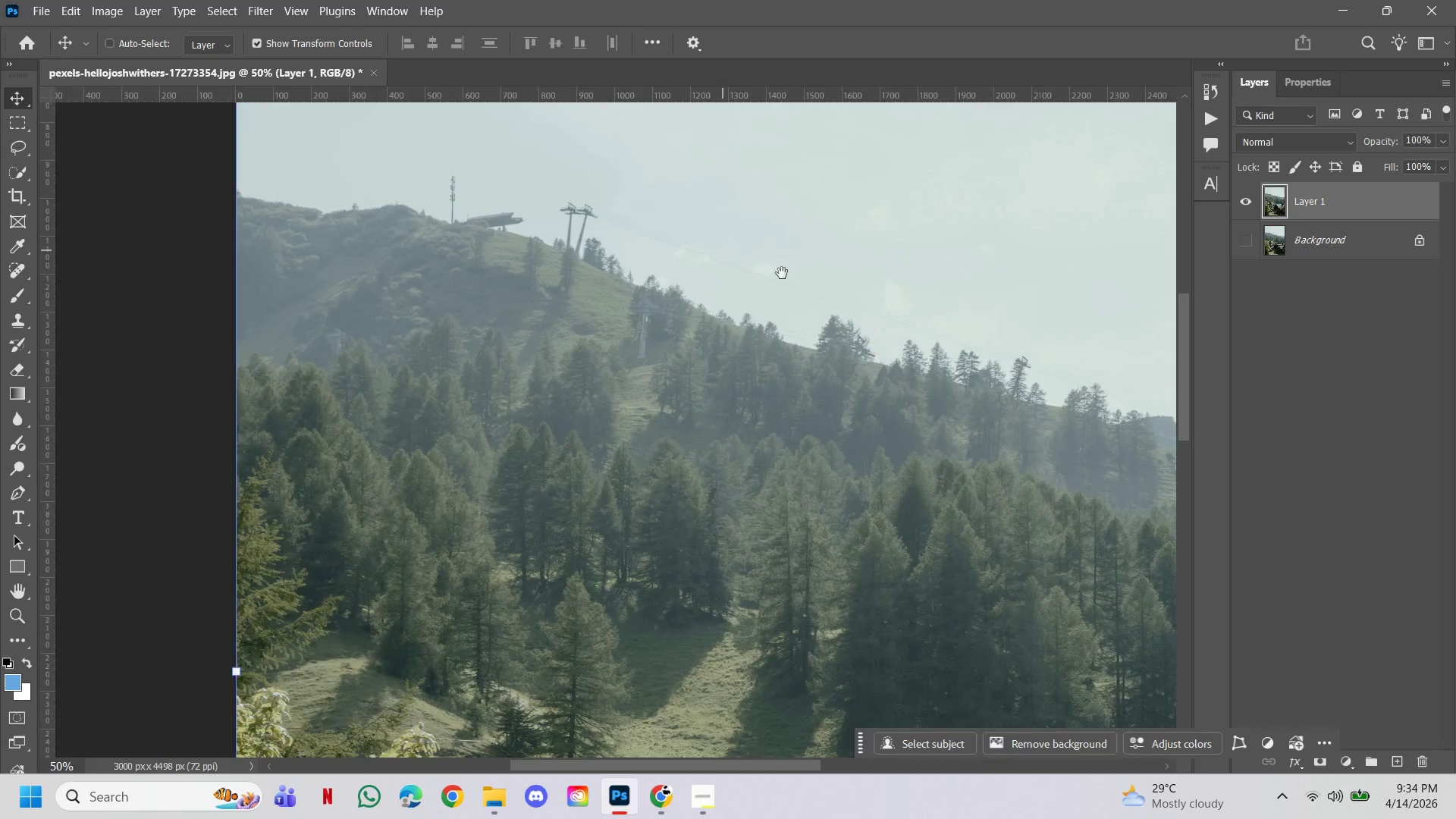 
left_click_drag(start_coordinate=[783, 273], to_coordinate=[602, 266])
 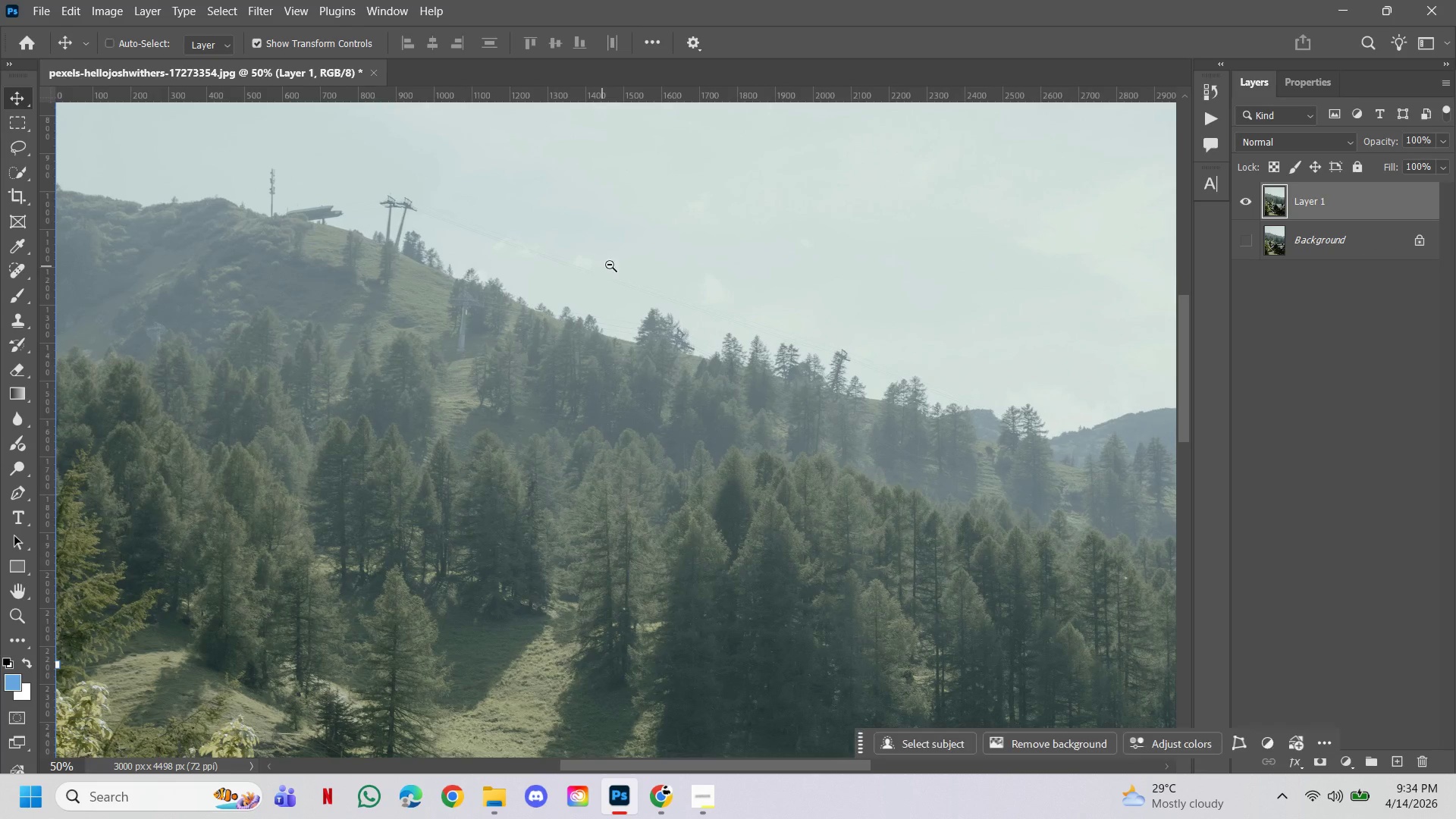 
hold_key(key=ControlLeft, duration=1.81)
 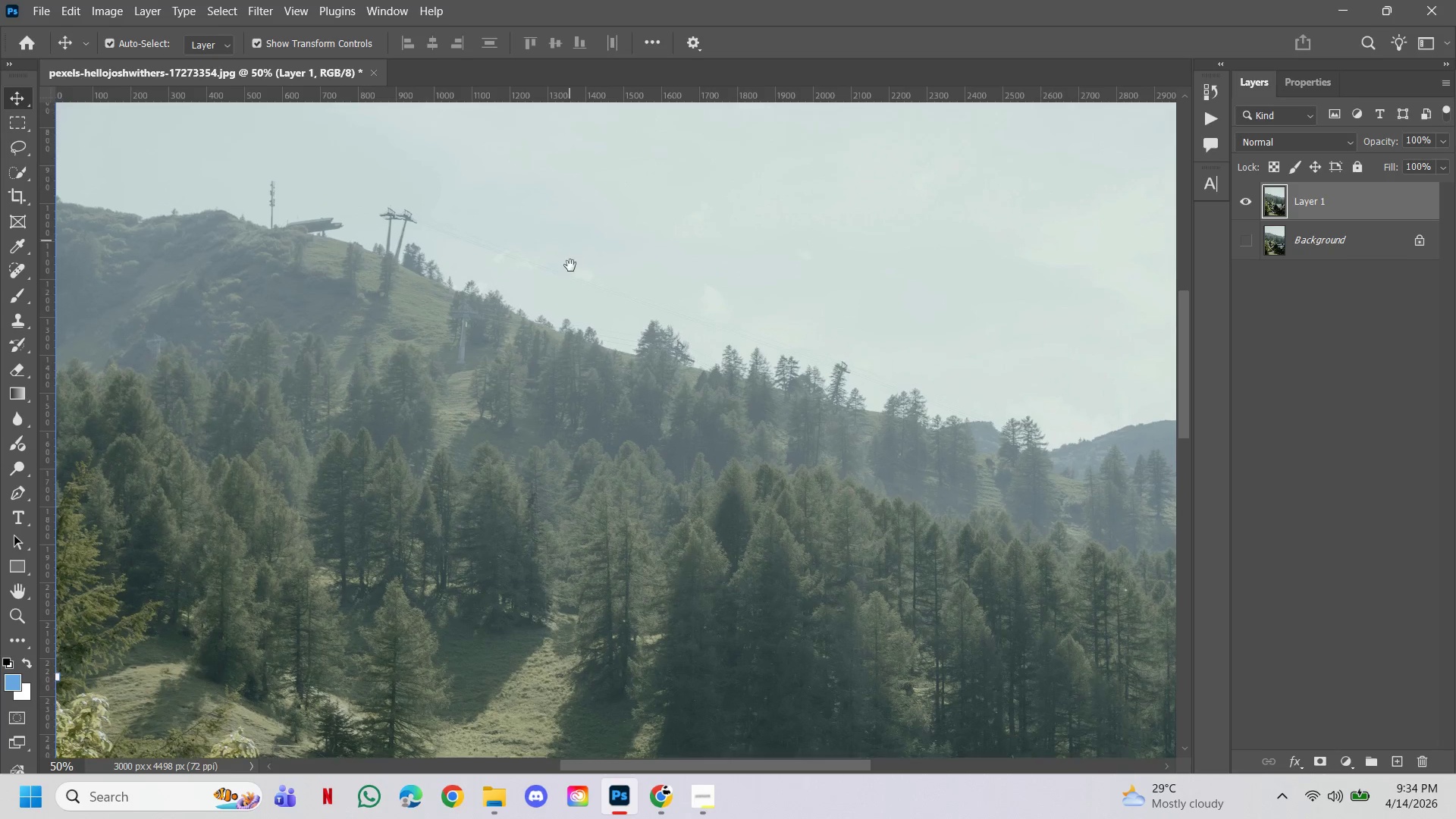 
hold_key(key=AltLeft, duration=0.61)
 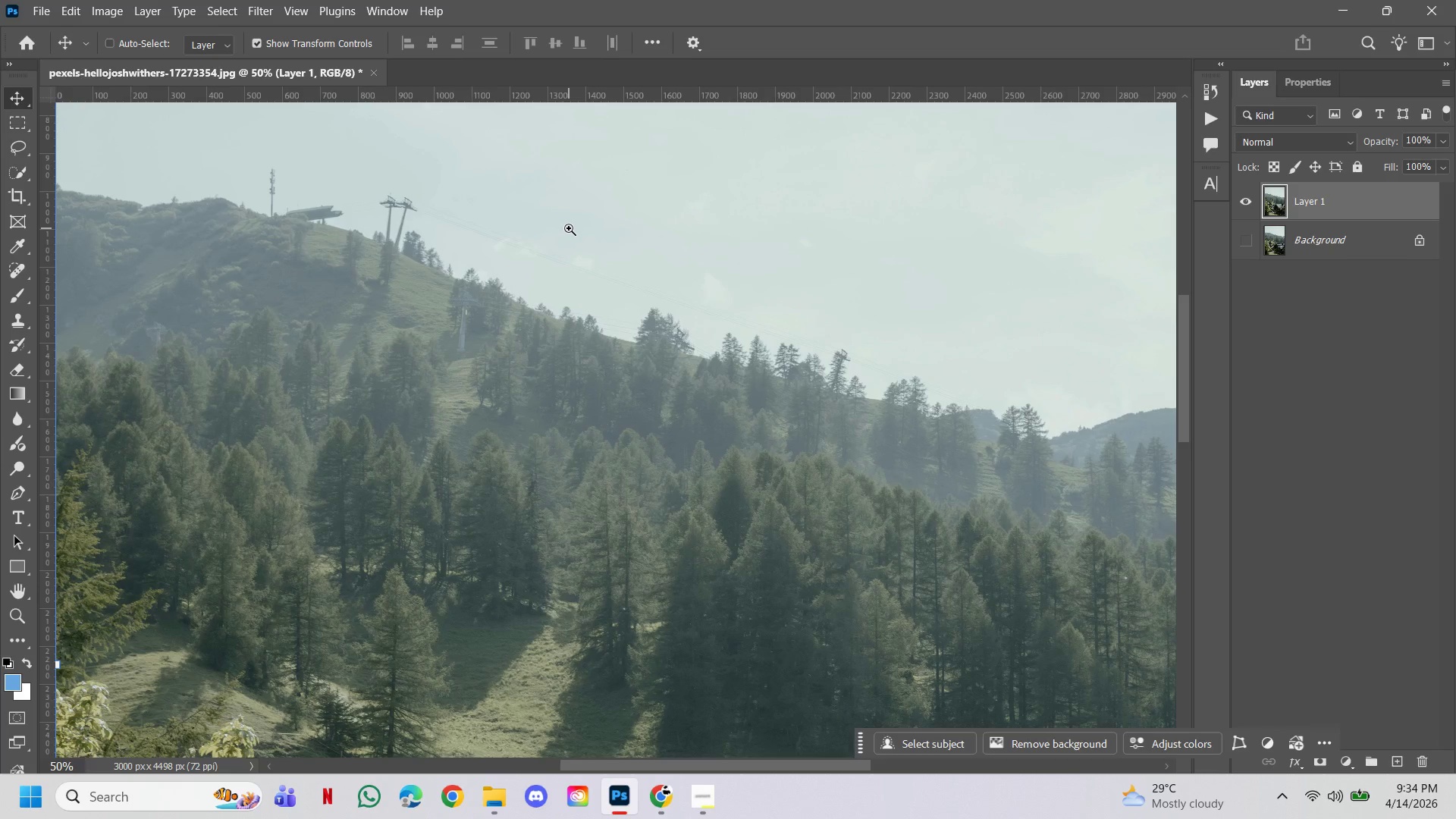 
key(Alt+Control+AltLeft)
 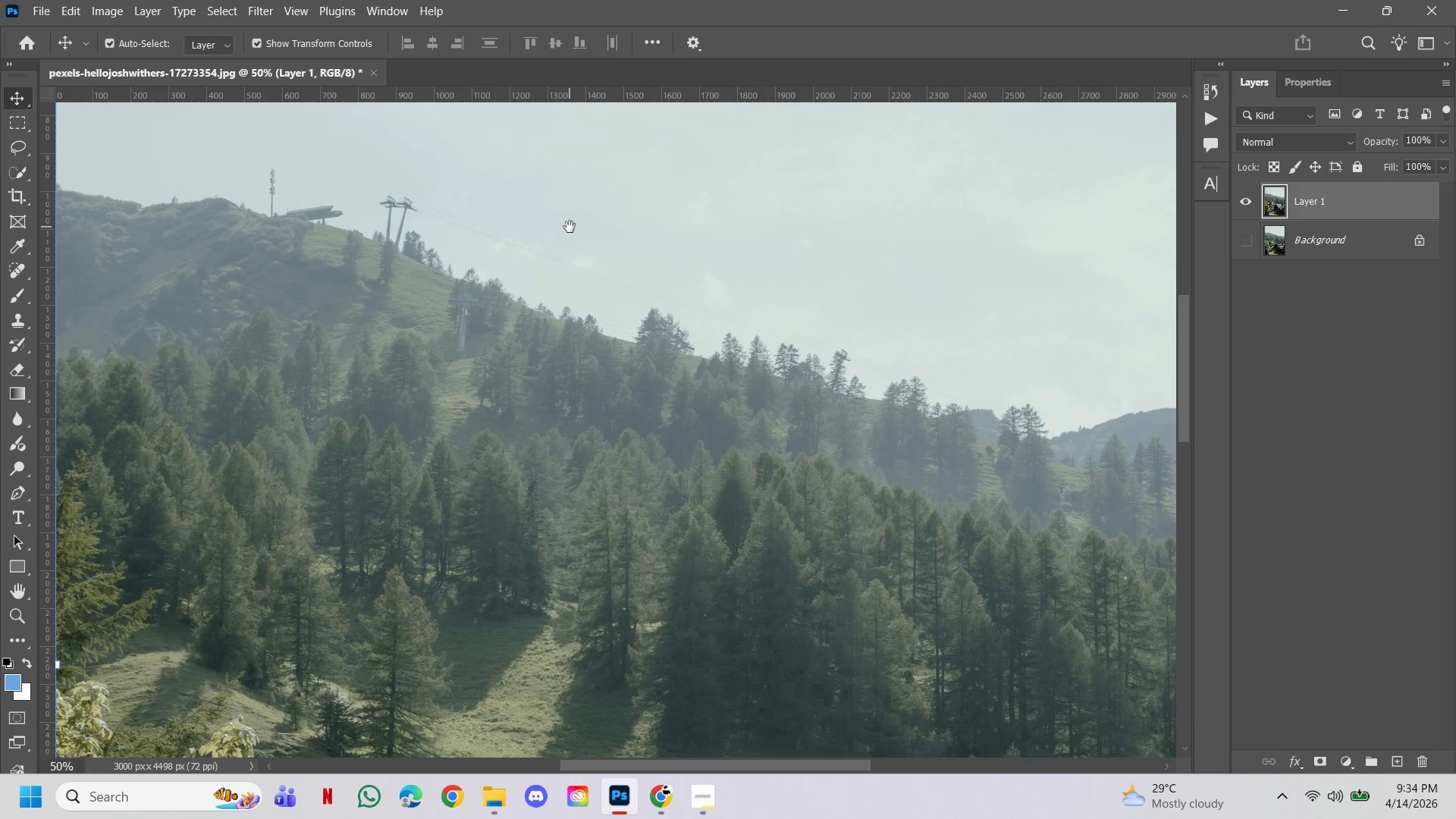 
left_click_drag(start_coordinate=[570, 227], to_coordinate=[570, 266])
 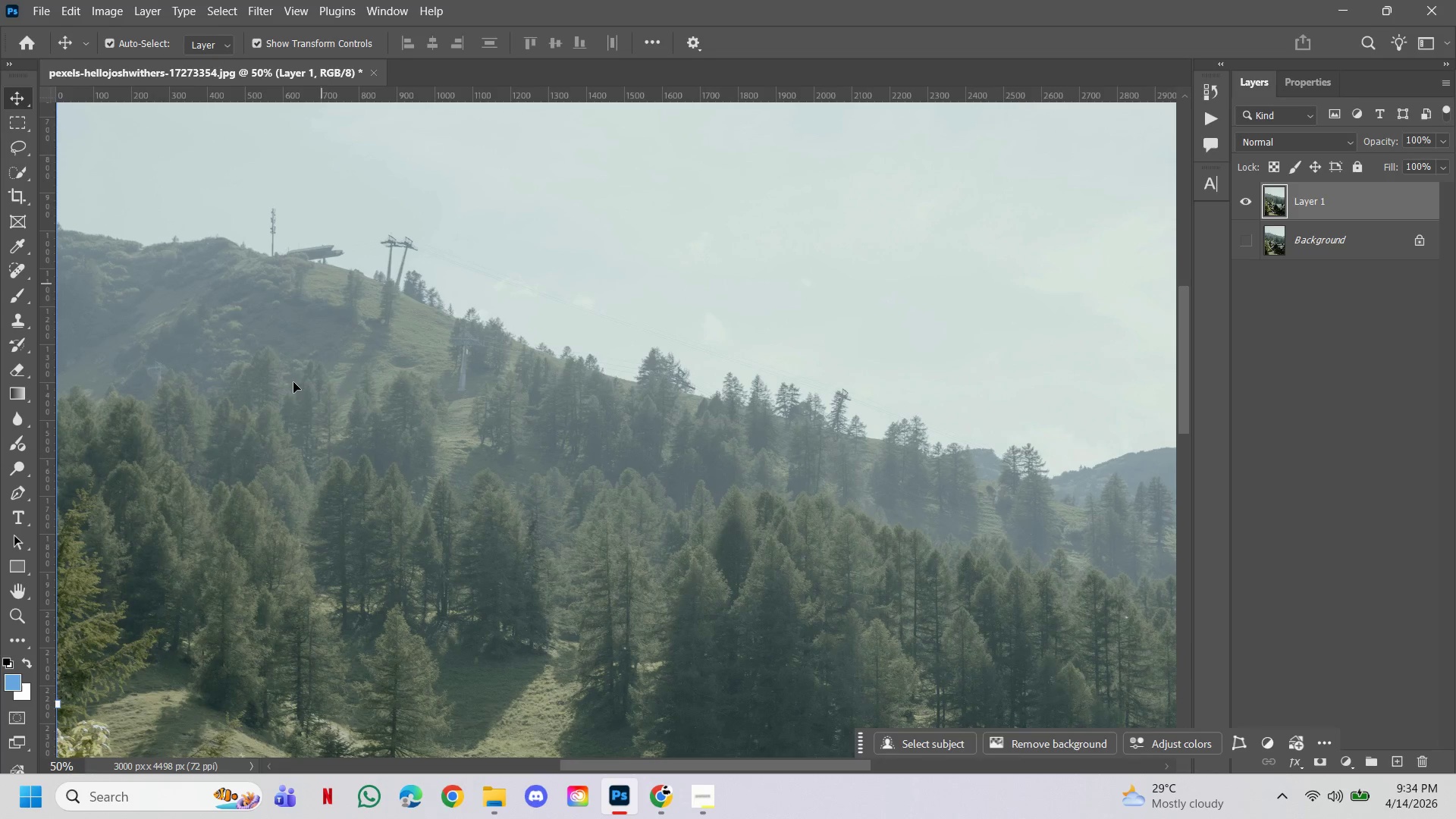 
key(L)
 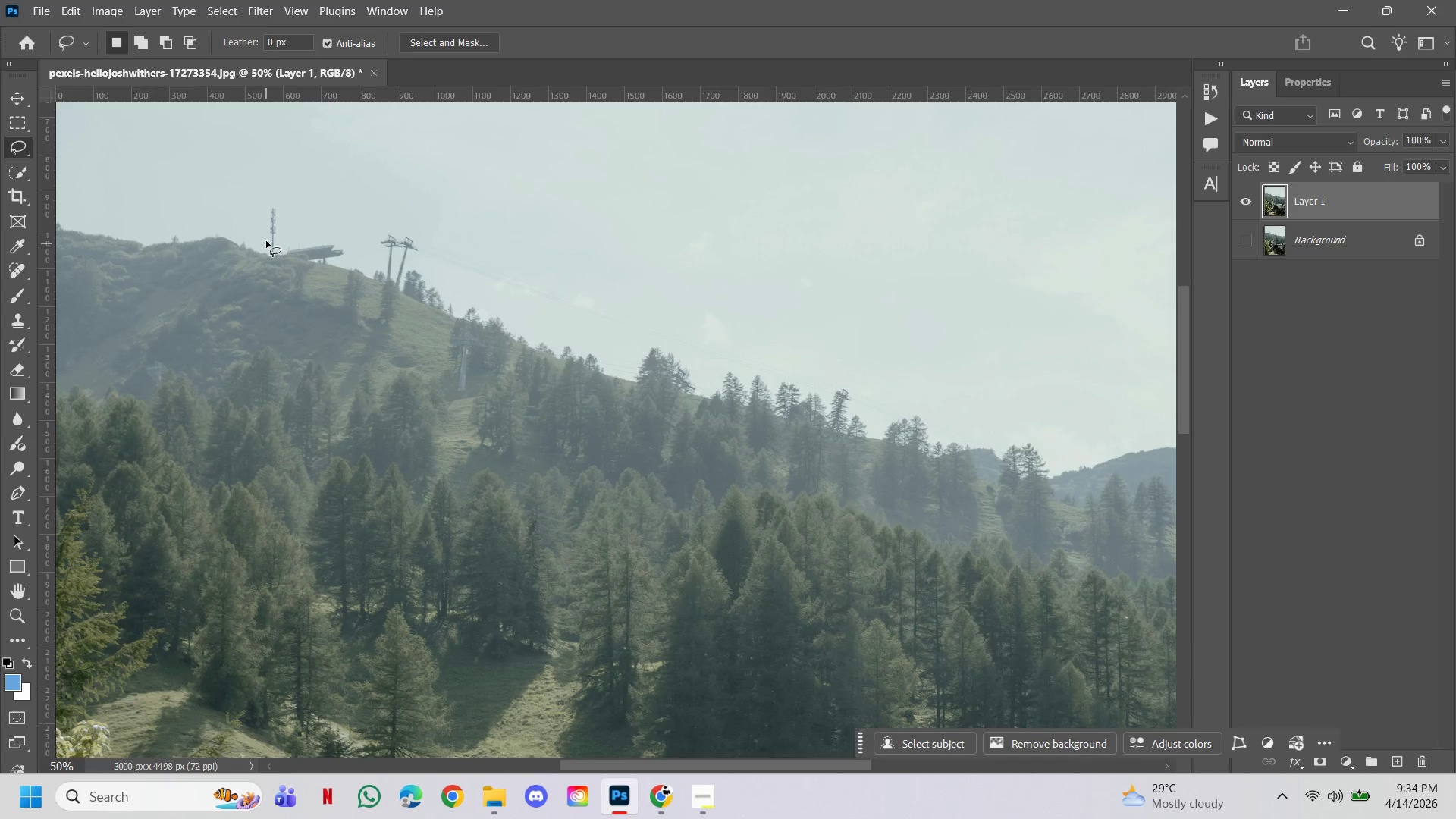 
left_click_drag(start_coordinate=[266, 241], to_coordinate=[262, 239])
 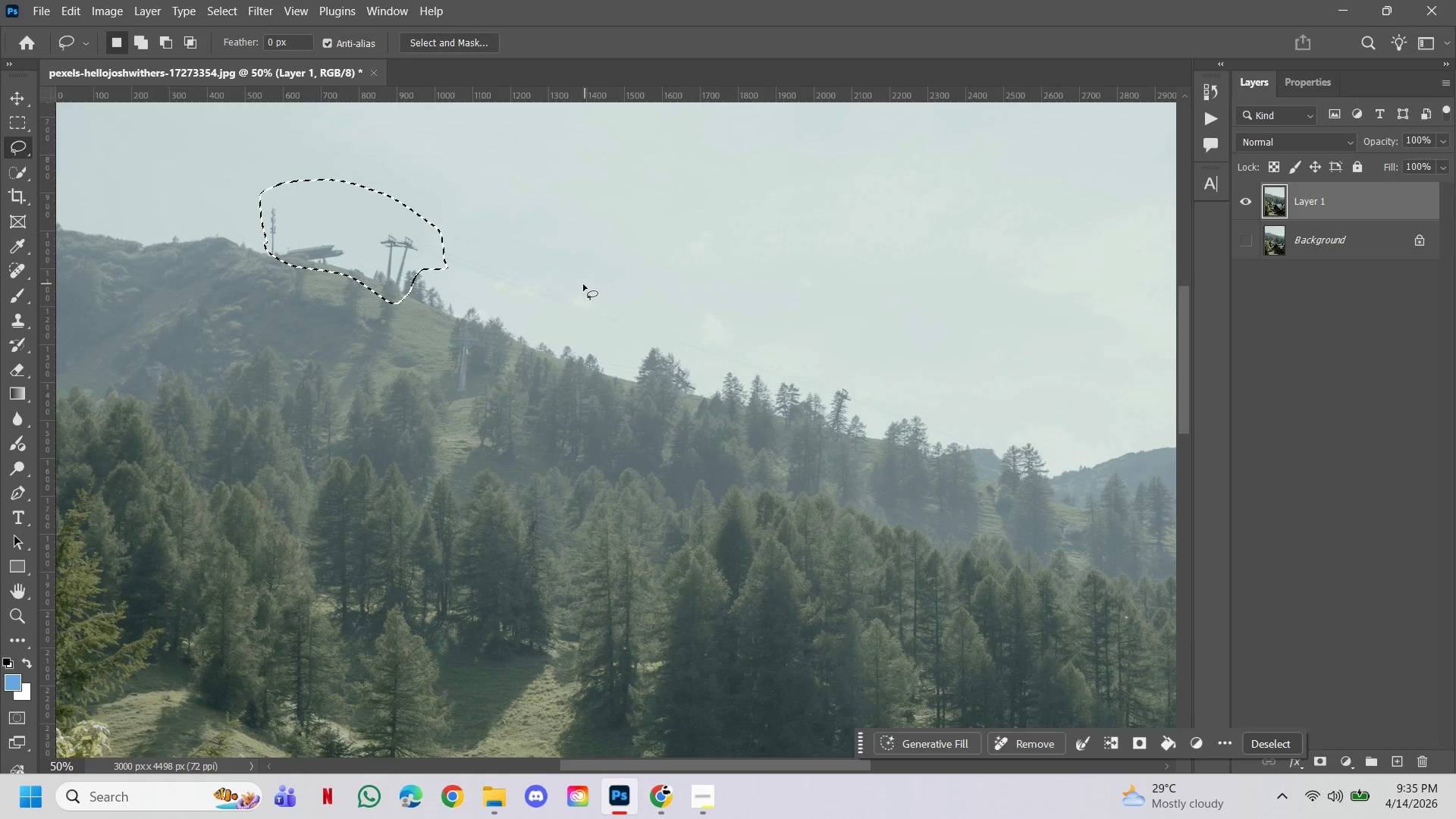 
key(Space)
 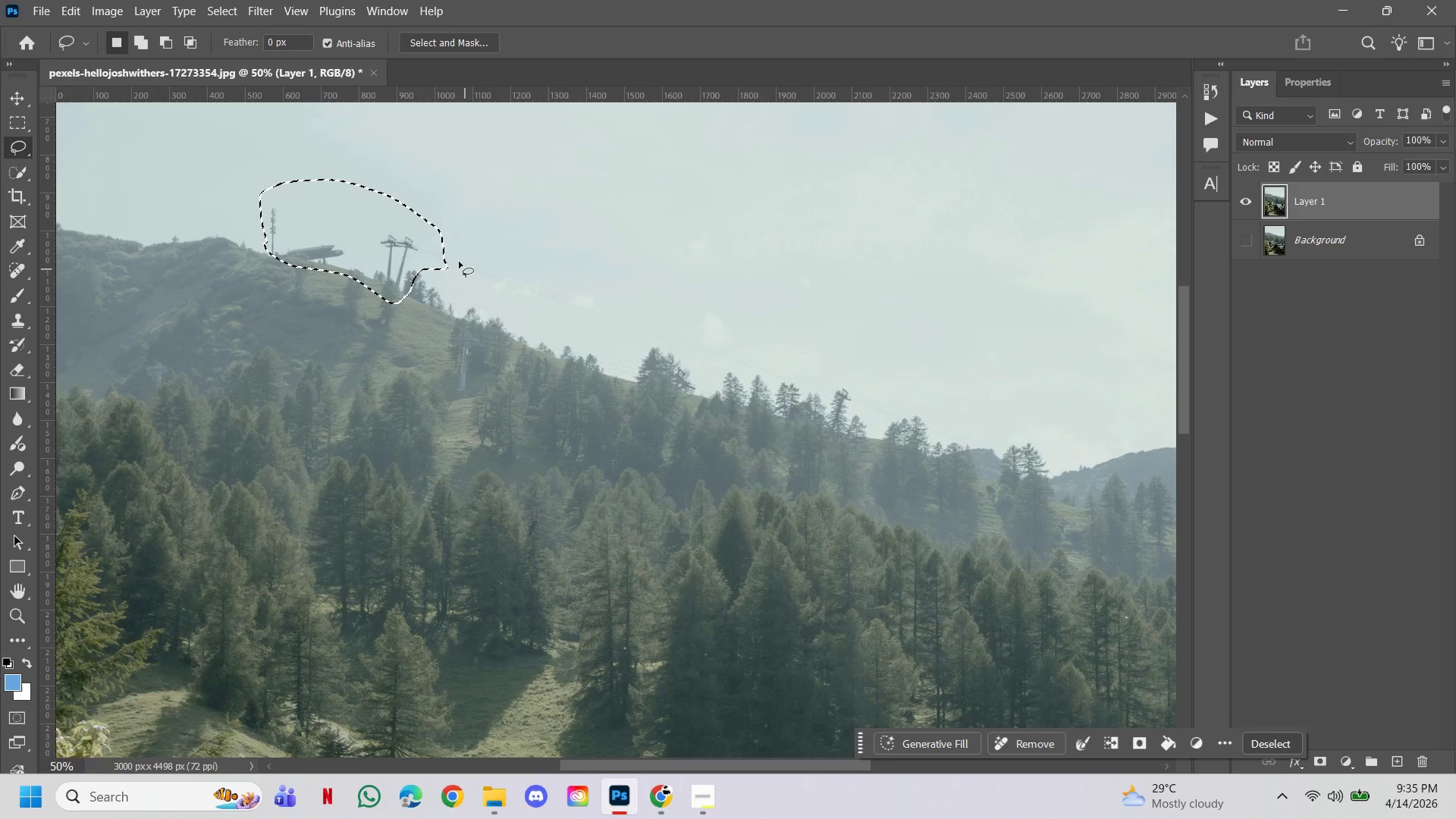 
hold_key(key=ShiftLeft, duration=6.11)
left_click_drag(start_coordinate=[434, 241], to_coordinate=[421, 243])
 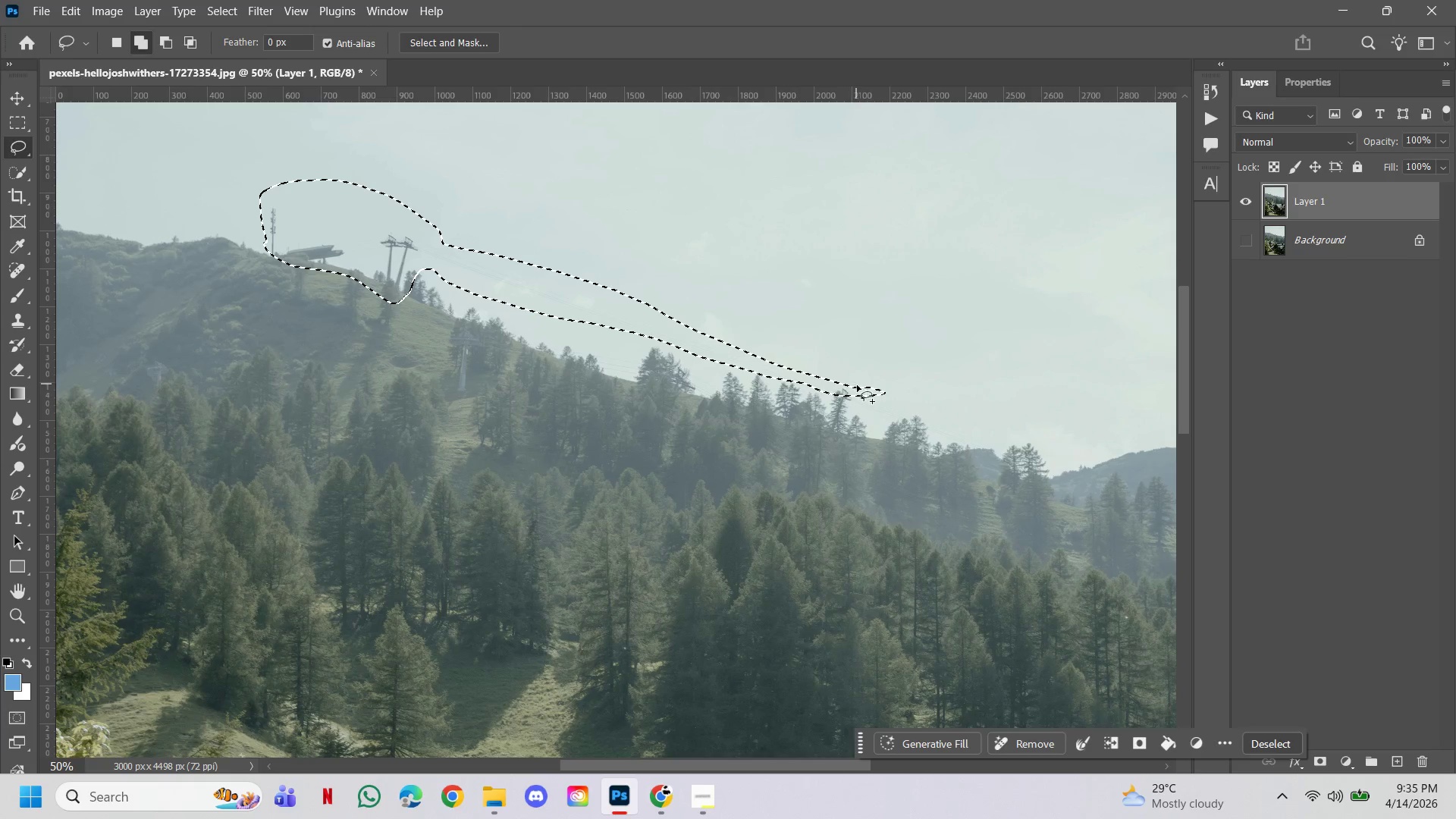 
left_click_drag(start_coordinate=[856, 389], to_coordinate=[877, 384])
 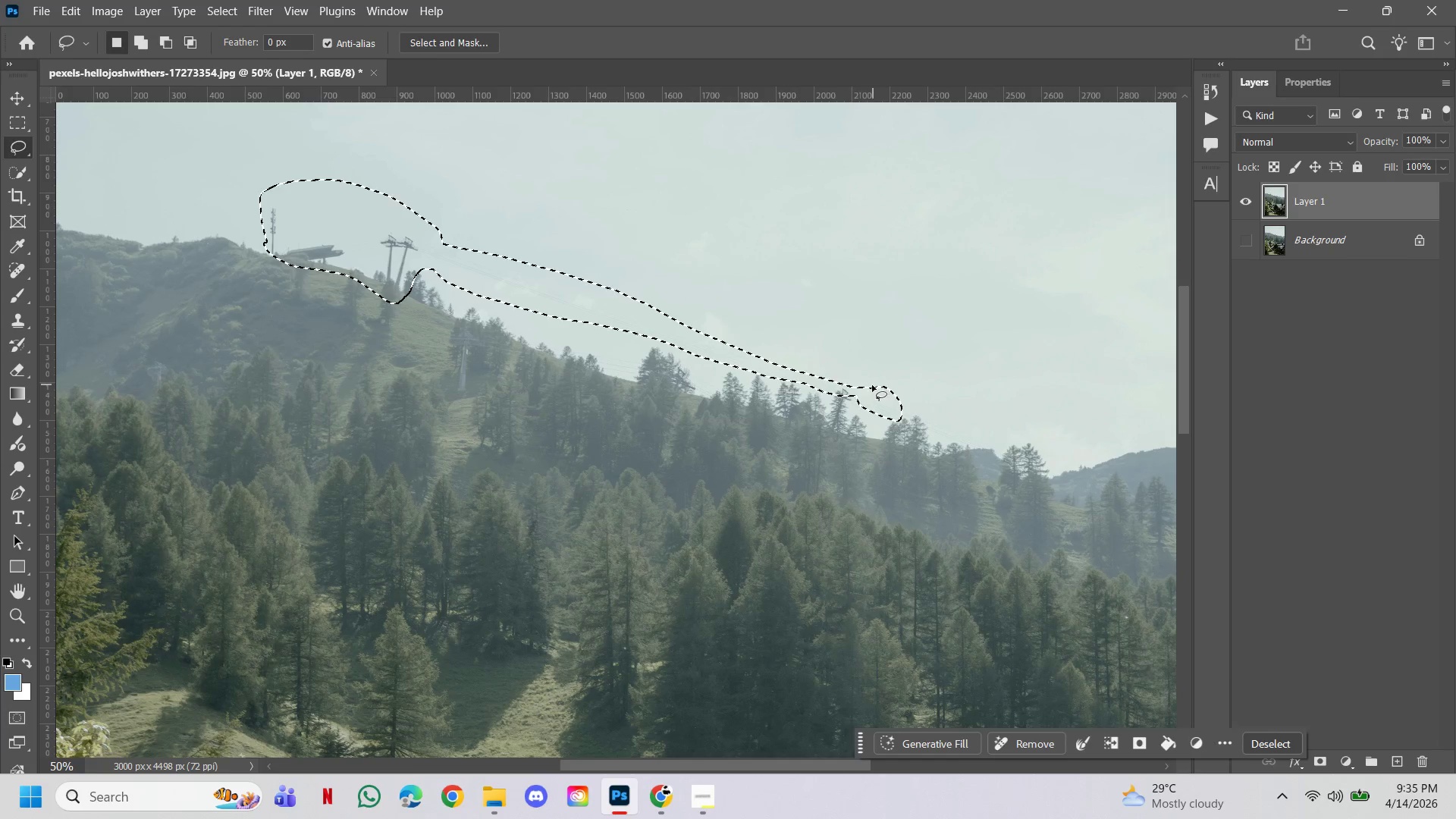 
hold_key(key=ControlLeft, duration=1.24)
hold_key(key=AltLeft, duration=1.09)
left_click([748, 262])
 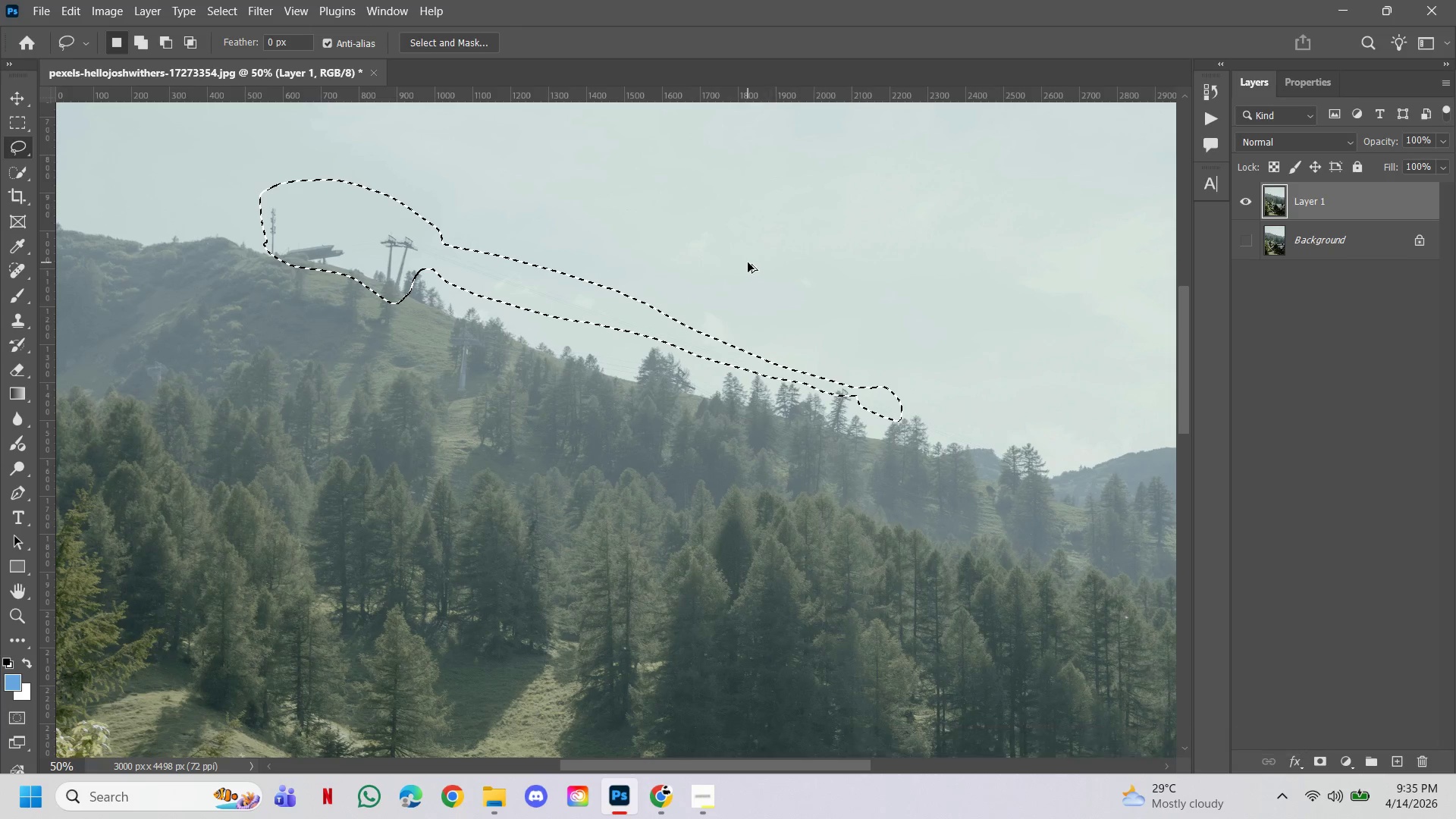 
hold_key(key=Space, duration=0.97)
 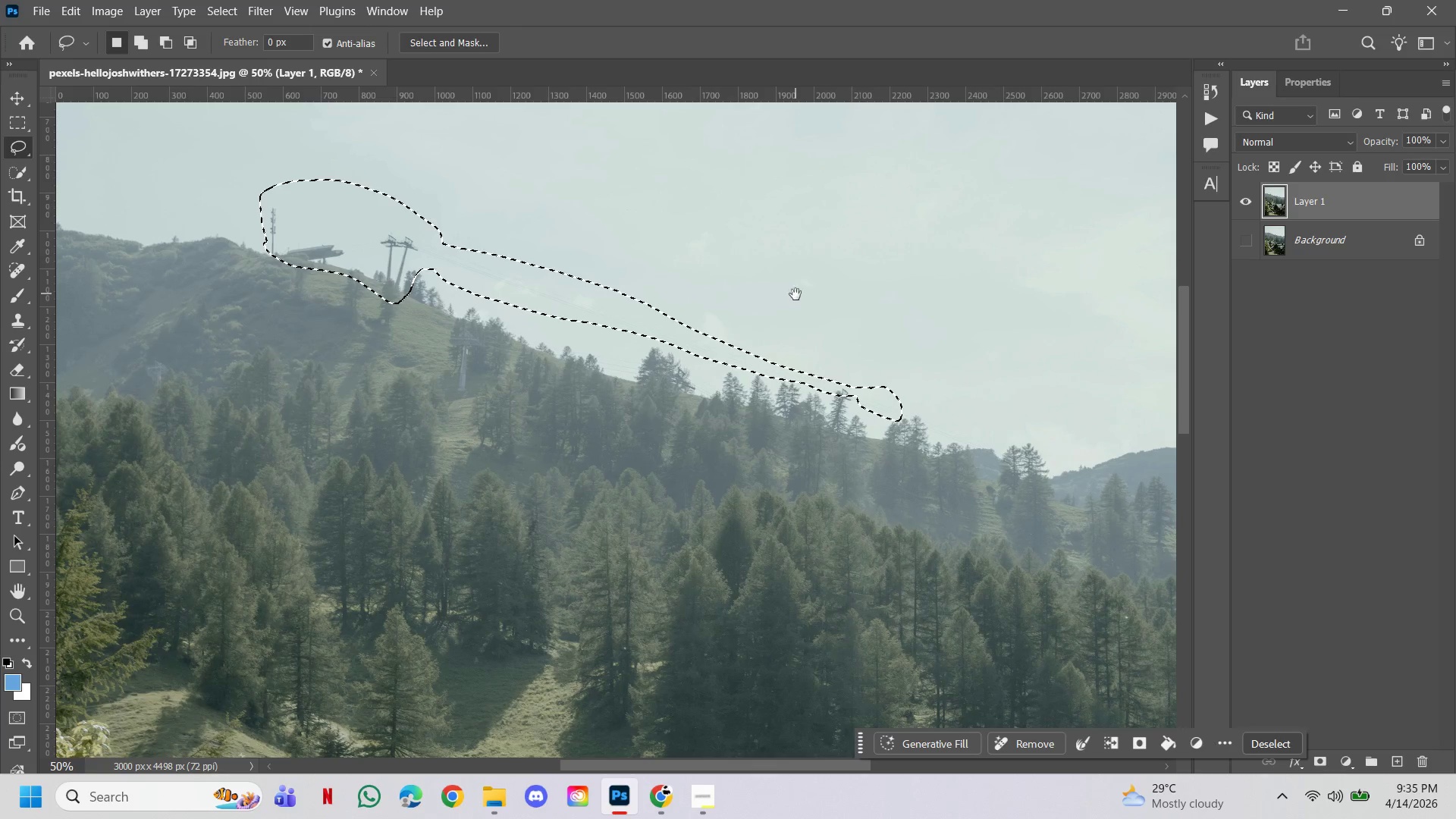 
hold_key(key=Space, duration=8.25)
 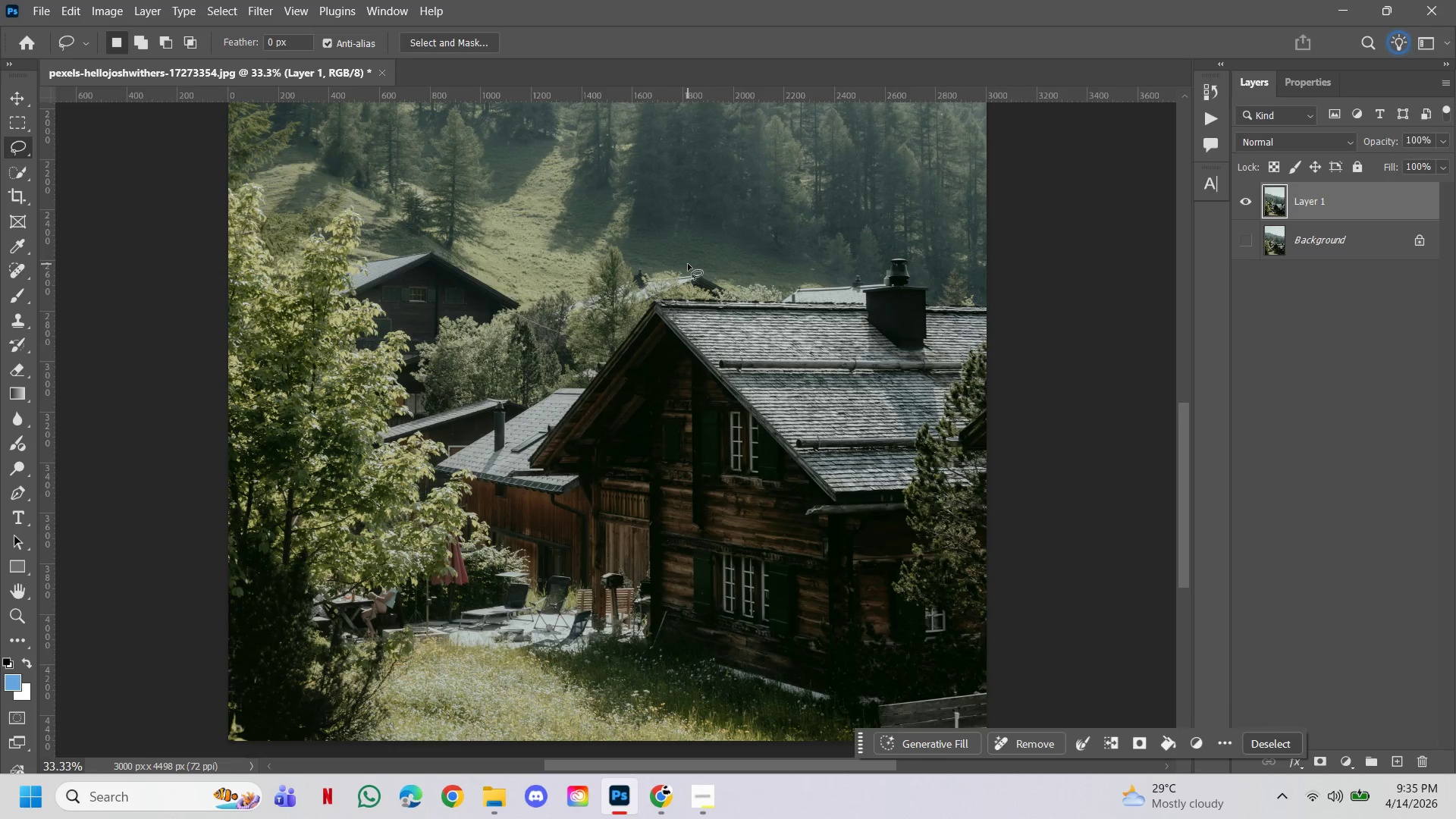 
hold_key(key=AltLeft, duration=1.06)
hold_key(key=ControlLeft, duration=0.94)
left_click([679, 304])
 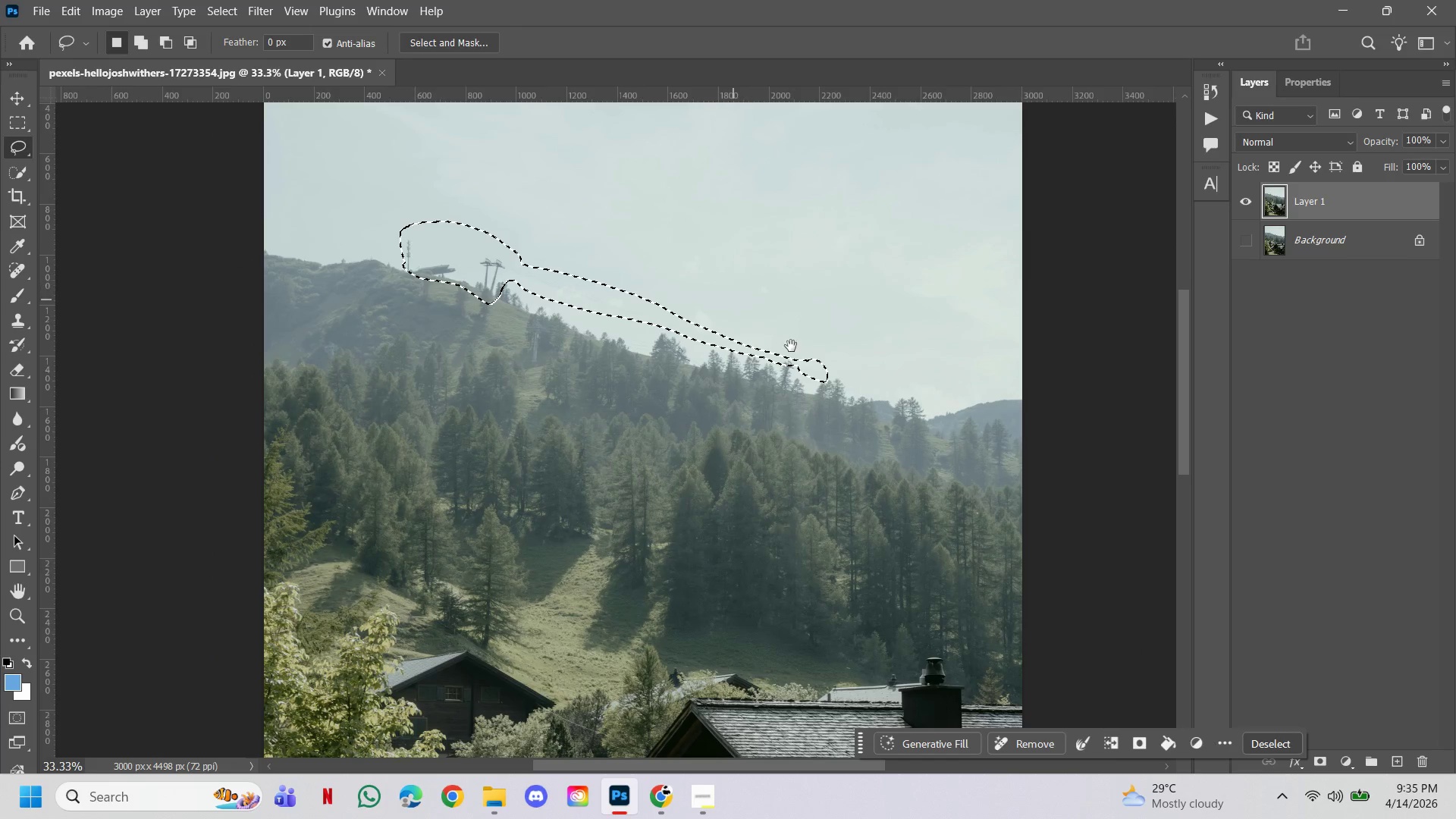 
left_click_drag(start_coordinate=[799, 358], to_coordinate=[770, 466])
 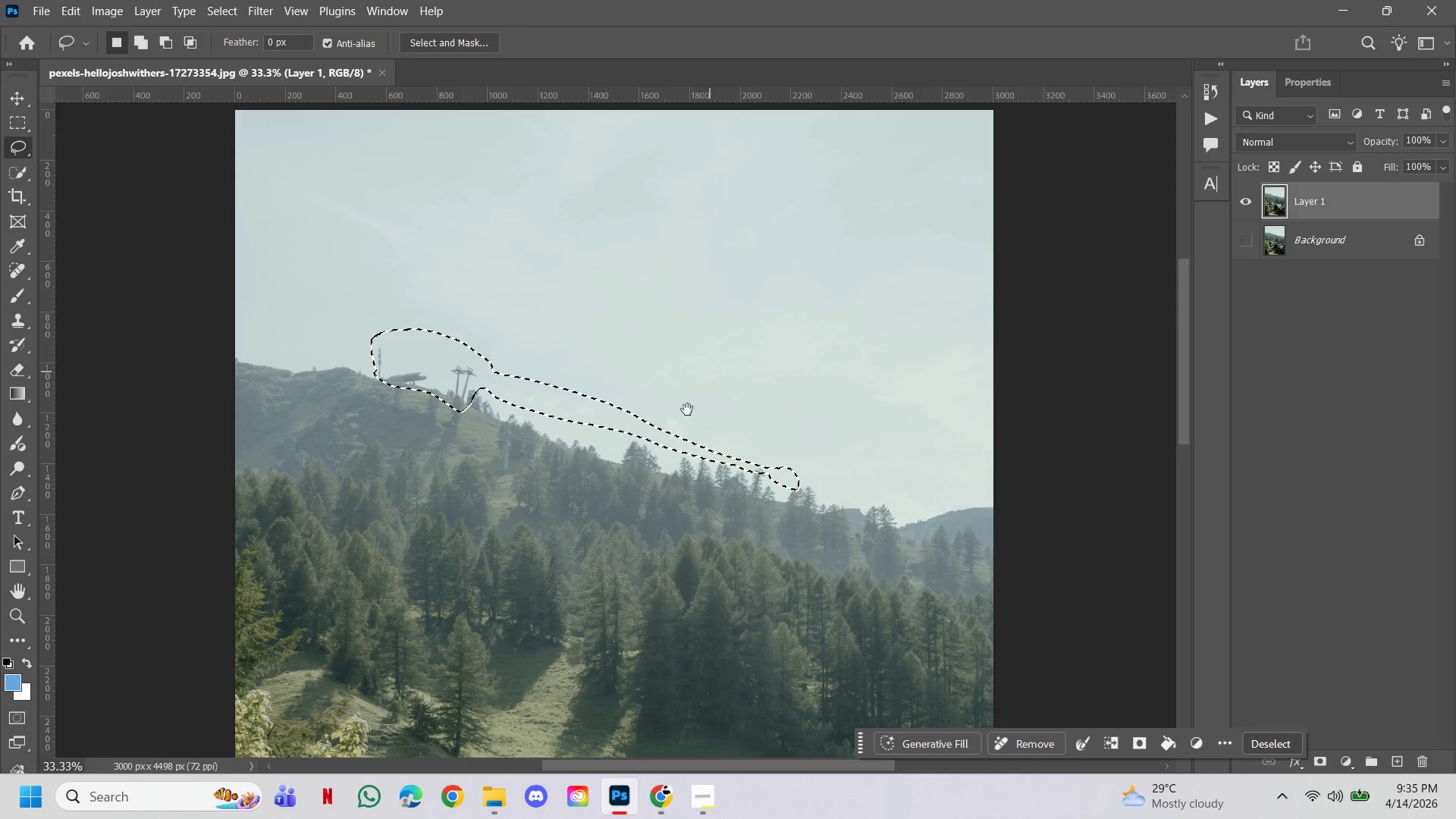 
left_click_drag(start_coordinate=[687, 416], to_coordinate=[705, 255])
 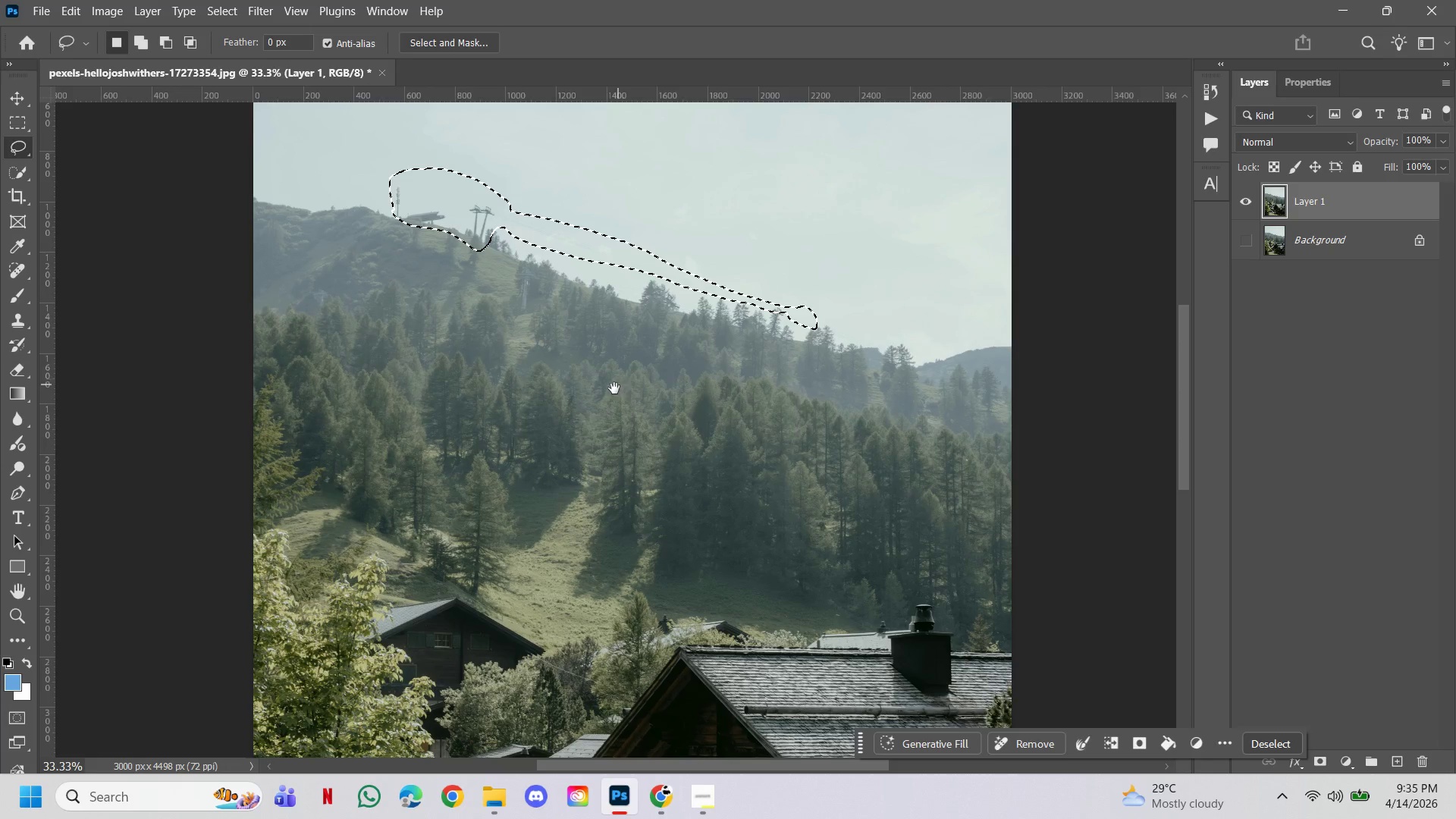 
hold_key(key=ControlLeft, duration=0.61)
 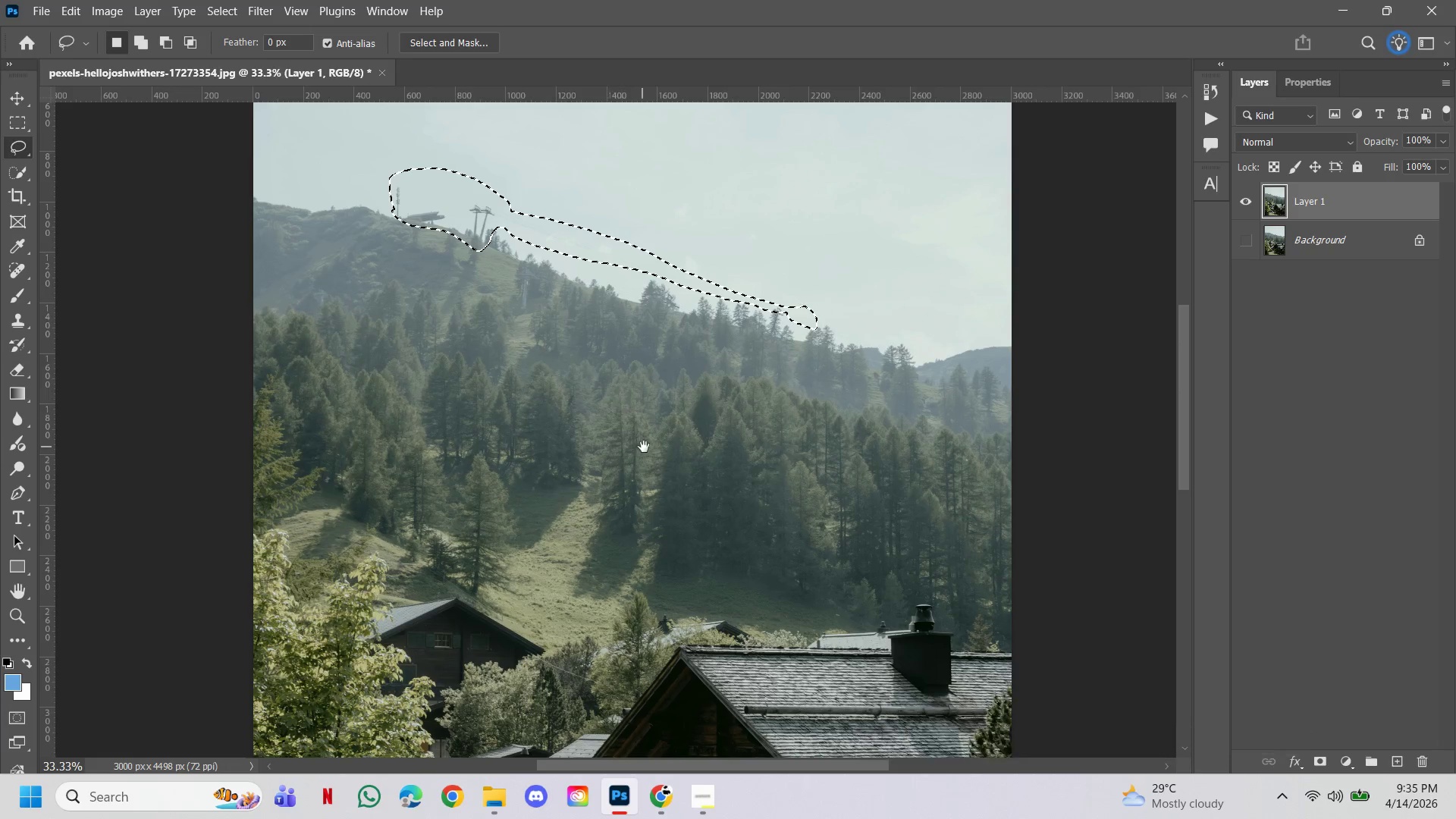 
left_click_drag(start_coordinate=[644, 448], to_coordinate=[632, 286])
 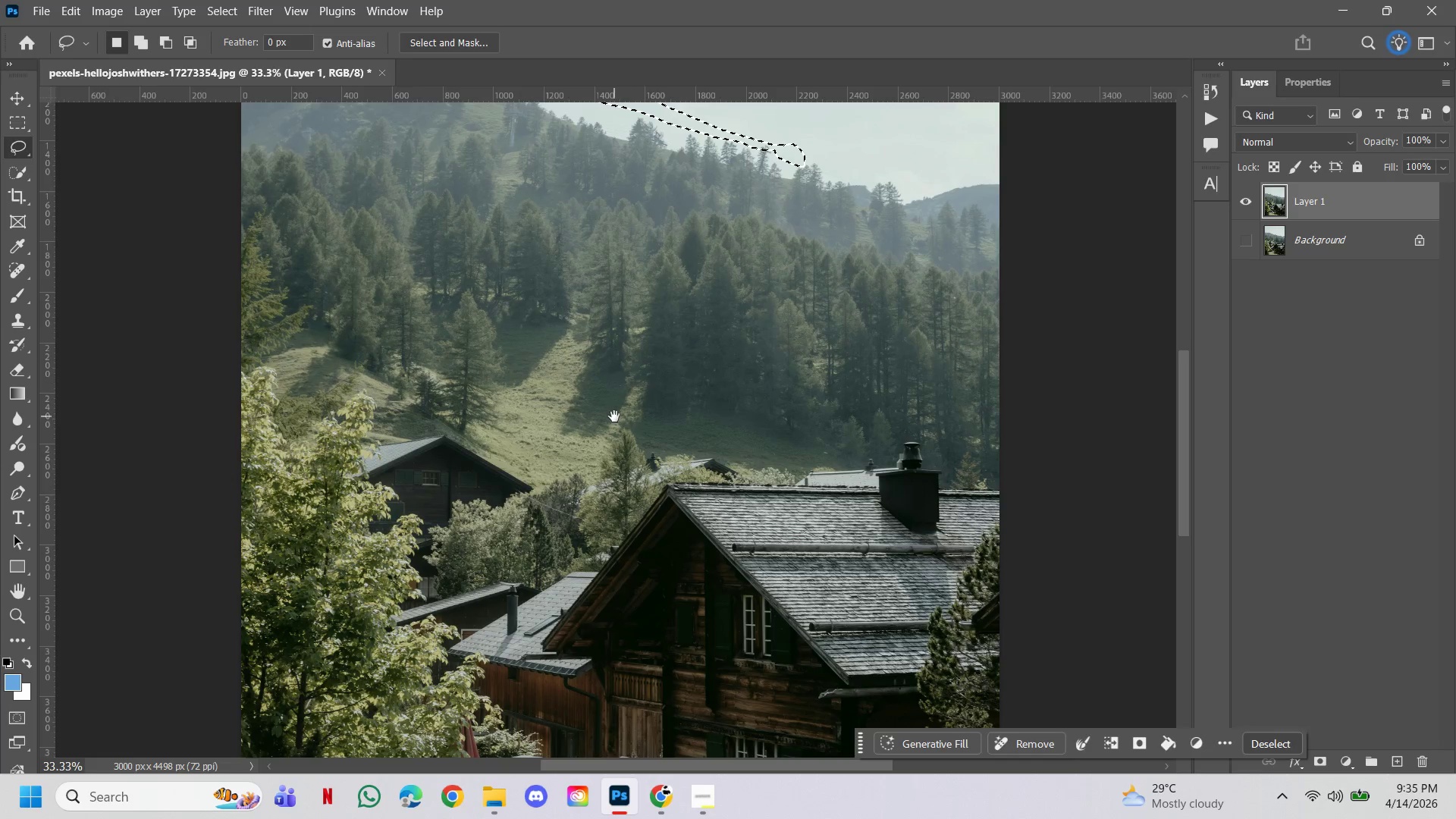 
left_click_drag(start_coordinate=[614, 417], to_coordinate=[601, 234])
 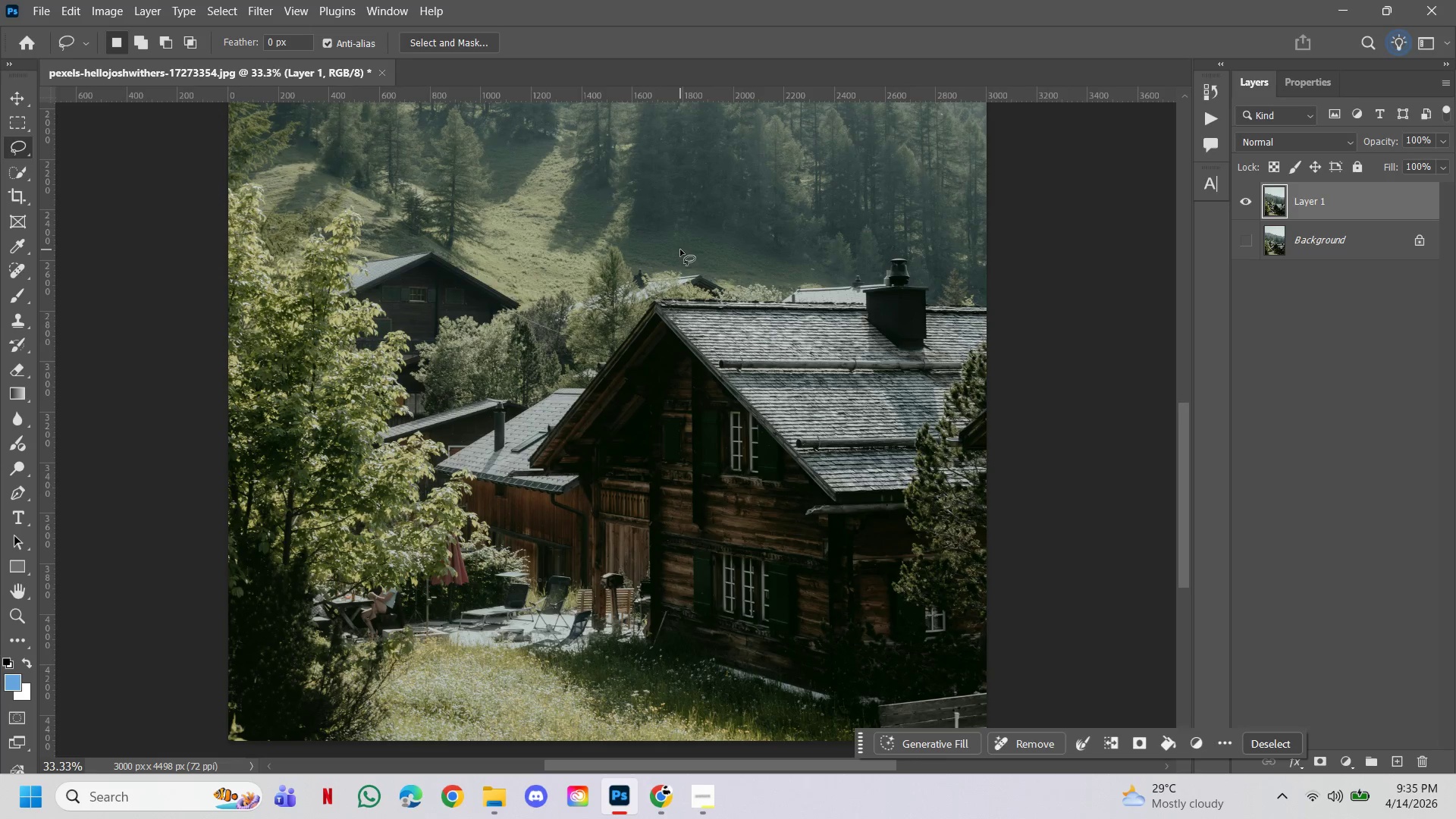 
hold_key(key=ControlLeft, duration=2.41)
 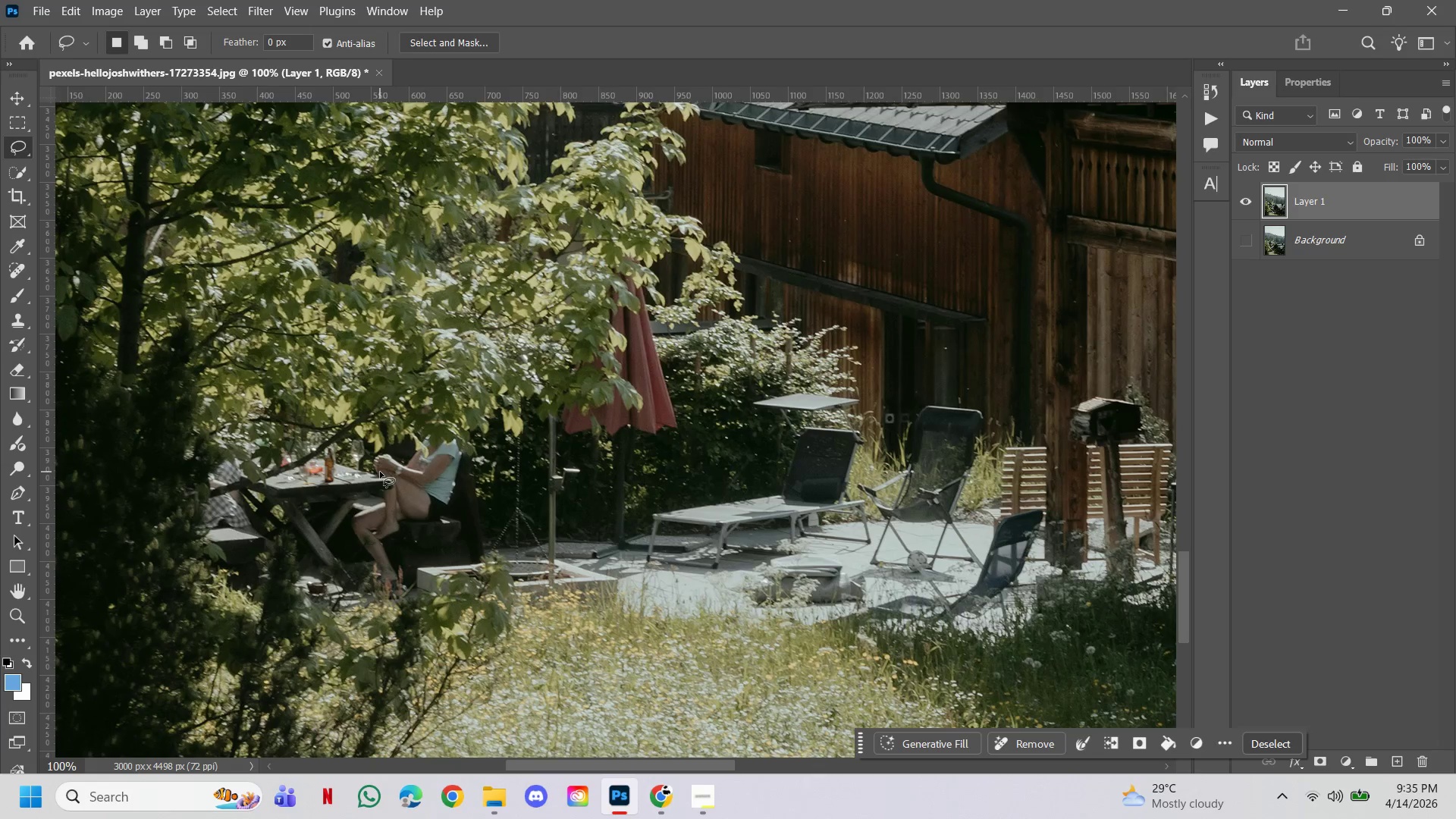 
hold_key(key=Space, duration=1.5)
 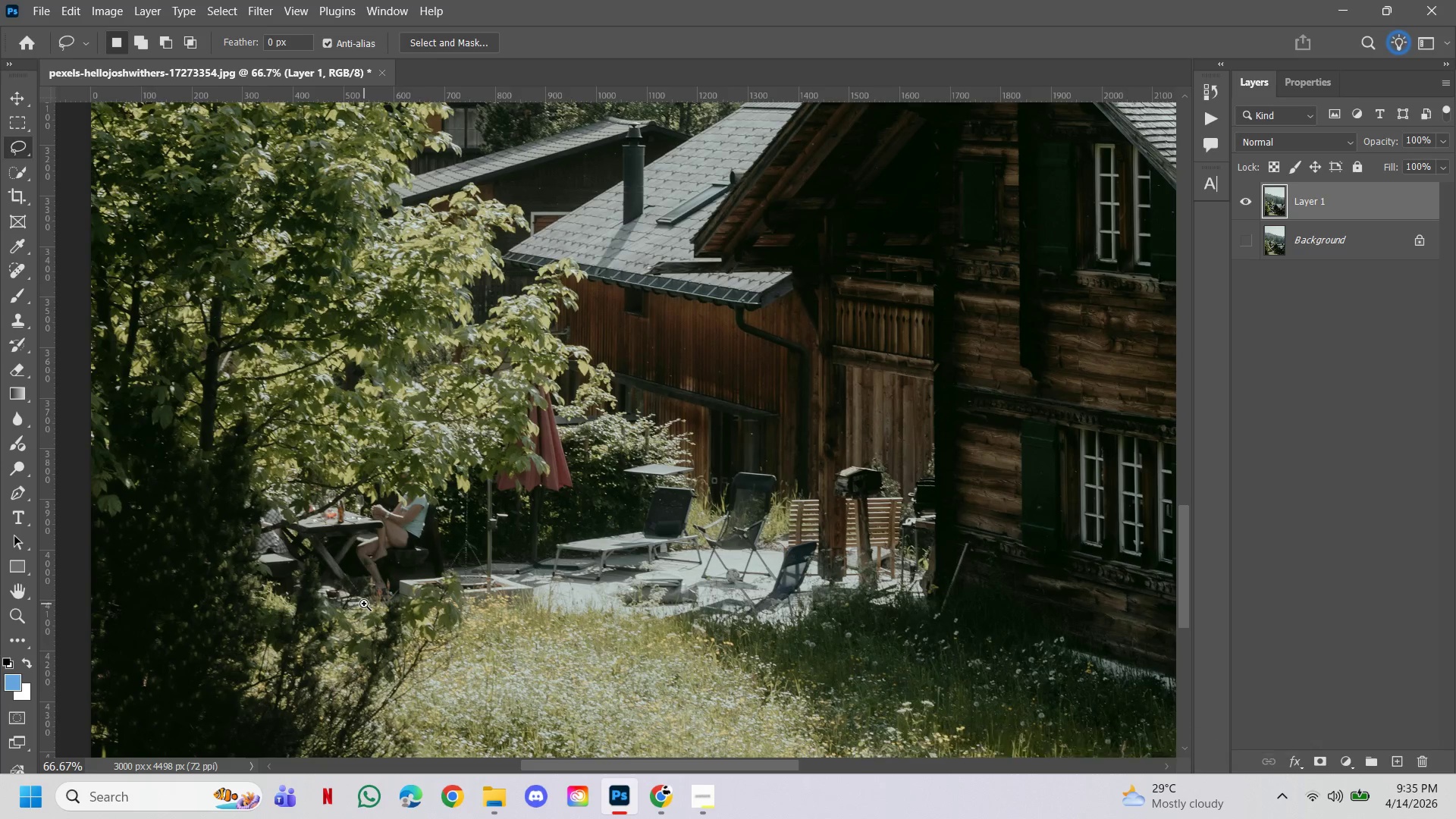 
left_click([364, 688])
 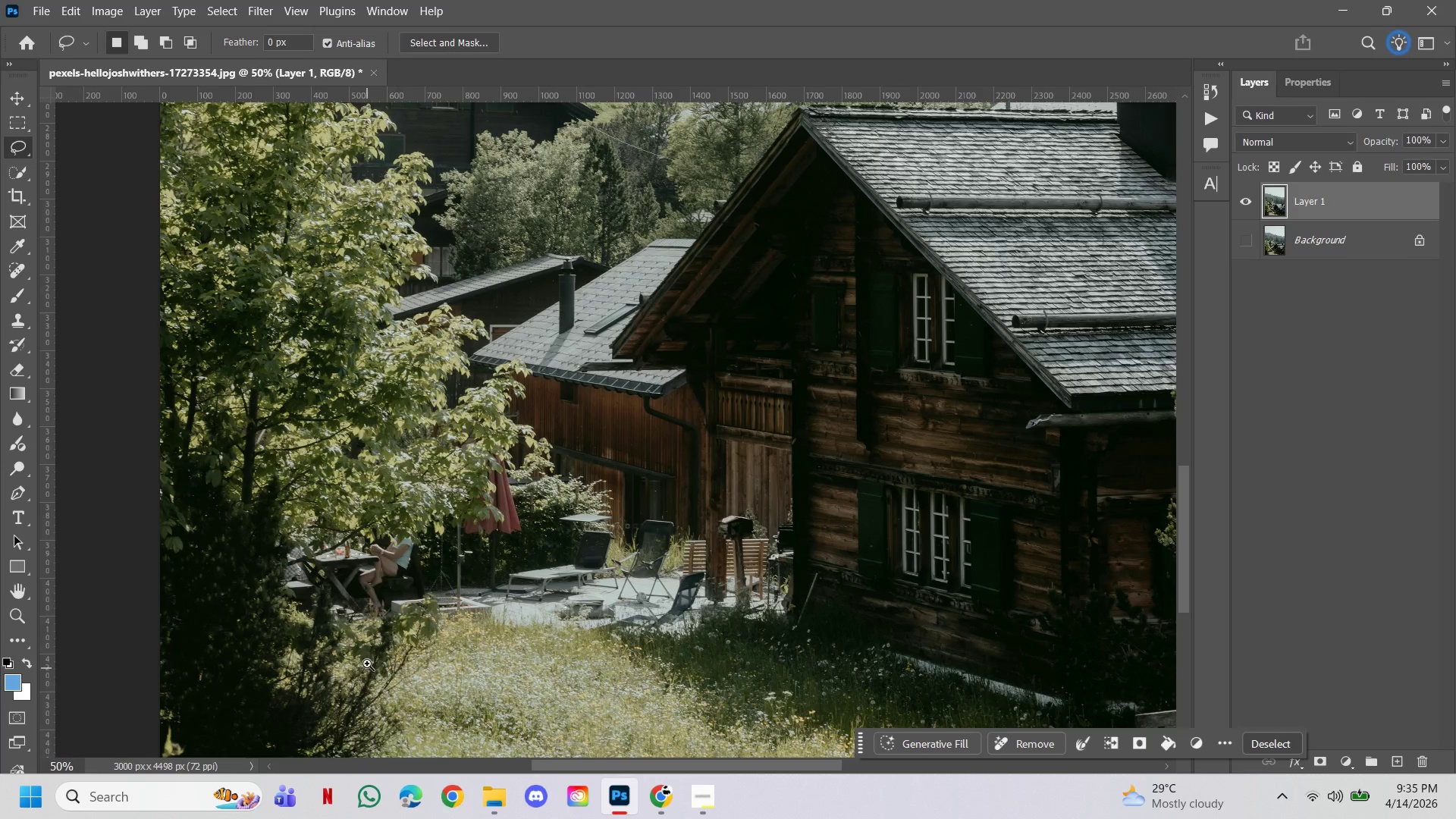 
hold_key(key=Space, duration=0.89)
 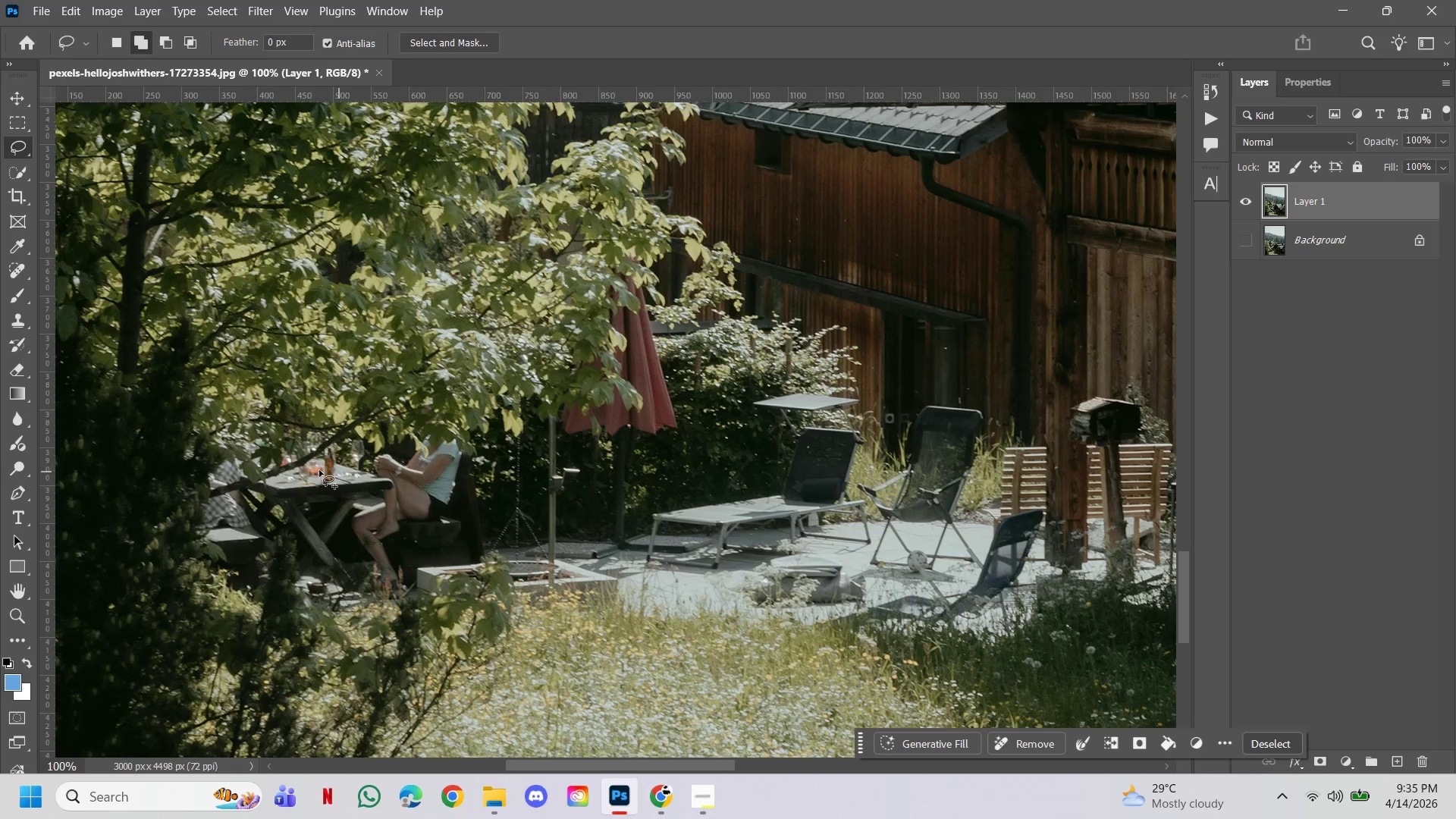 
double_click([367, 664])
 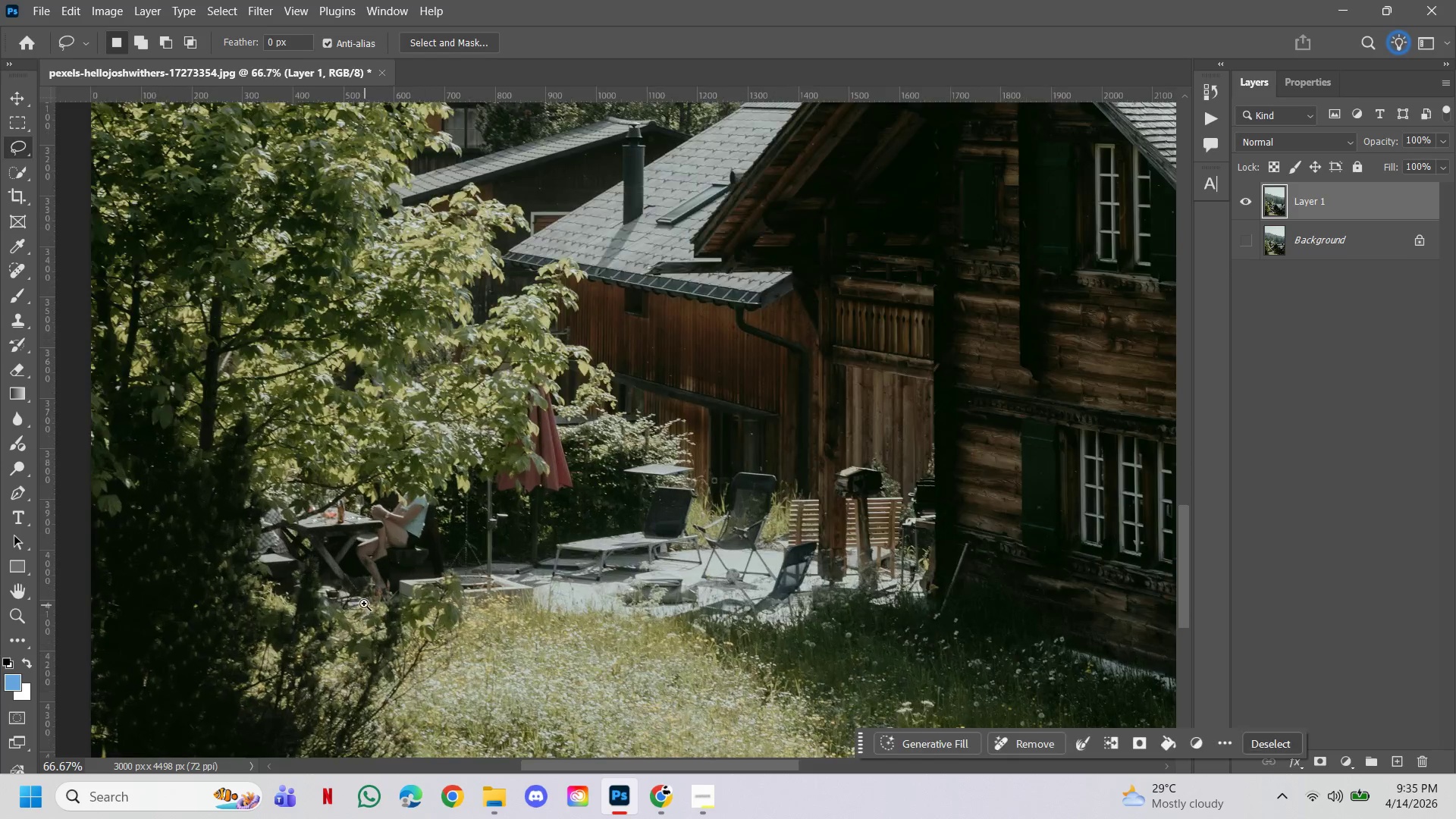 
triple_click([364, 604])
 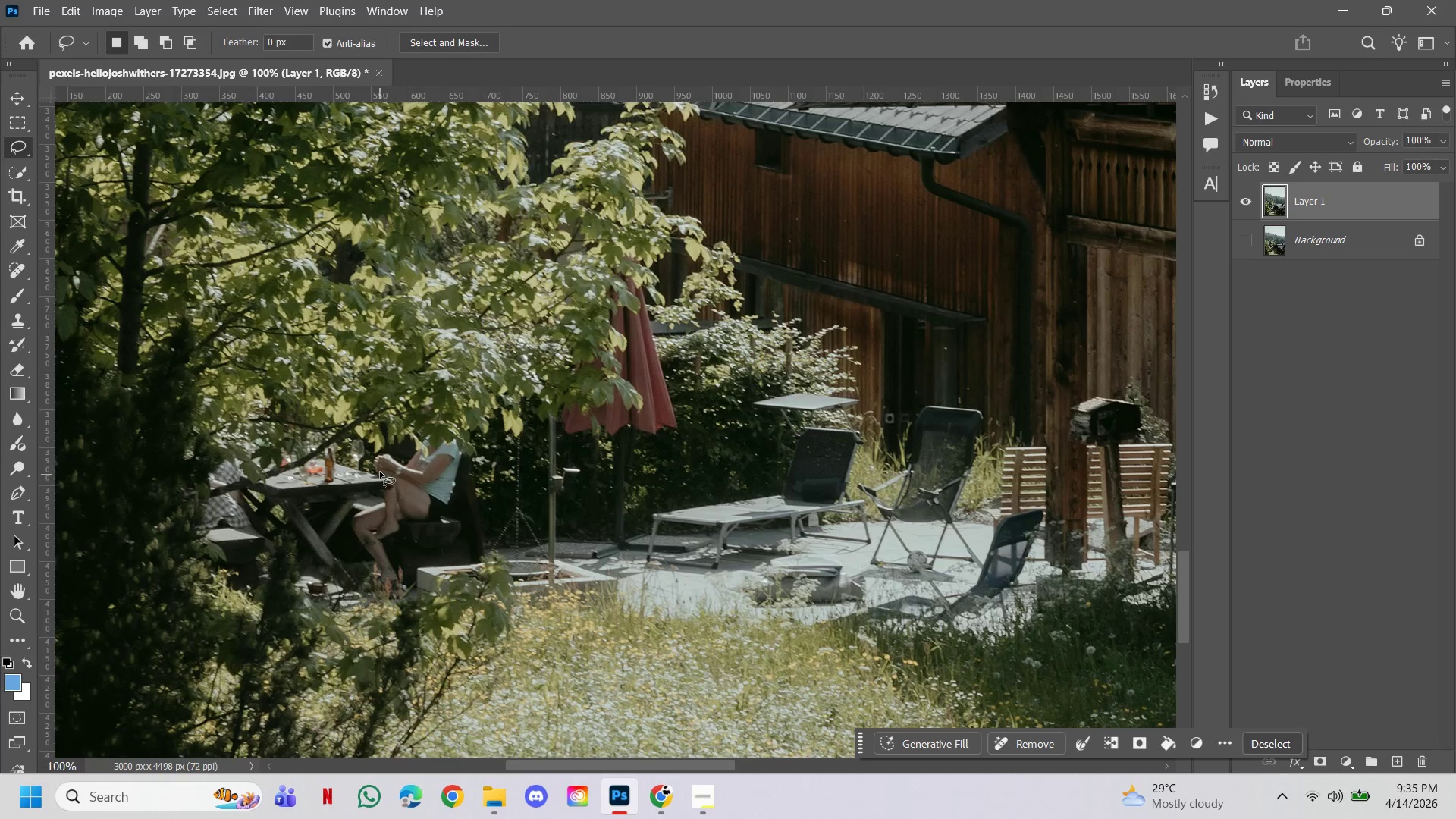 
hold_key(key=ShiftLeft, duration=7.11)
left_click_drag(start_coordinate=[318, 440], to_coordinate=[246, 385])
 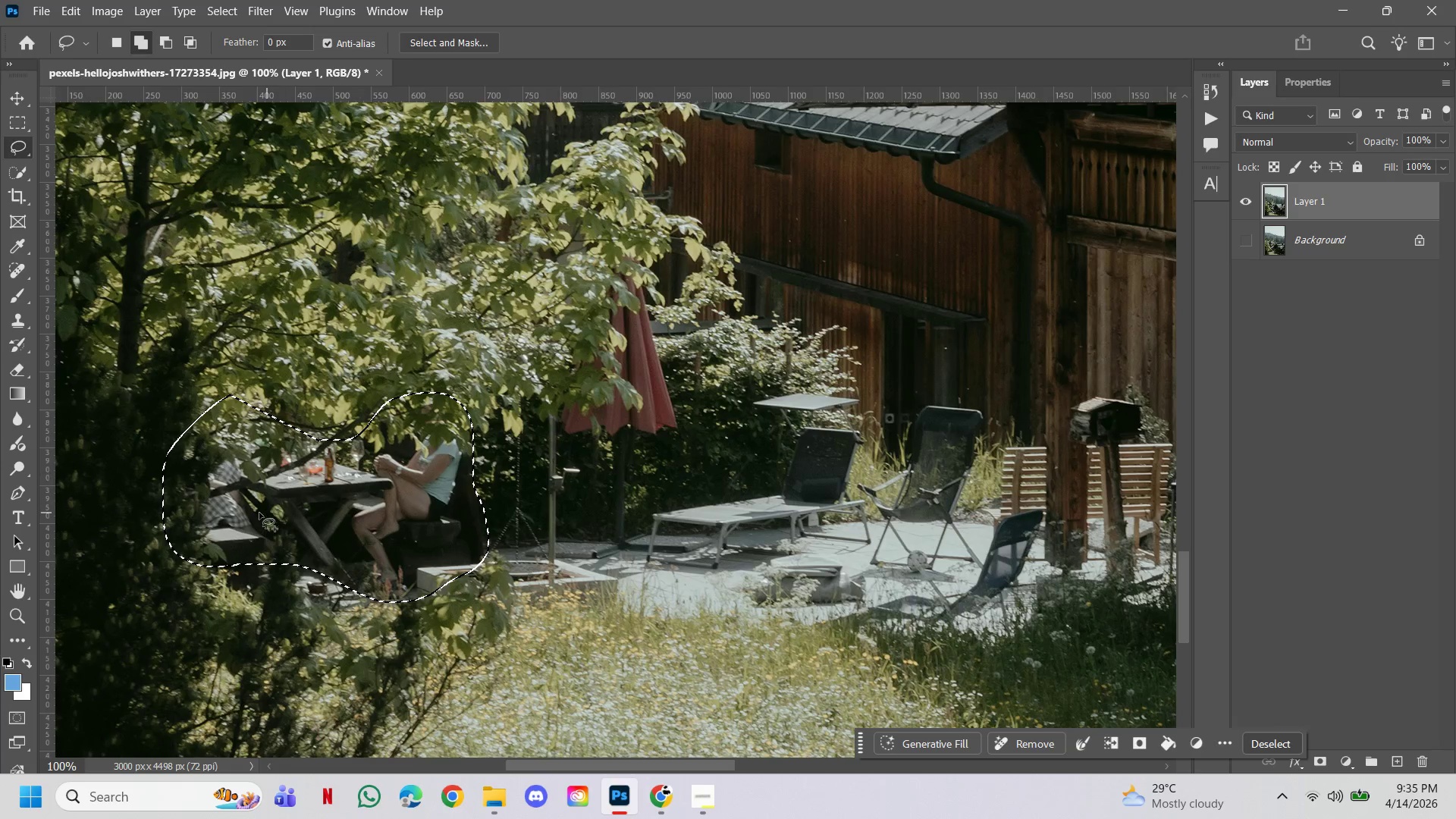 
left_click_drag(start_coordinate=[192, 526], to_coordinate=[446, 583])
 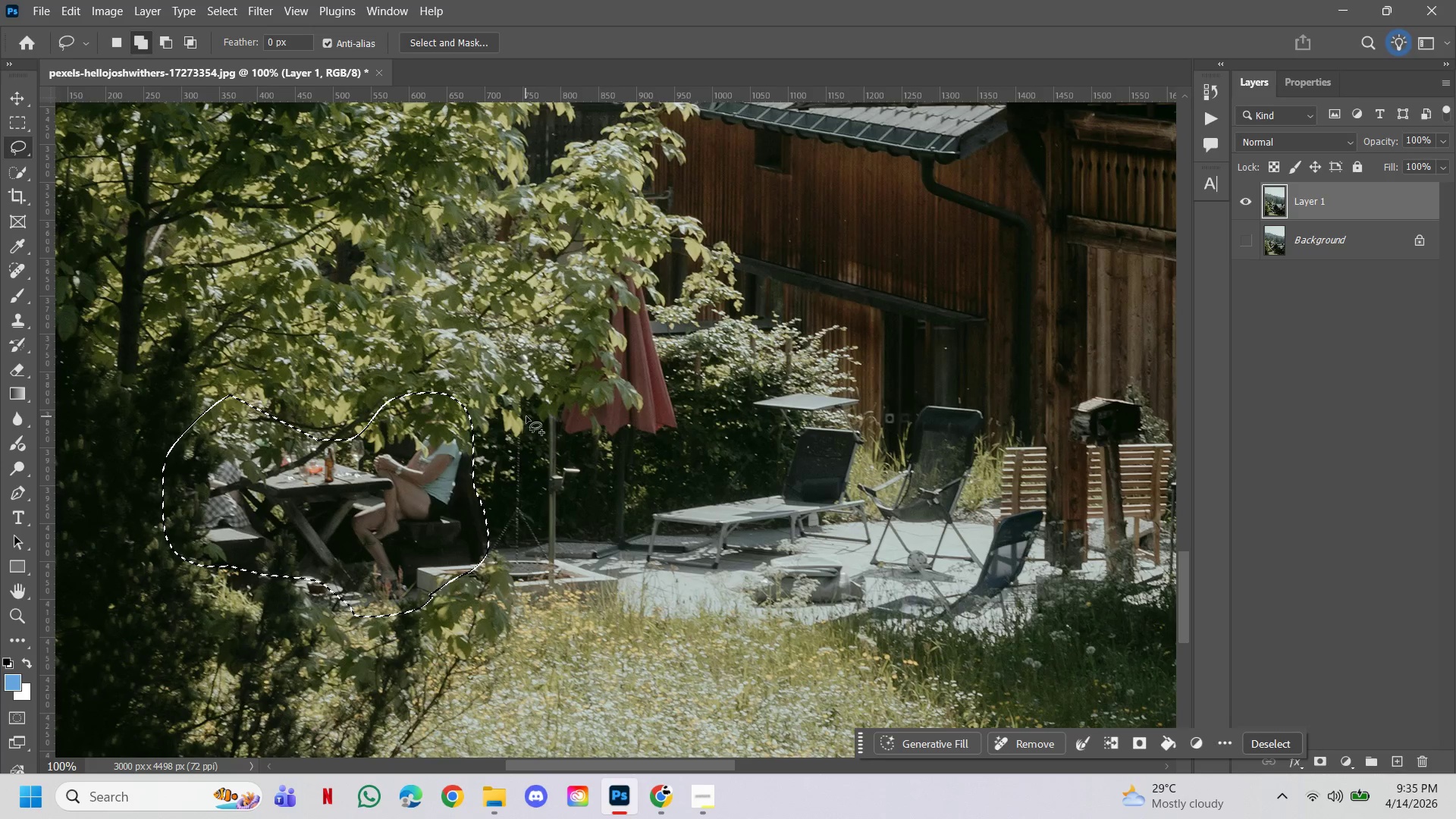 
hold_key(key=ControlLeft, duration=1.24)
 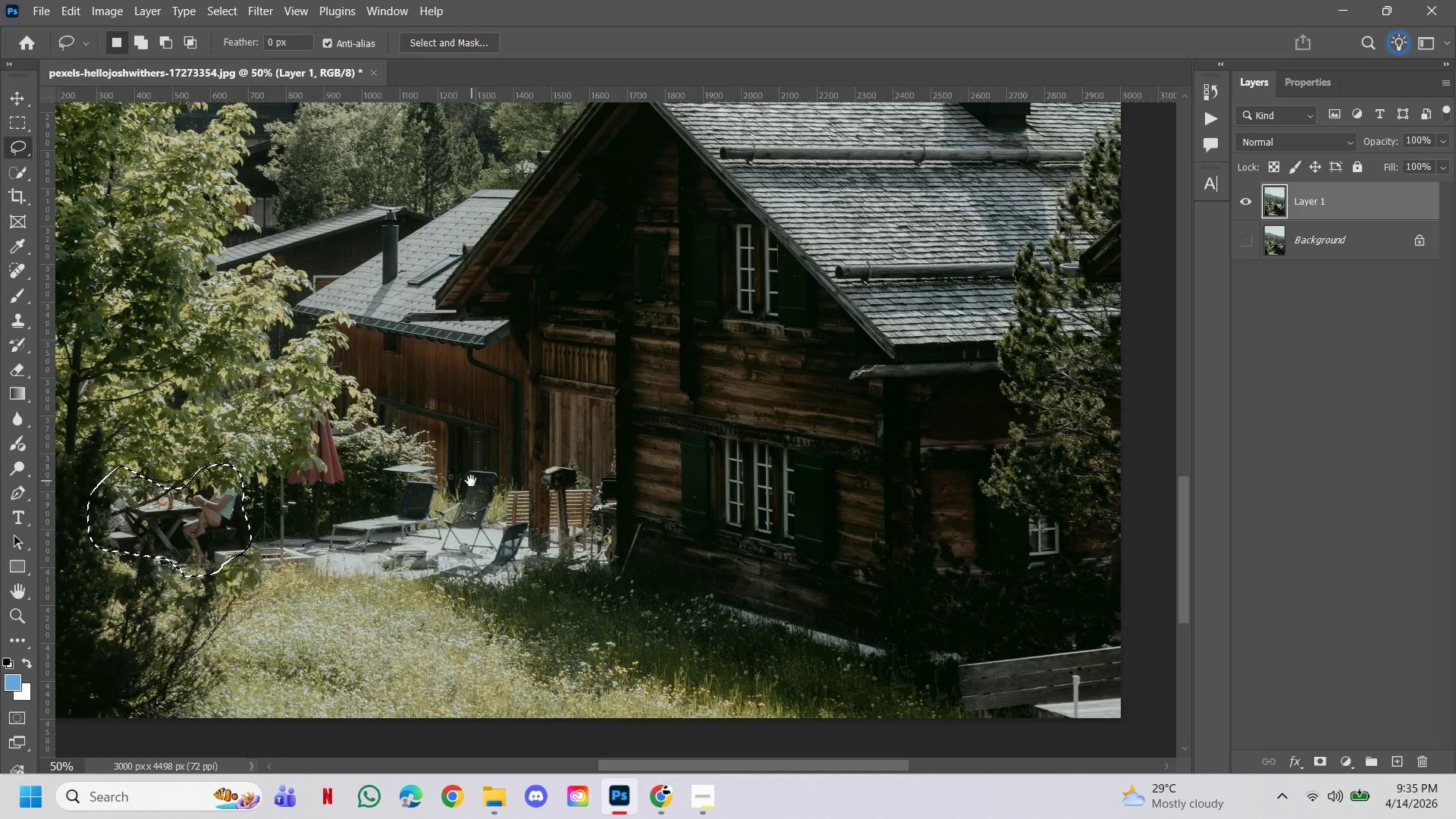 
hold_key(key=Space, duration=3.11)
 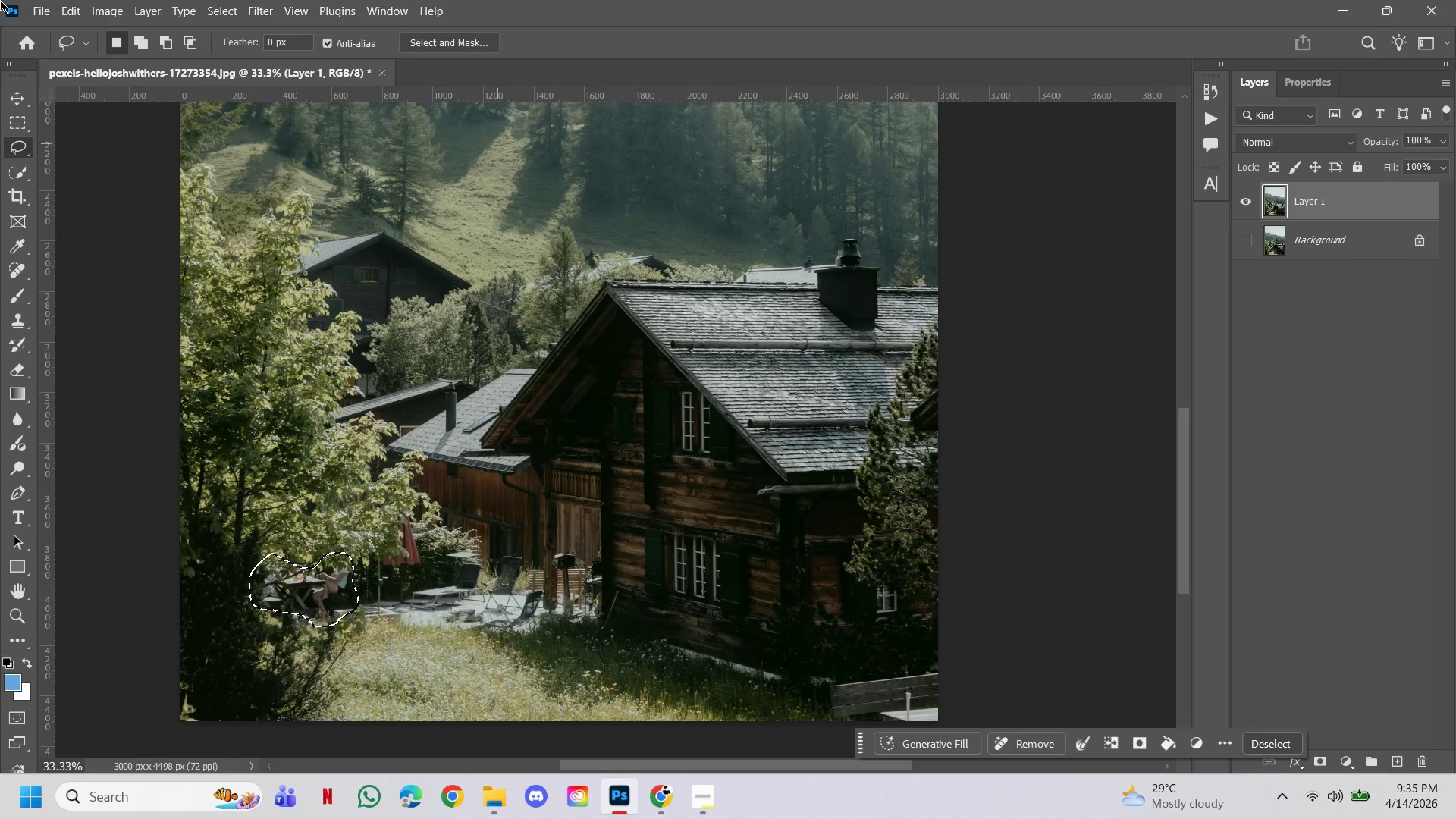 
hold_key(key=AltLeft, duration=1.0)
left_click([621, 442])
 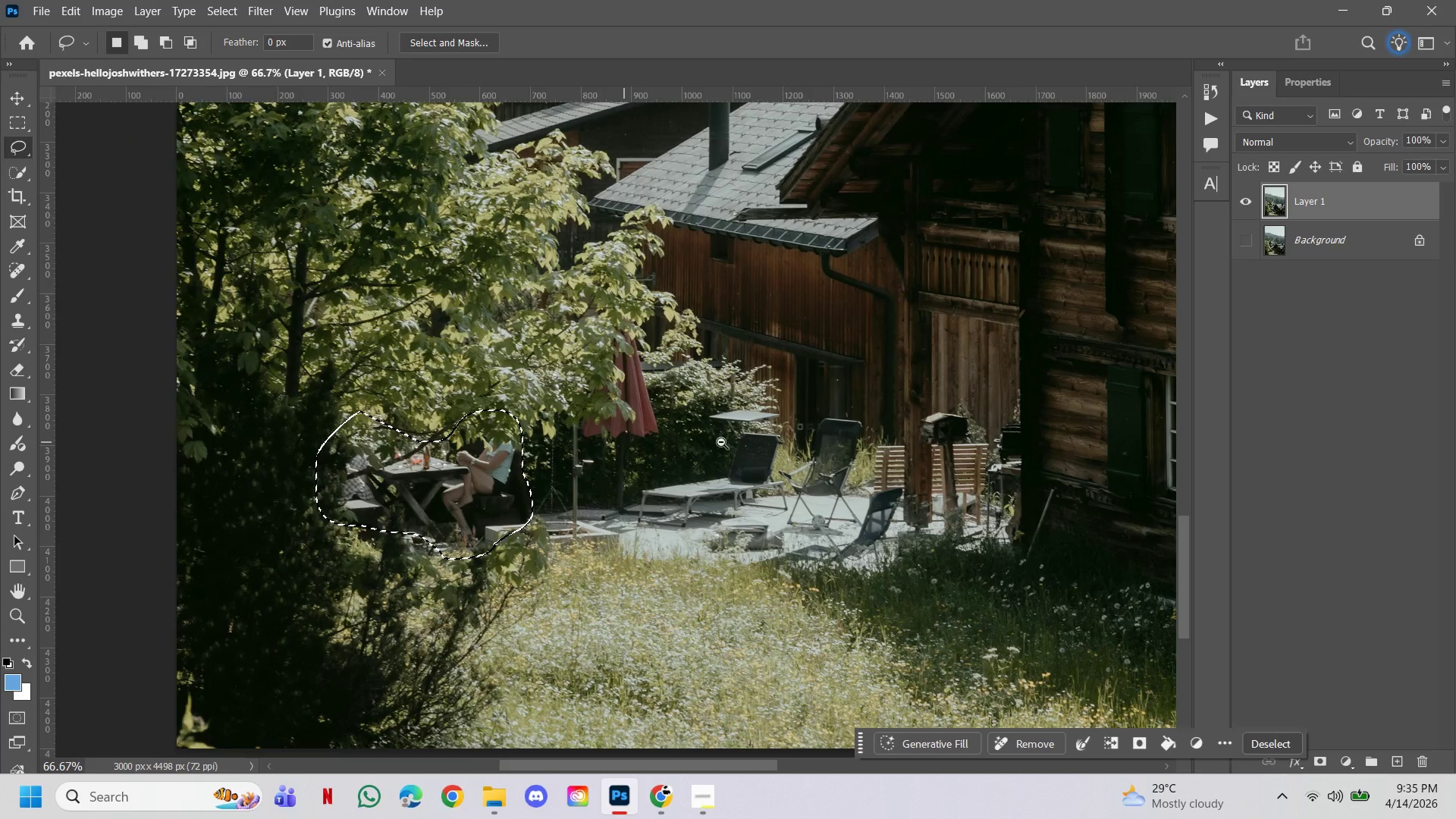 
left_click([761, 441])
 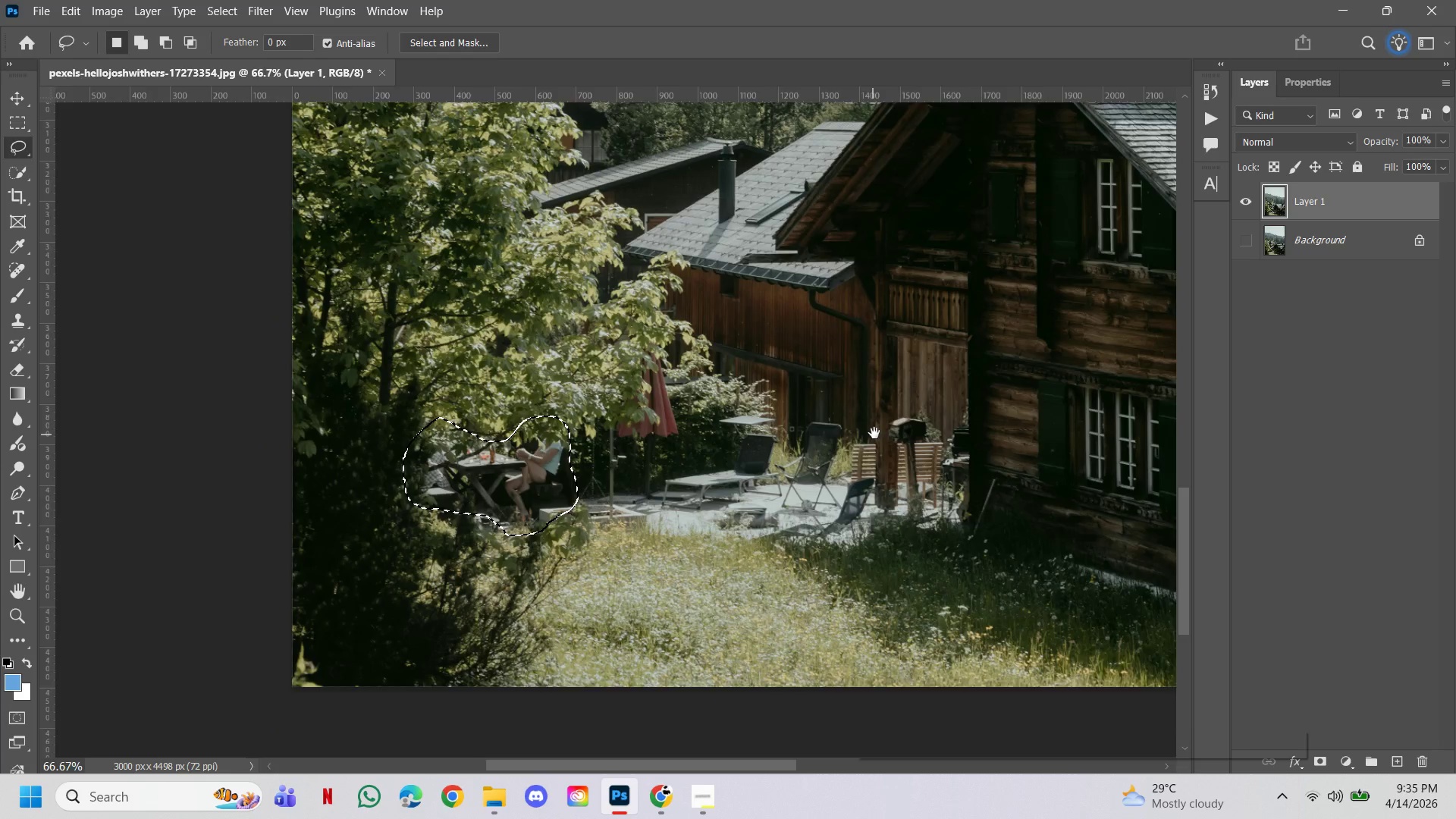 
left_click_drag(start_coordinate=[874, 433], to_coordinate=[471, 481])
 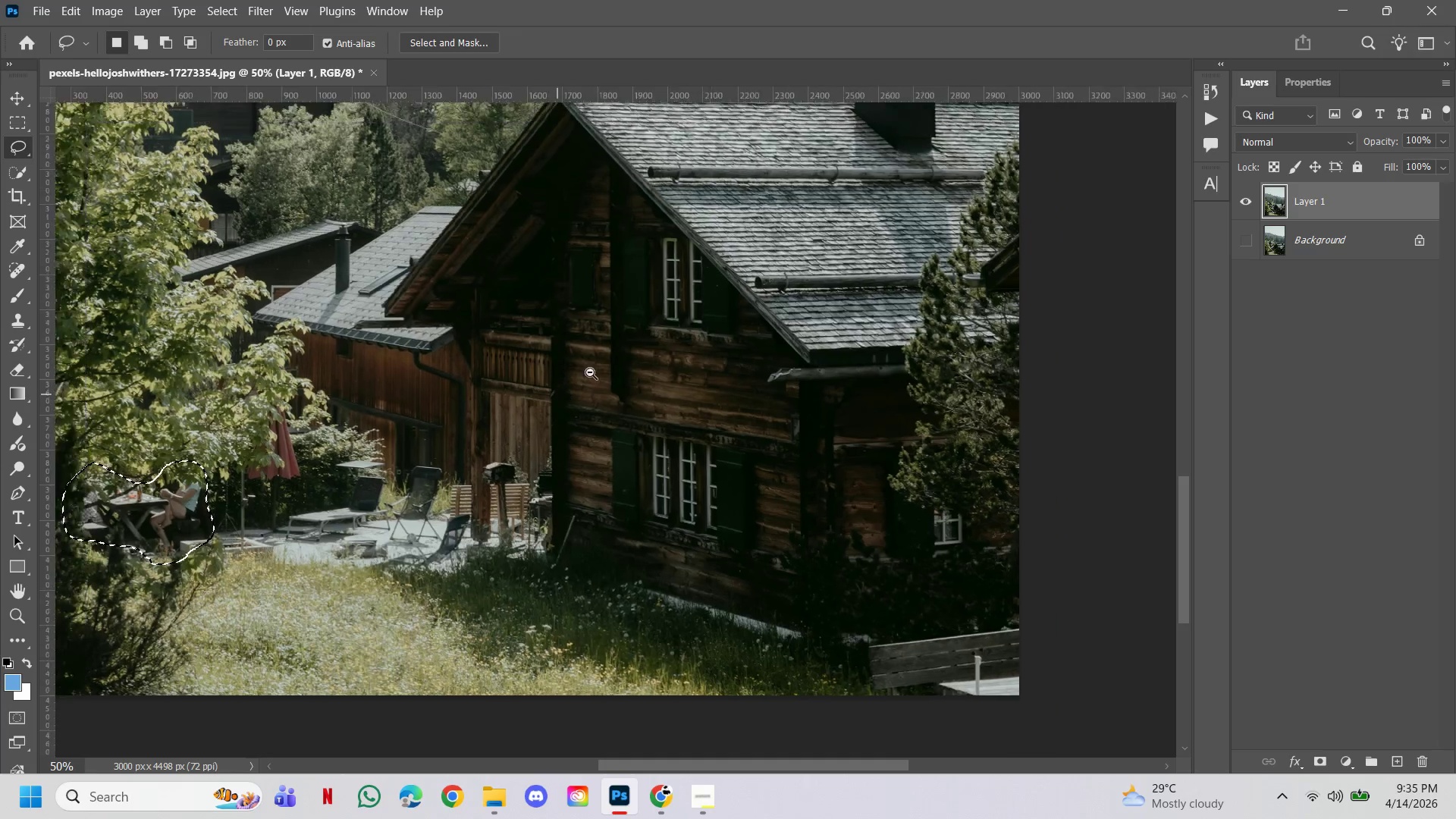 
hold_key(key=ControlLeft, duration=0.52)
hold_key(key=AltLeft, duration=0.47)
left_click([549, 395])
 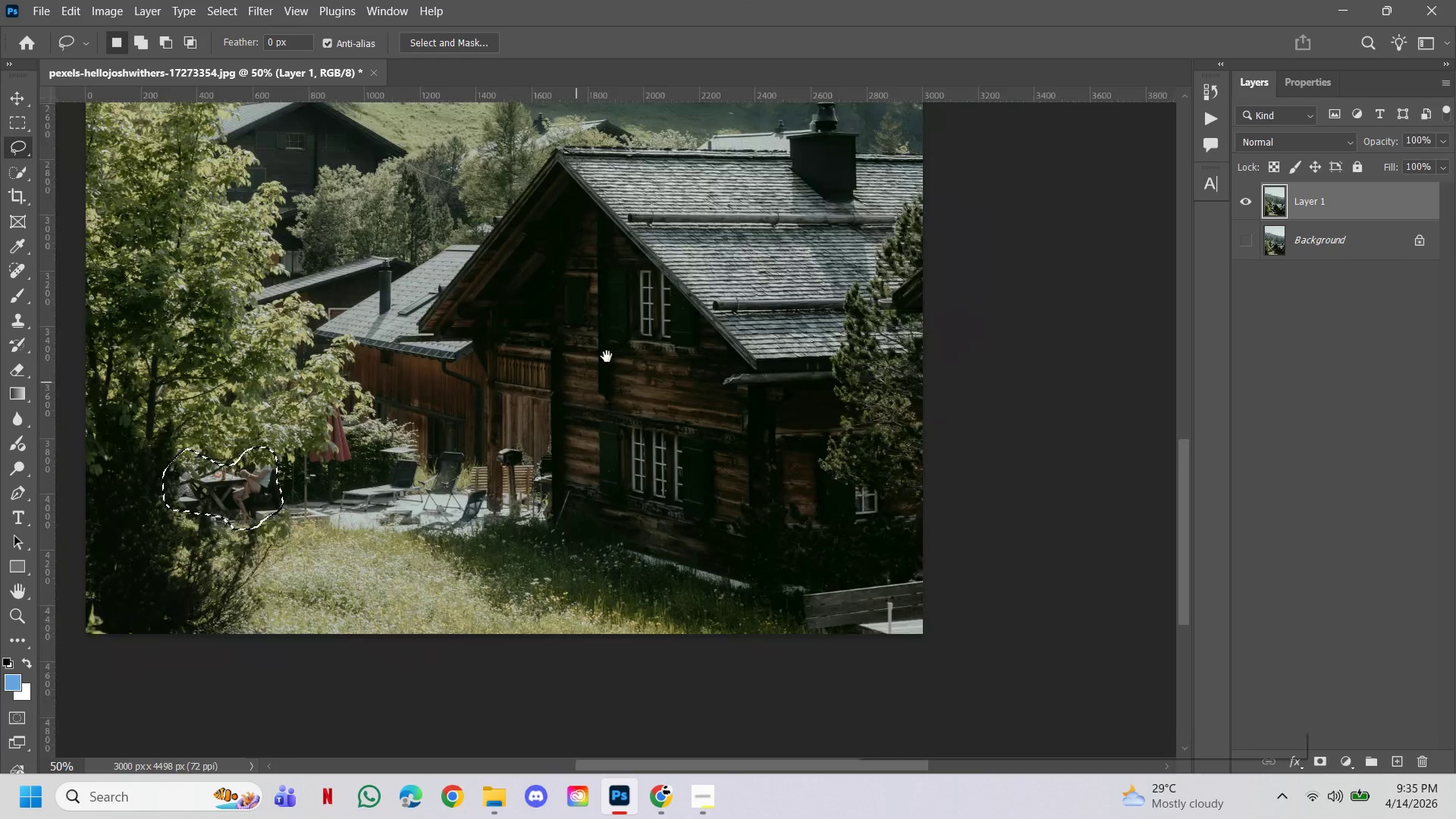 
left_click_drag(start_coordinate=[610, 357], to_coordinate=[661, 467])
 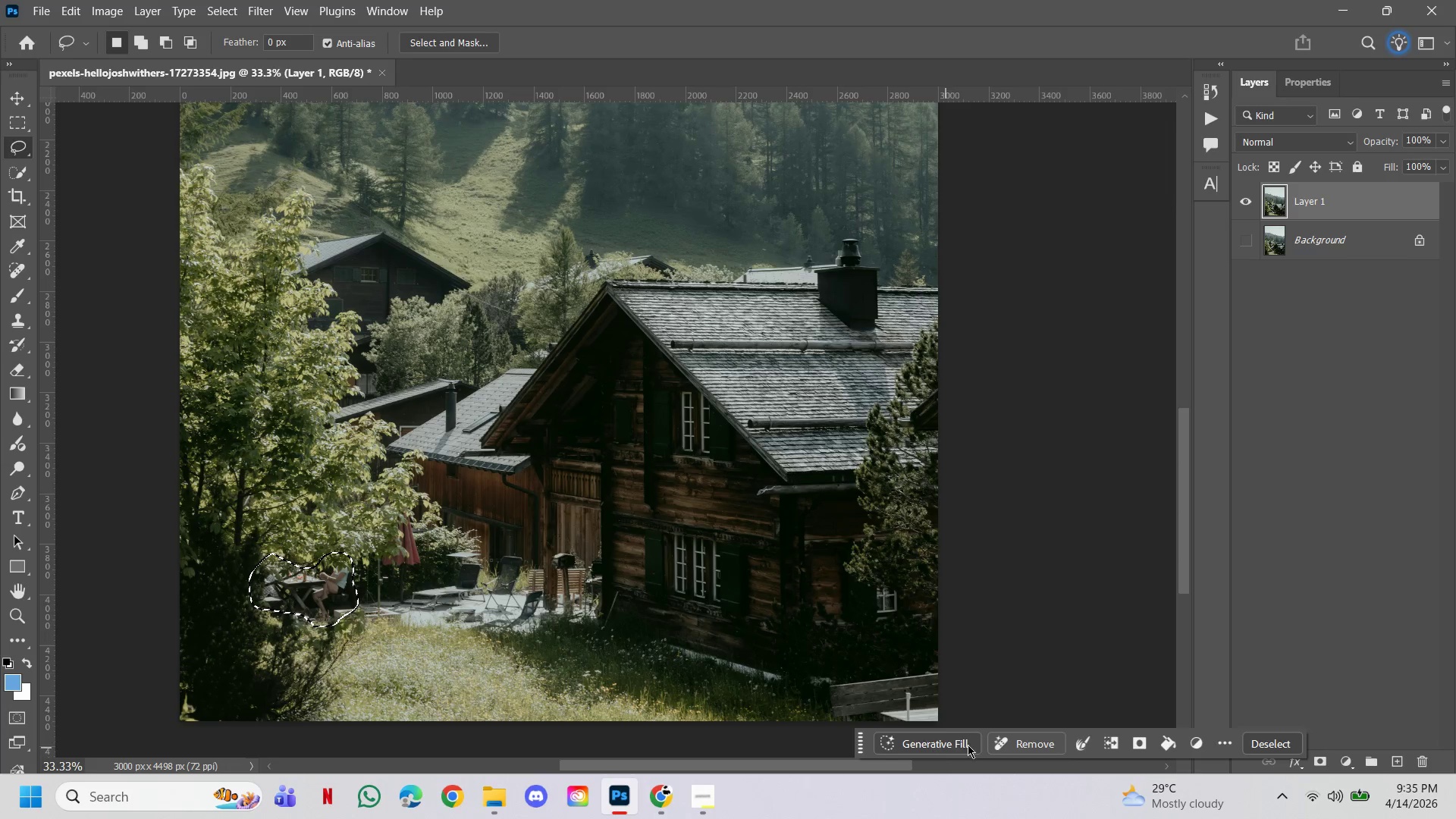 
left_click([1025, 739])
 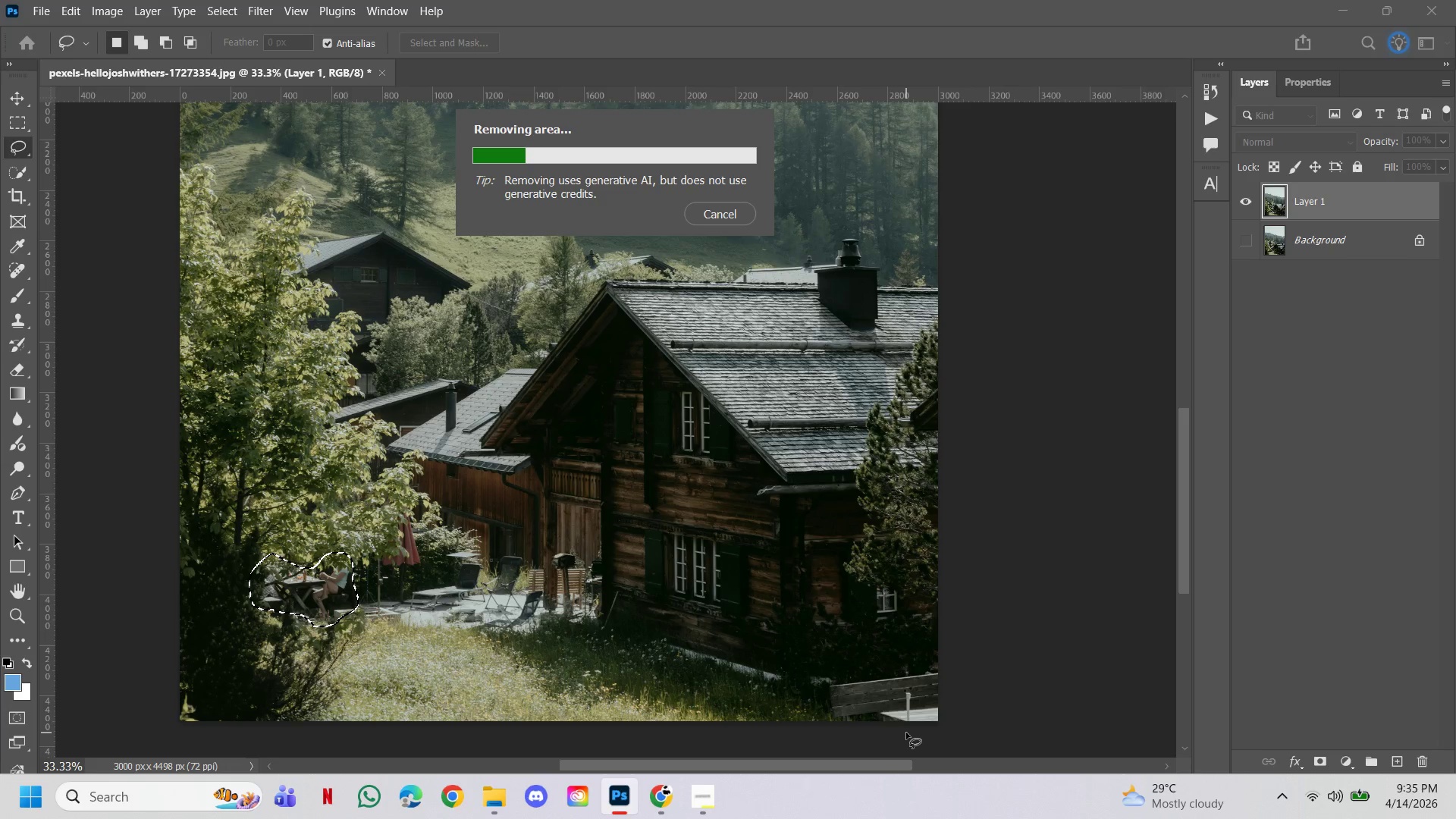 
wait(11.93)
 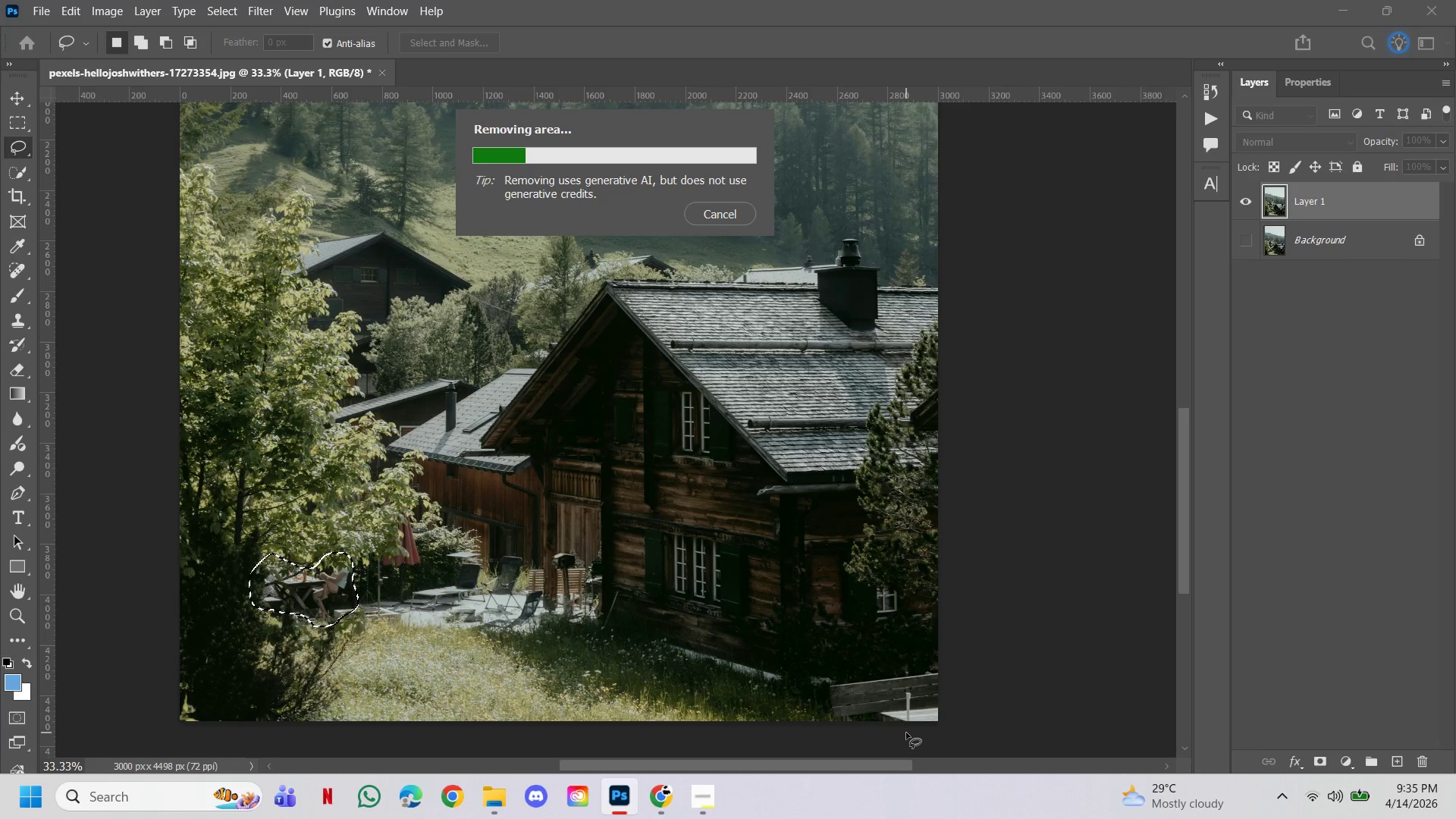 
mouse_move([905, 660])
 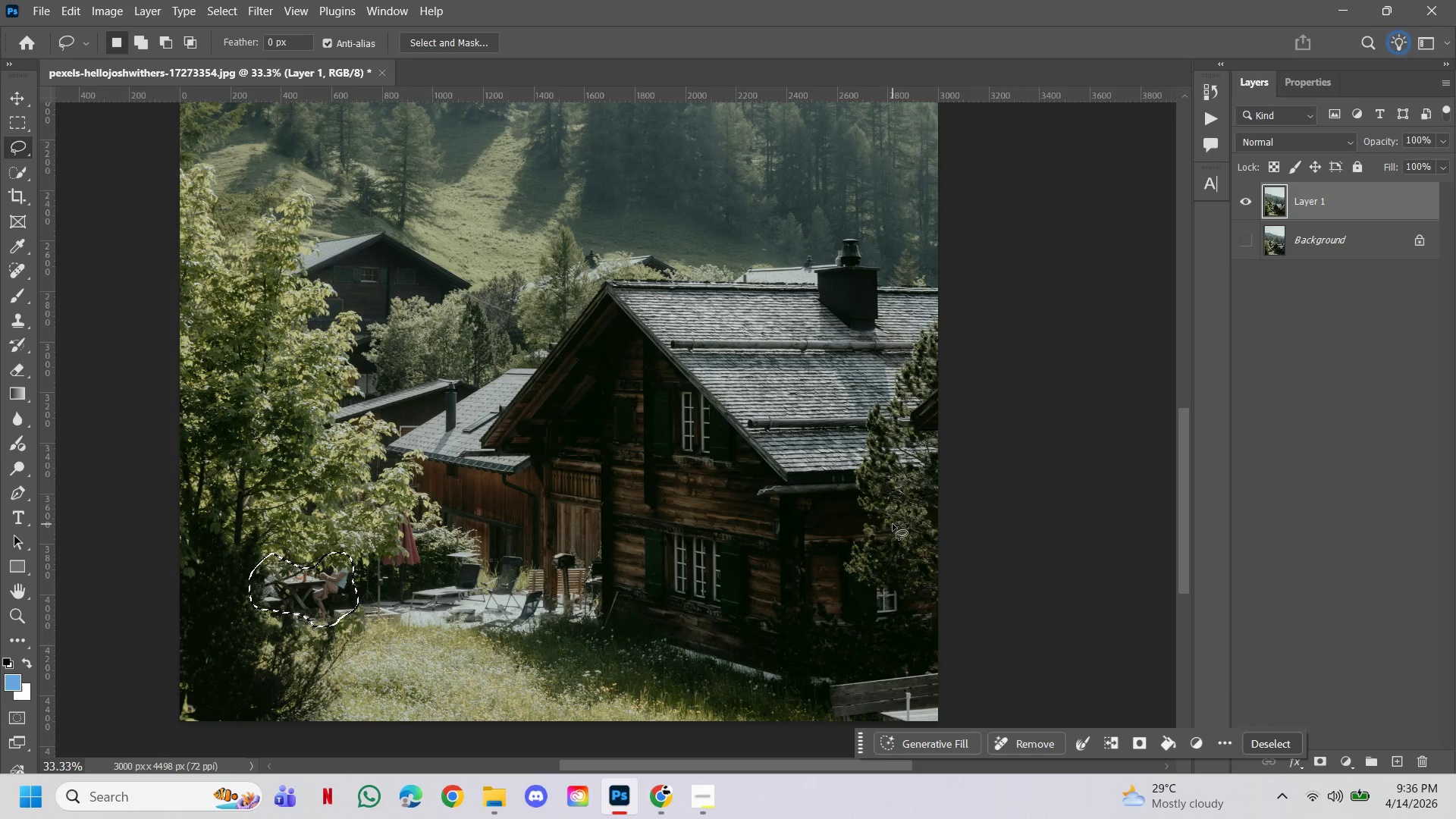 
wait(16.28)
 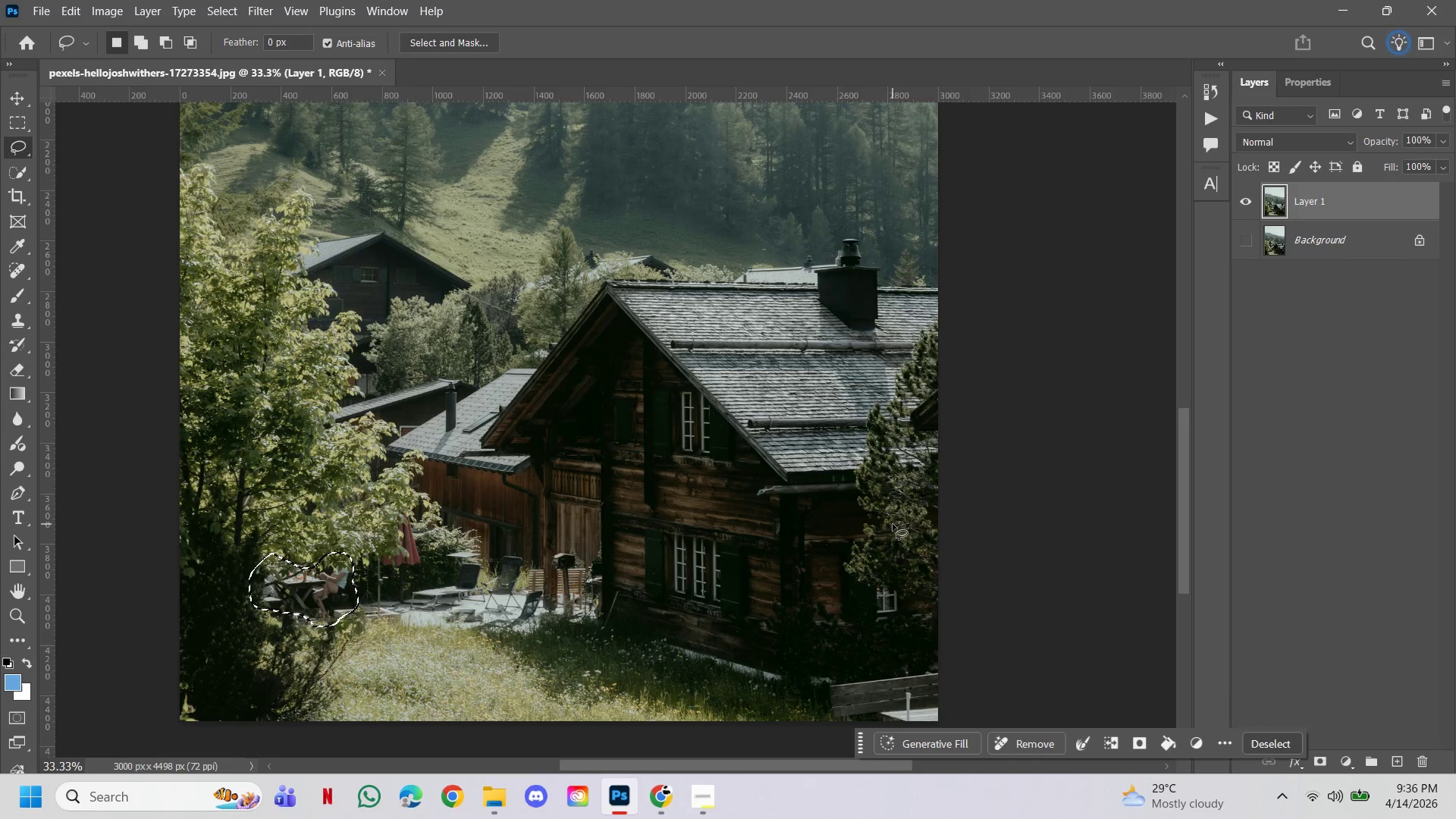 
scroll: coordinate [827, 480], scroll_direction: up, amount: 3.0
 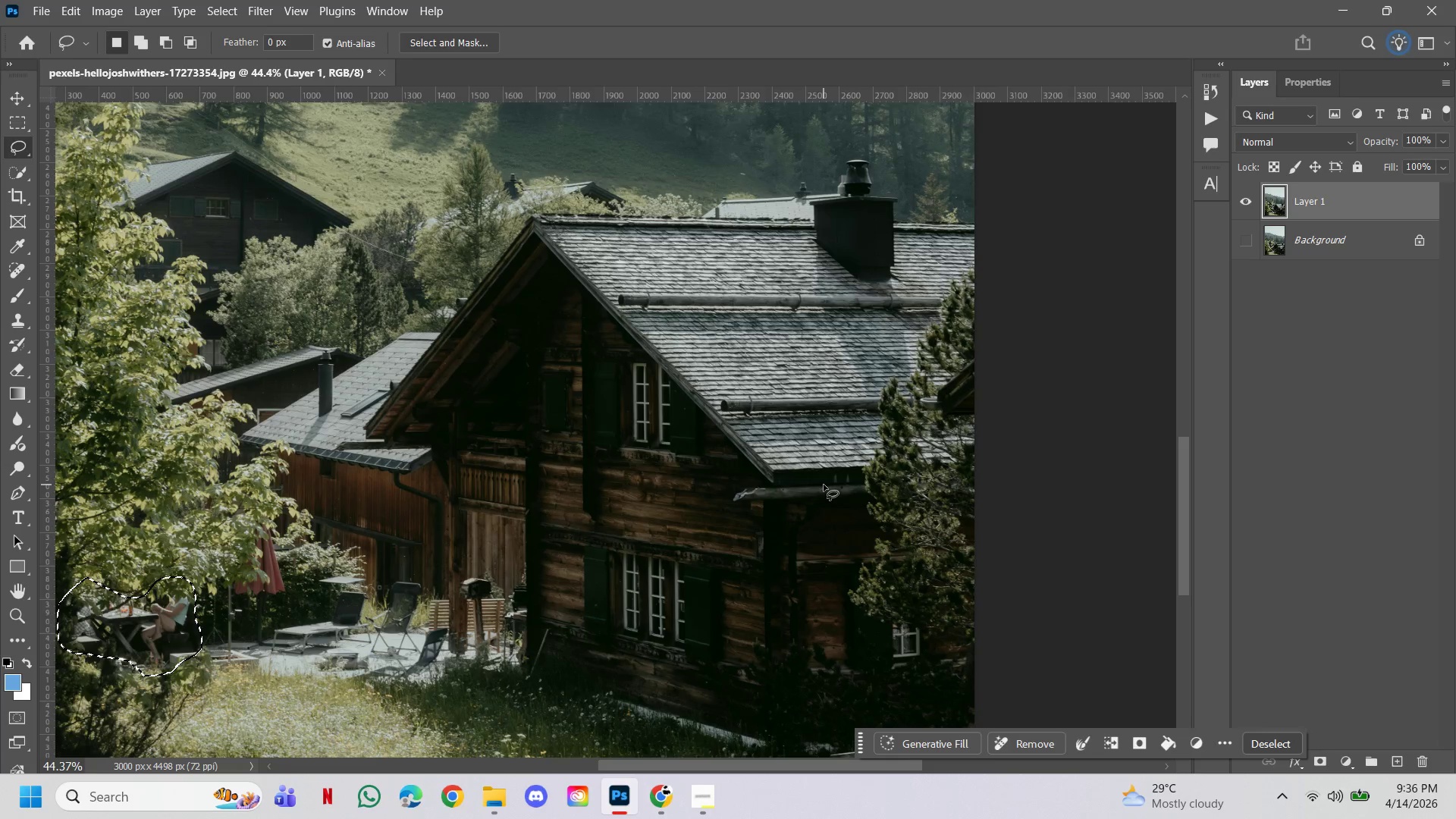 
scroll: coordinate [819, 493], scroll_direction: down, amount: 9.0
 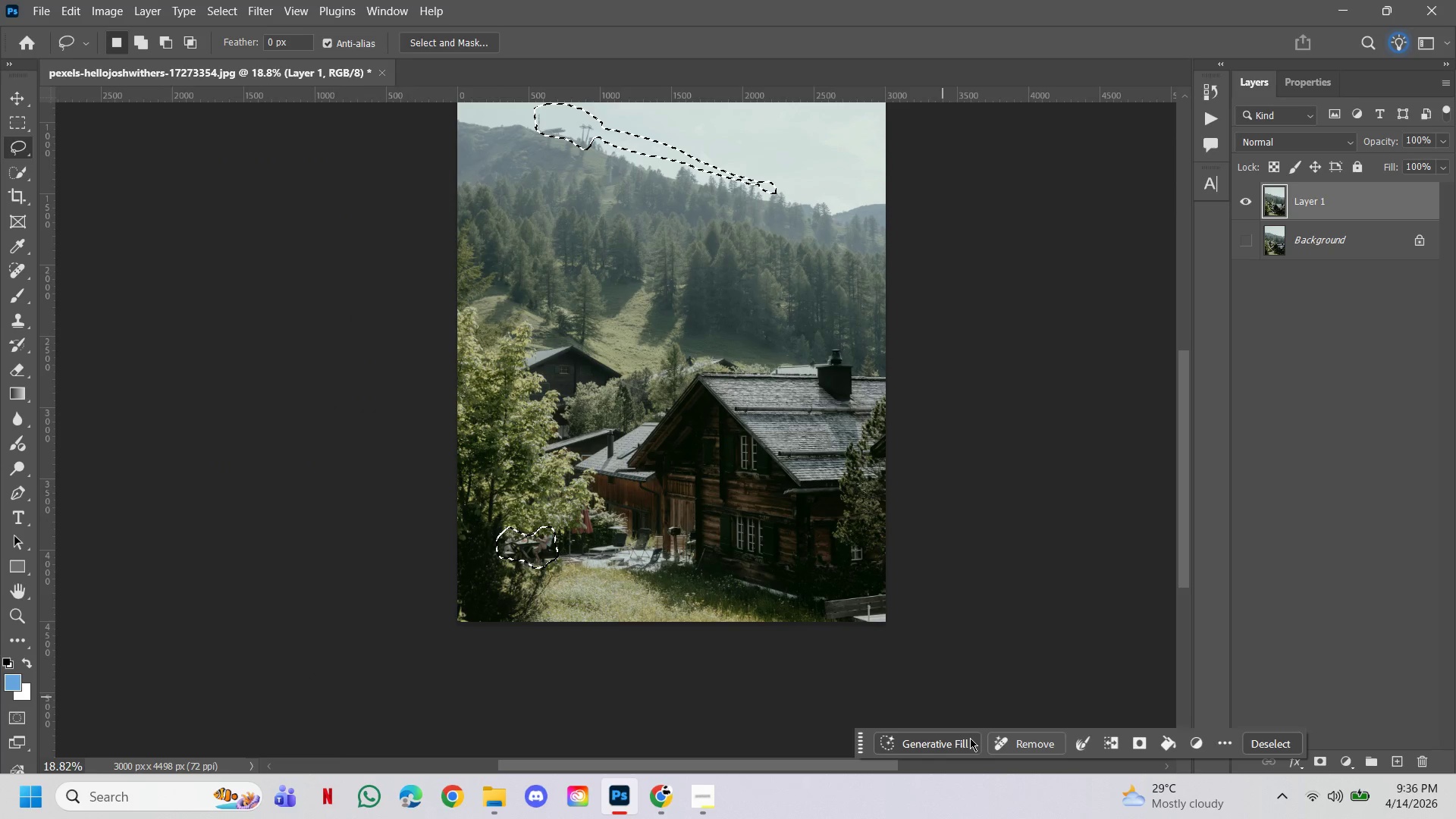 
left_click([1021, 745])
 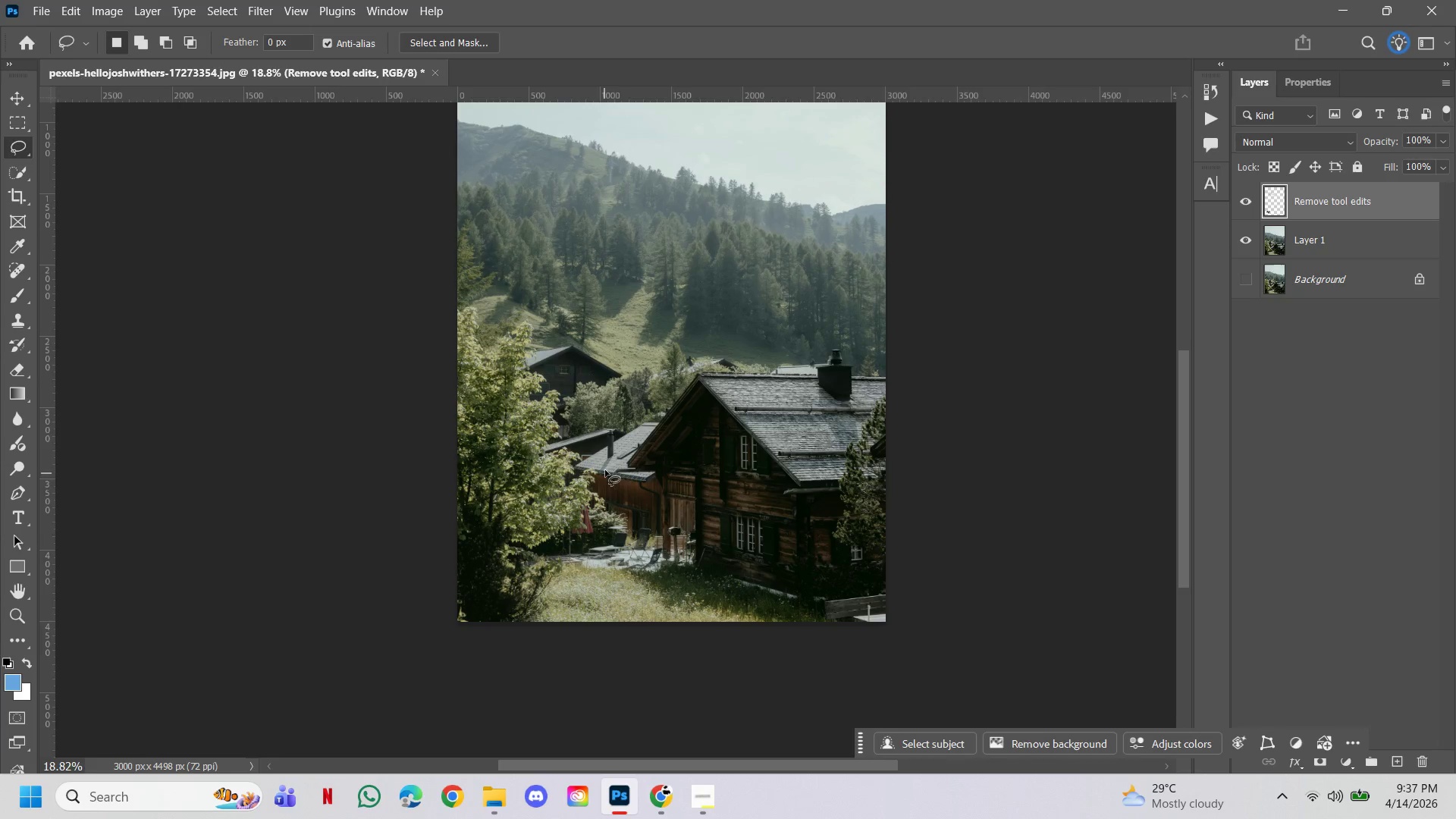 
wait(69.02)
 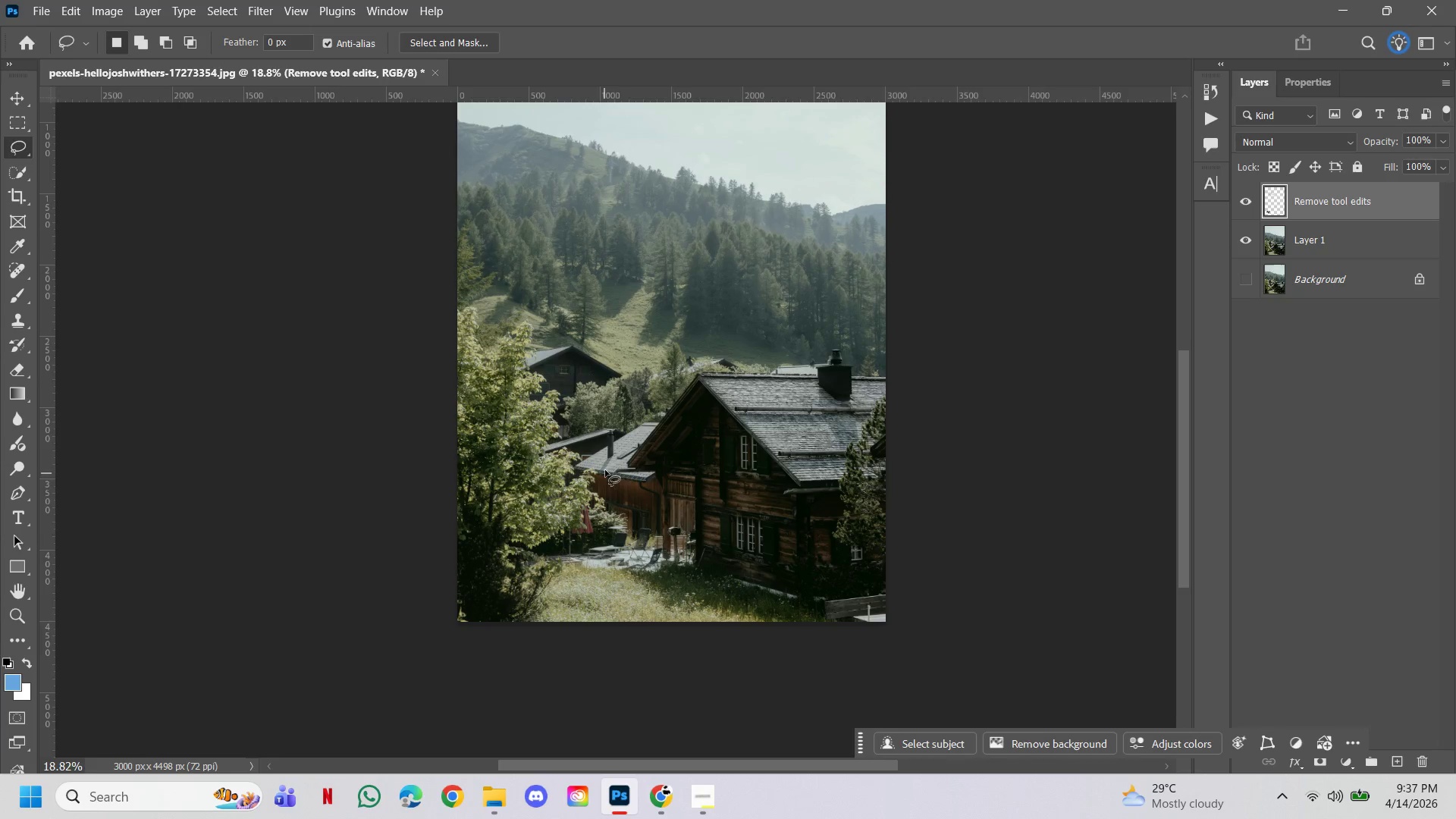 
double_click([552, 526])
 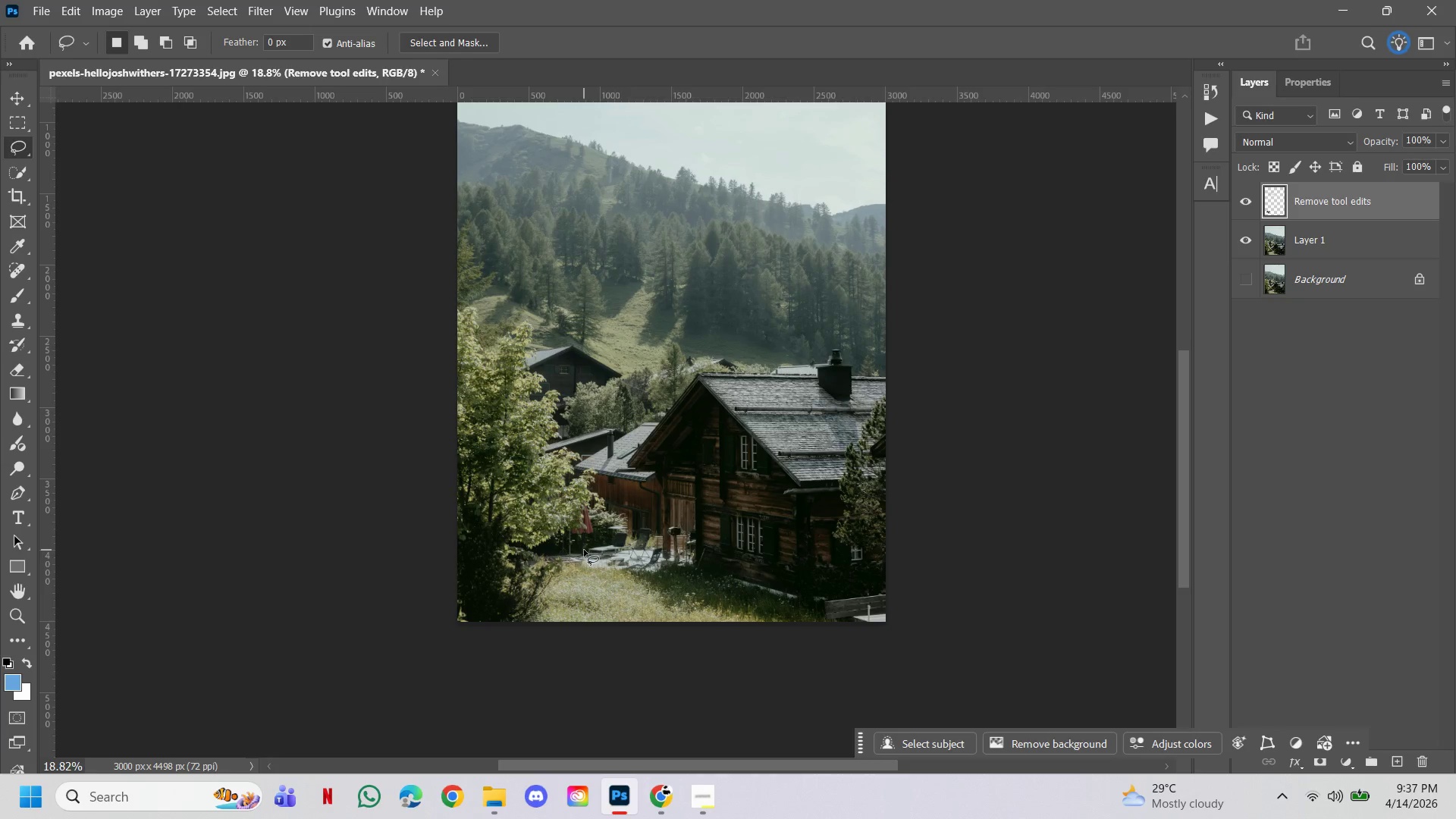 
hold_key(key=Space, duration=1.0)
 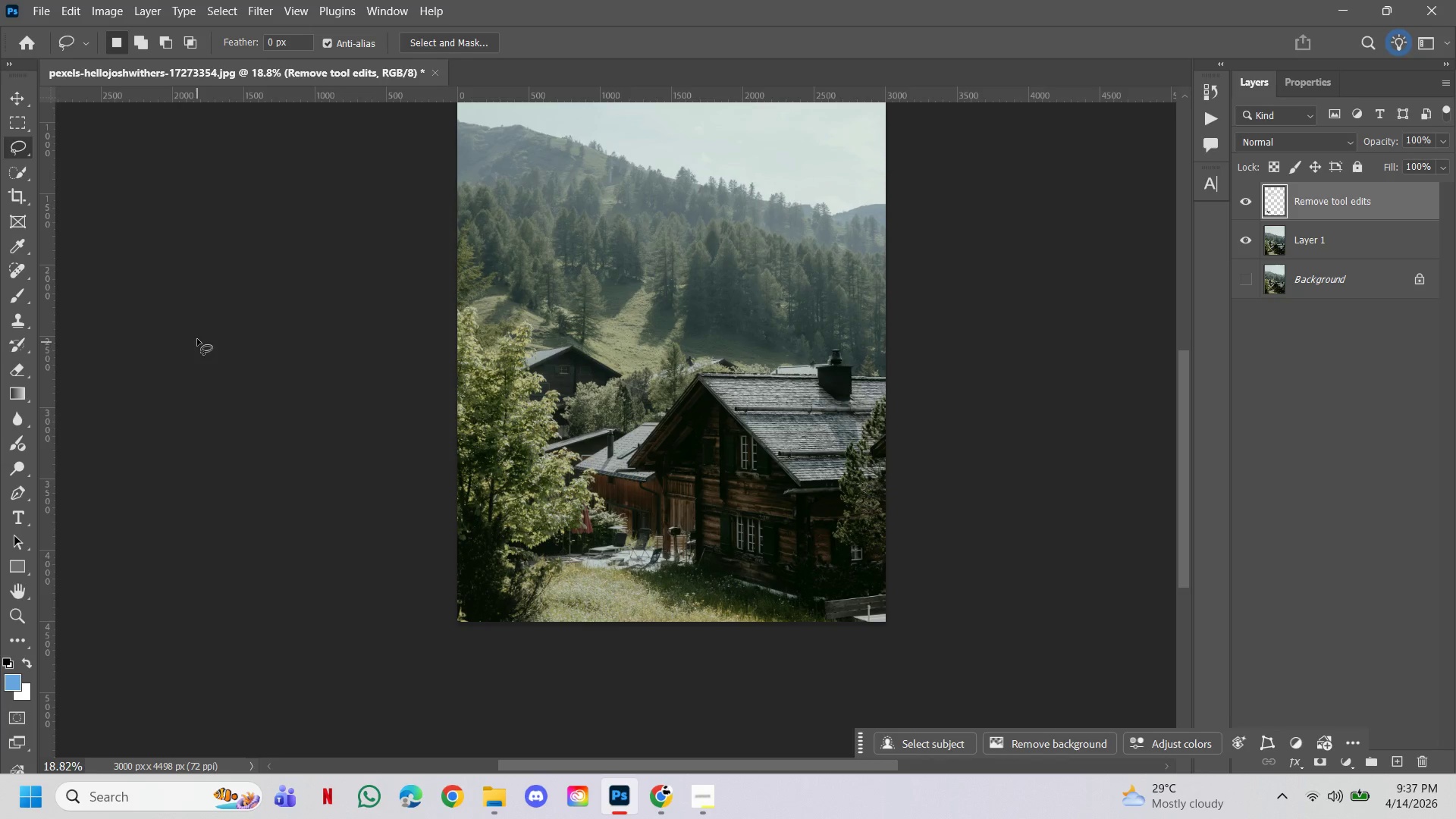 
left_click([569, 531])
 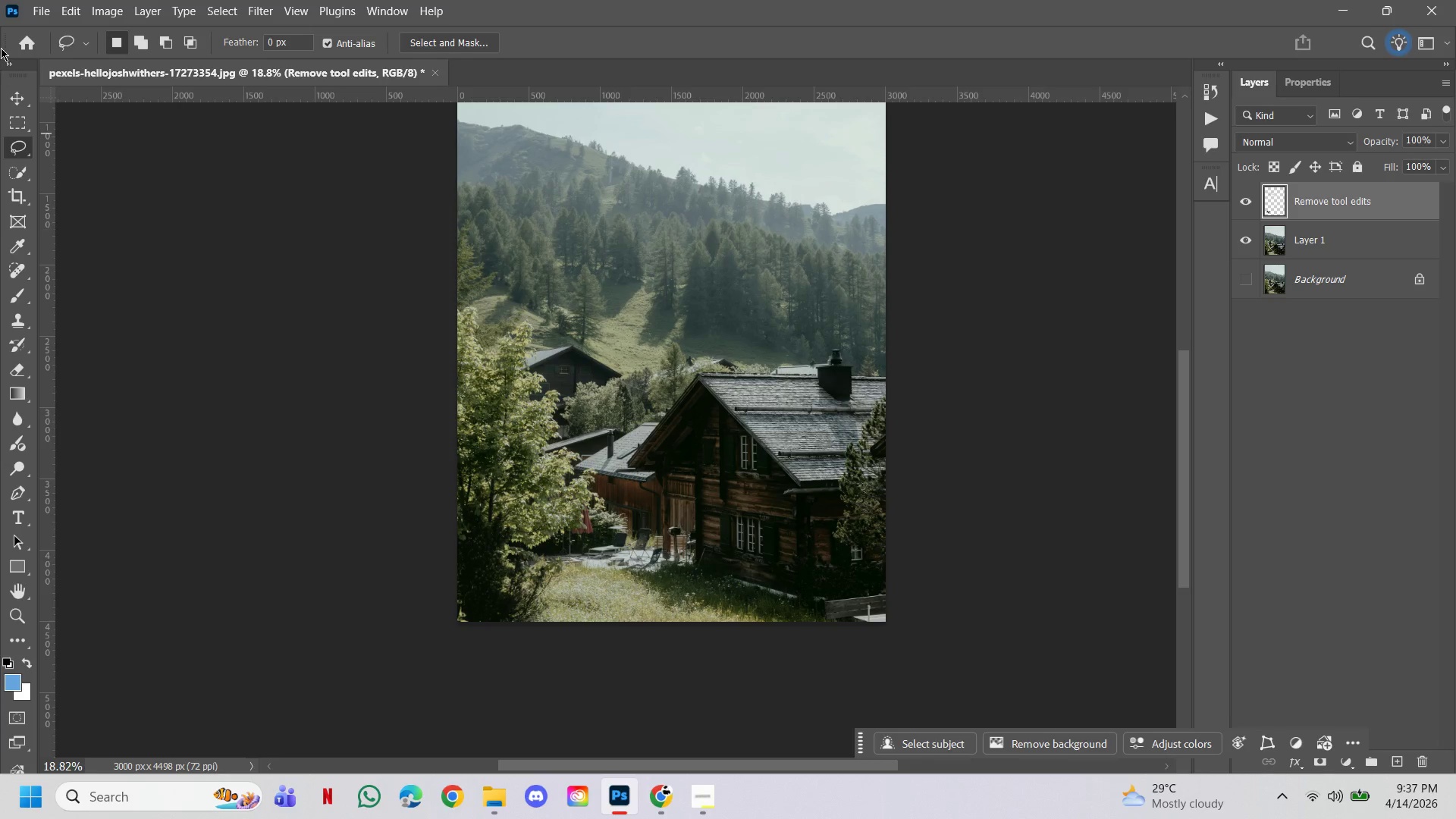 
left_click([17, 92])
 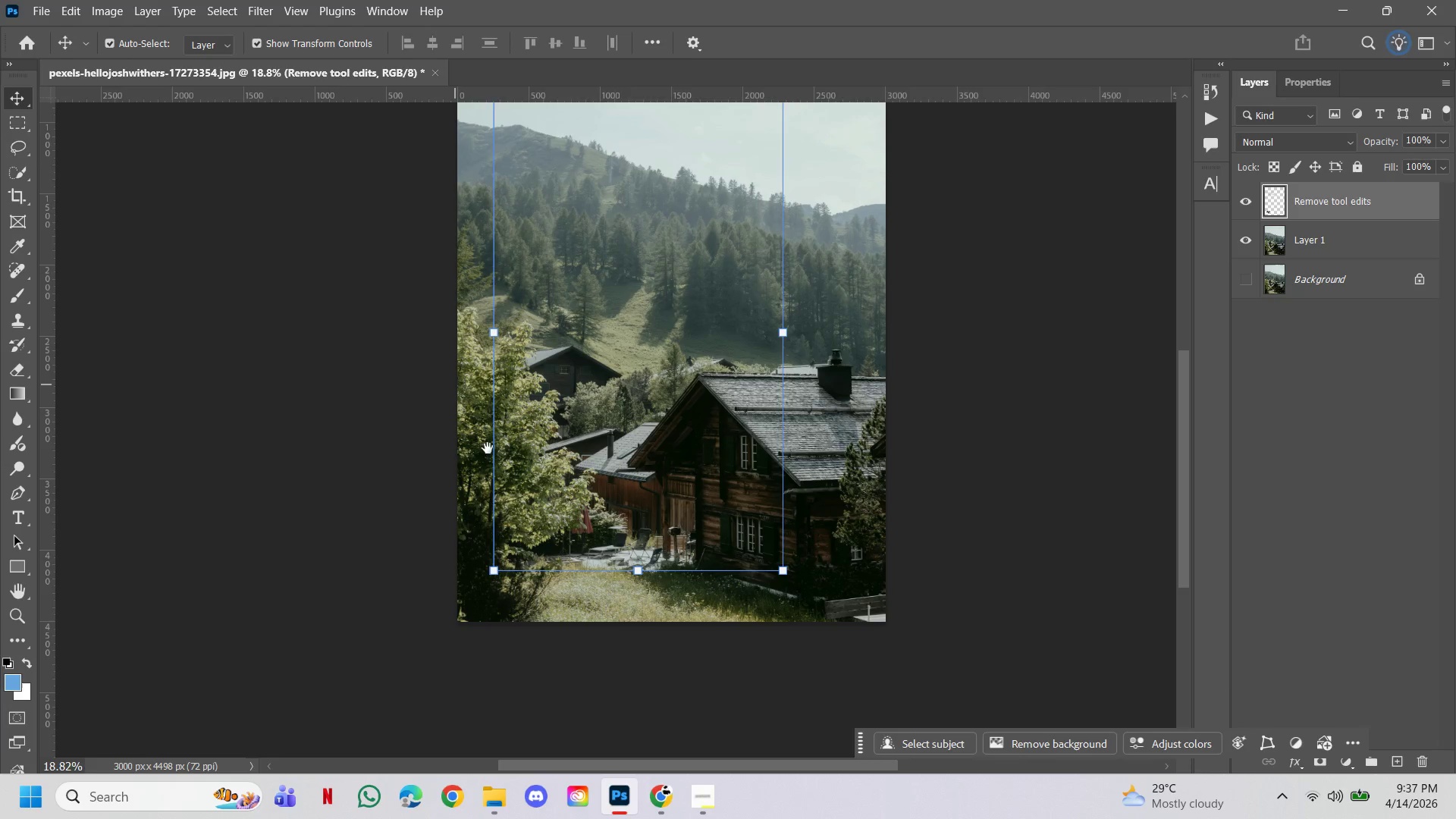 
key(Space)
 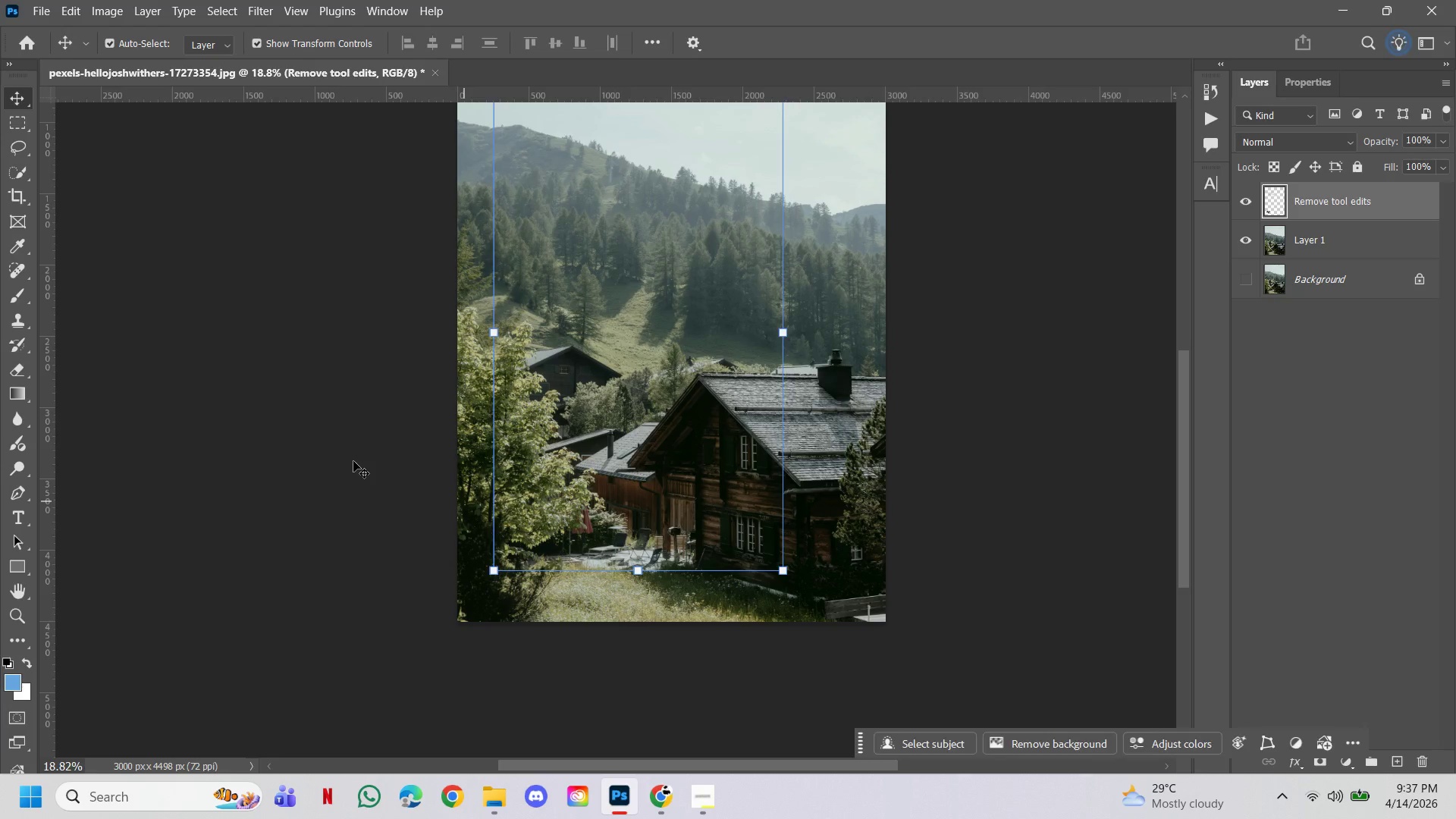 
left_click([353, 461])
 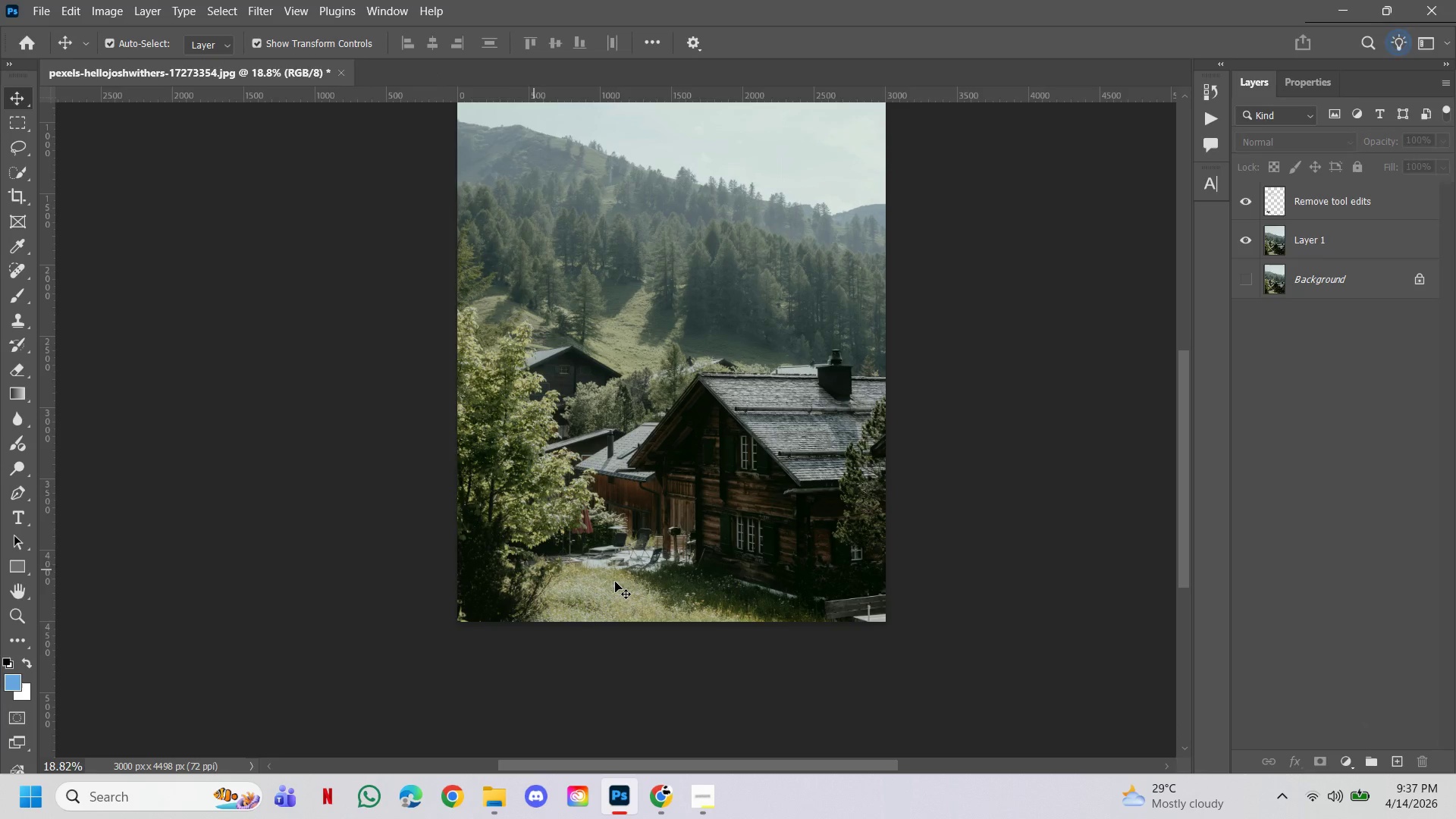 
left_click_drag(start_coordinate=[615, 582], to_coordinate=[611, 576])
 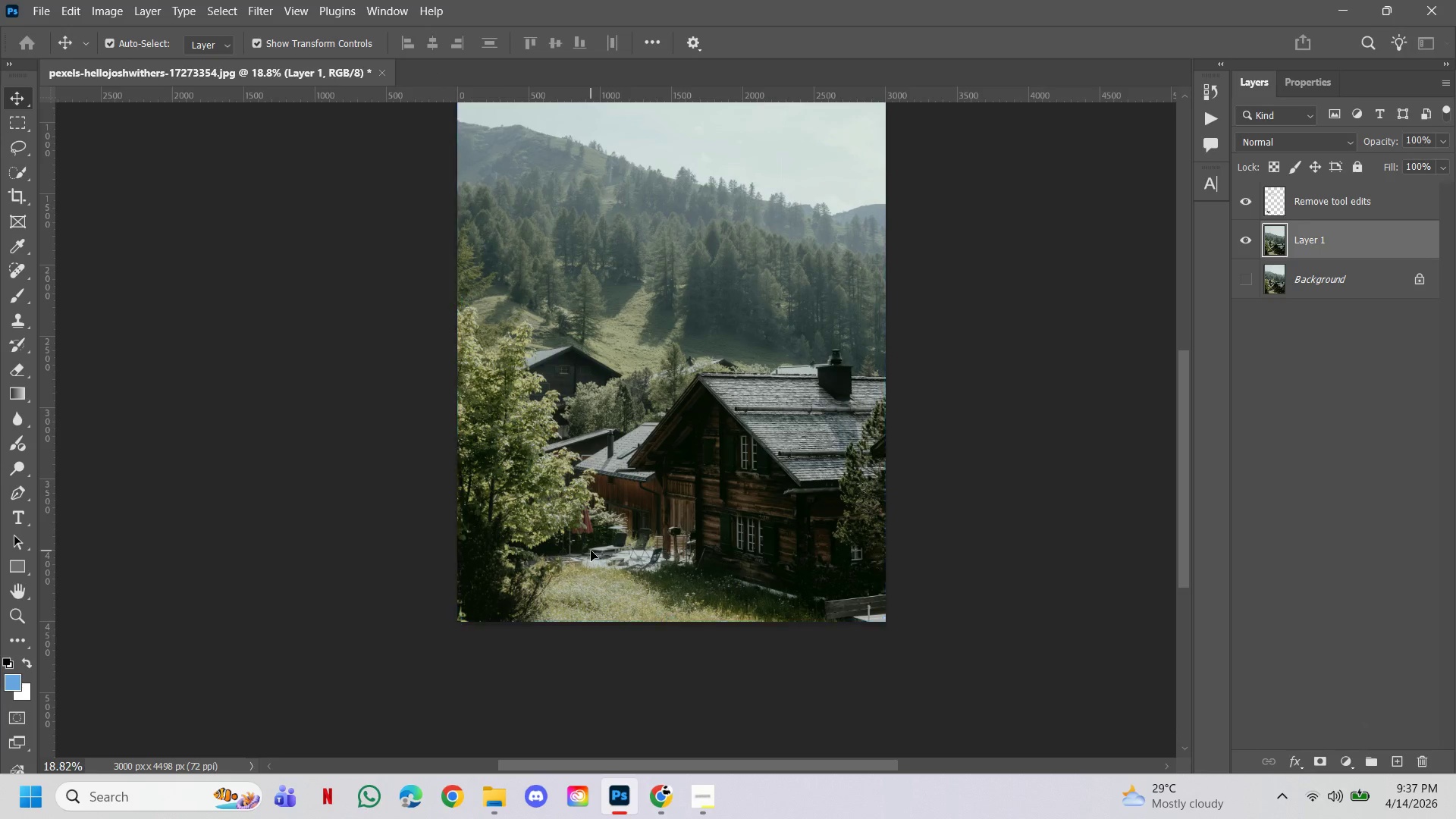 
triple_click([591, 551])
 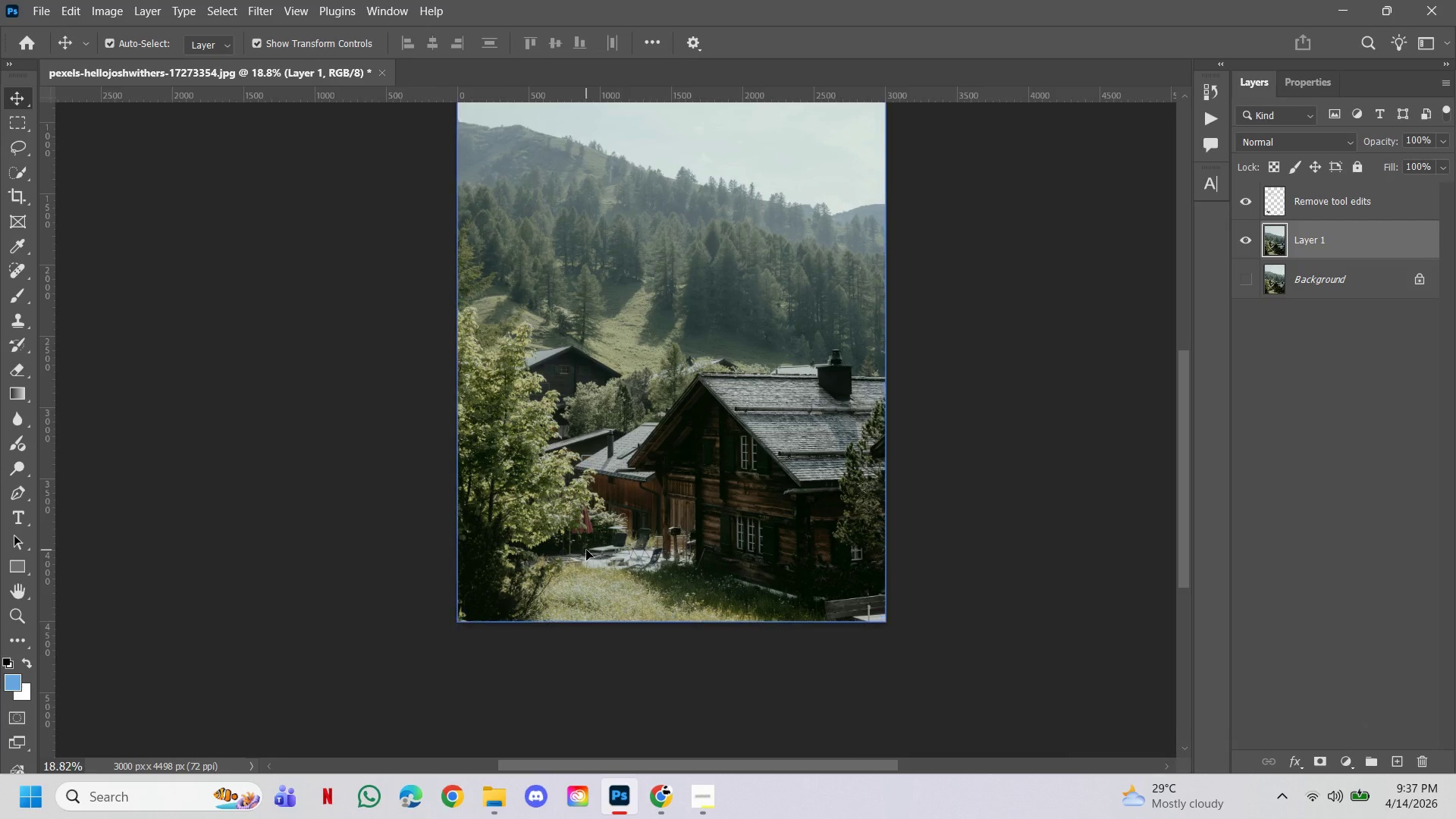 
triple_click([586, 550])
 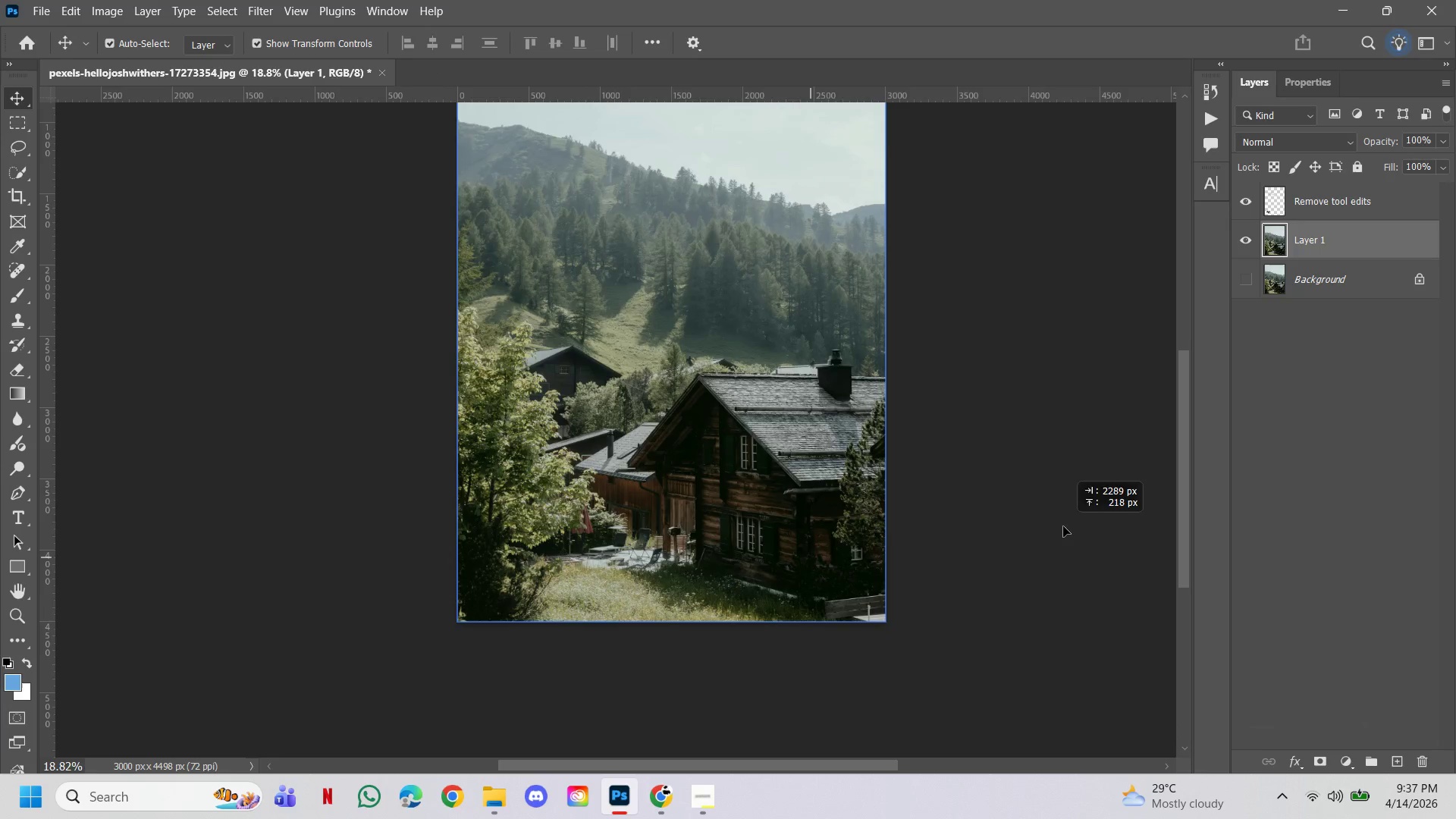 
left_click_drag(start_coordinate=[726, 560], to_coordinate=[1063, 526])
 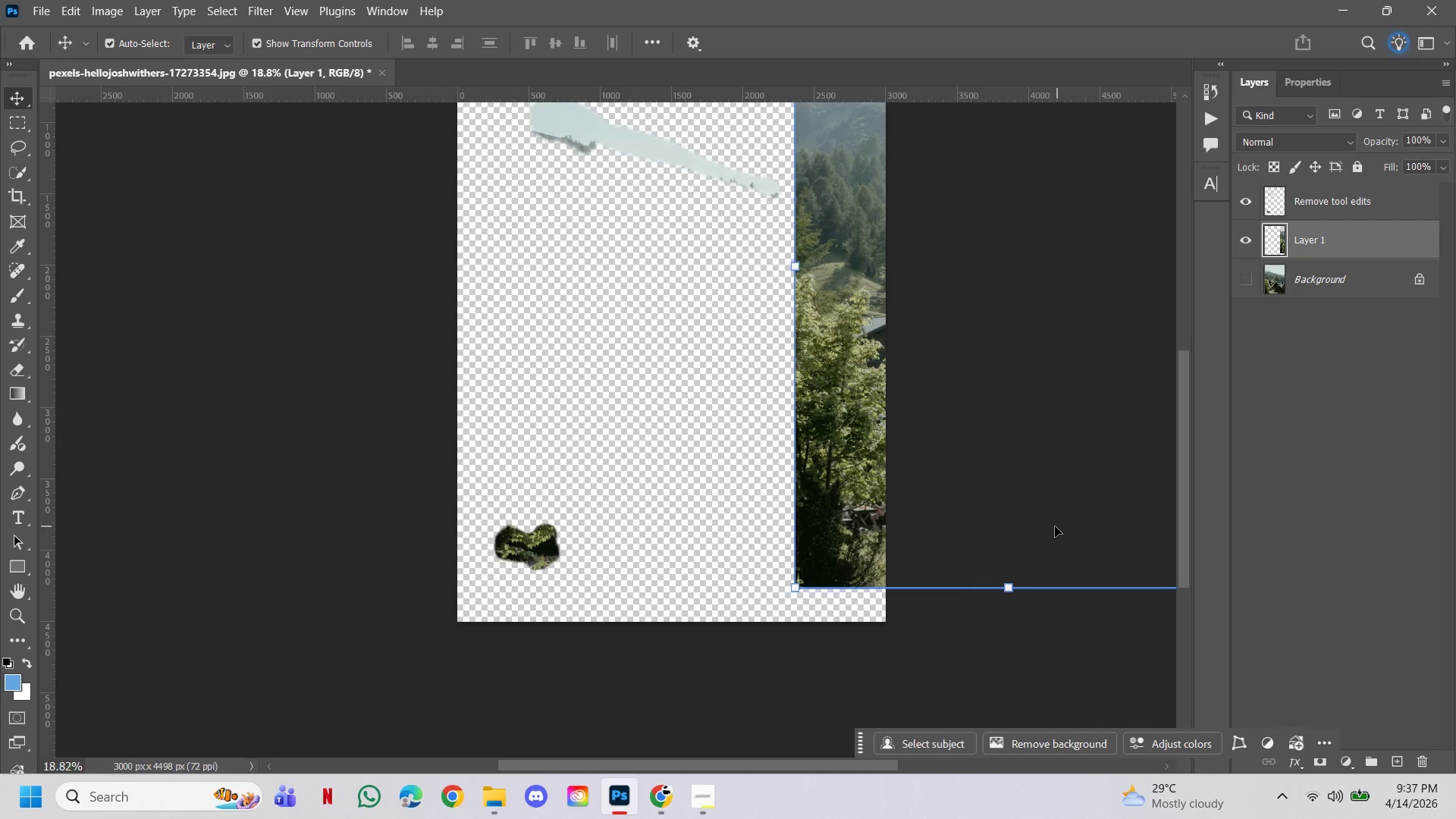 
triple_click([1063, 526])
 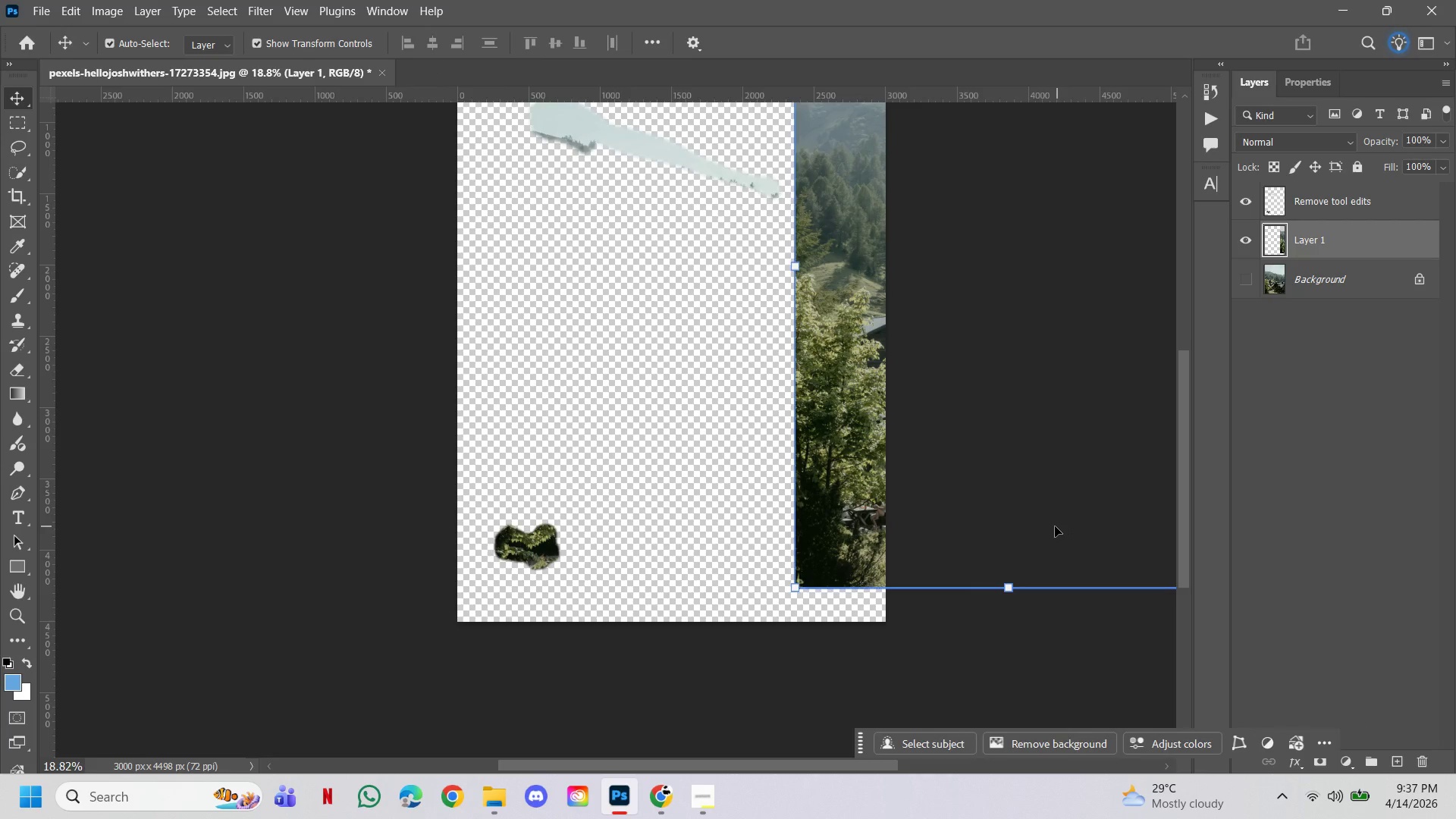 
key(X)
 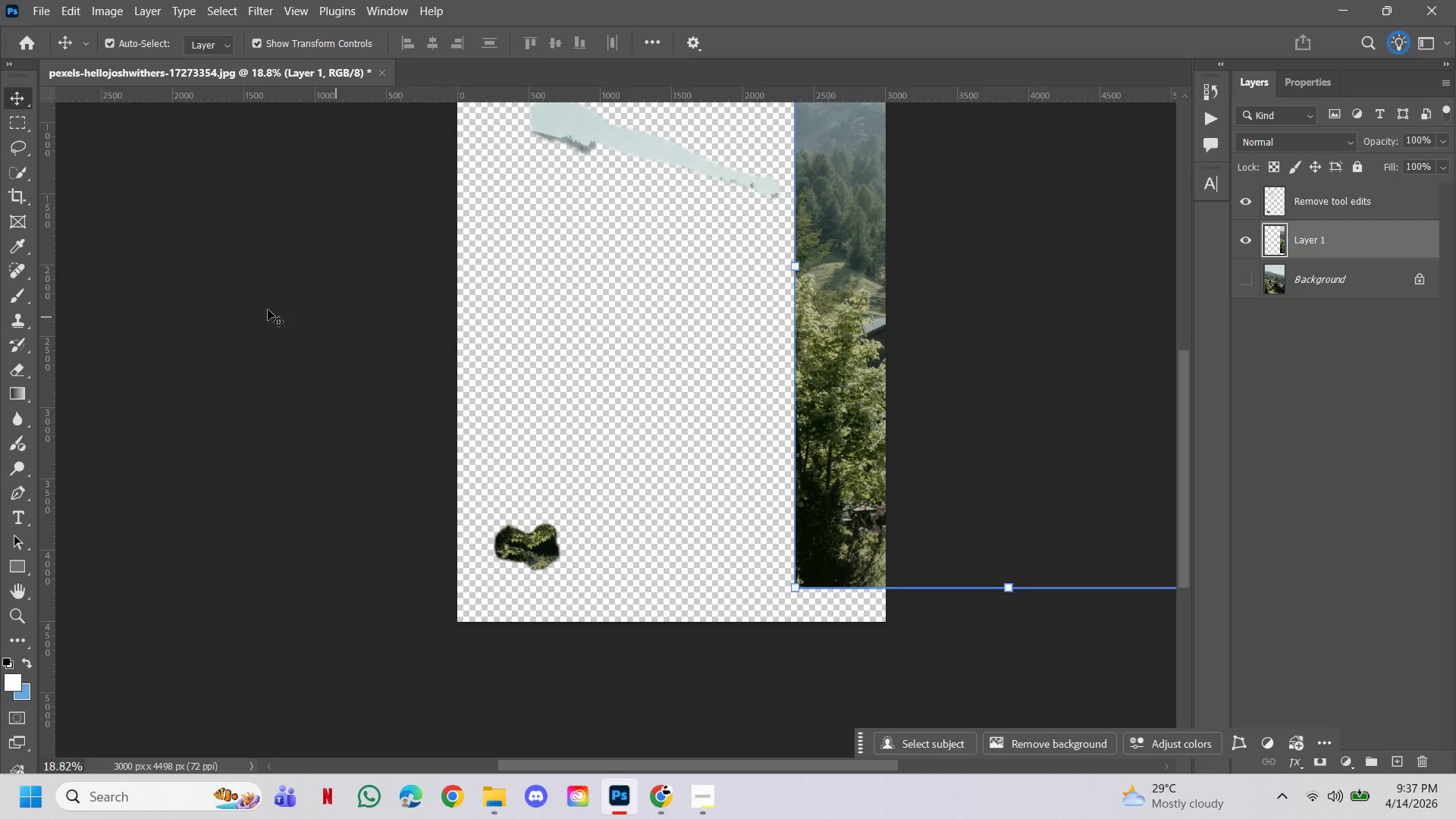 
left_click([266, 309])
 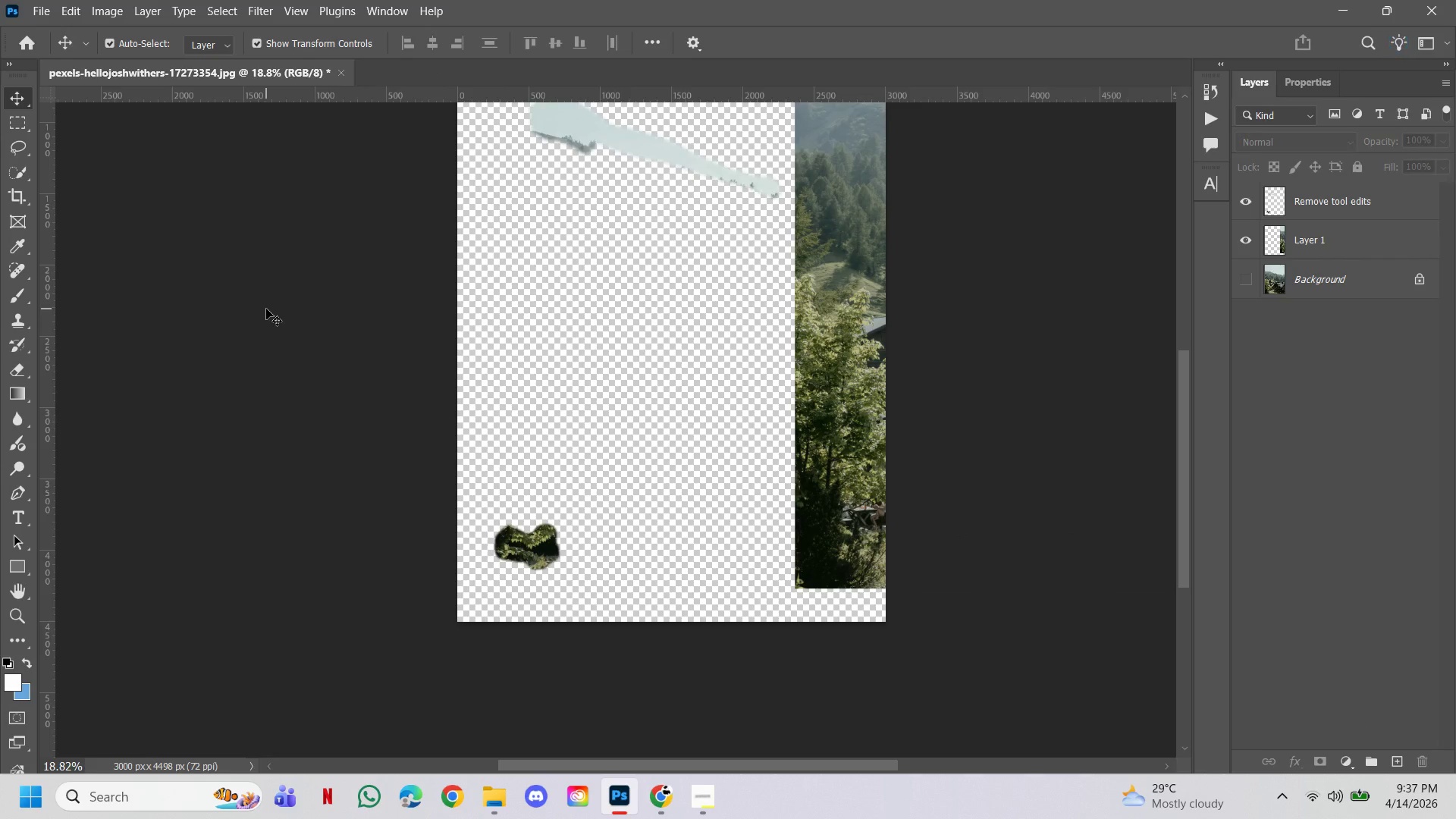 
key(X)
 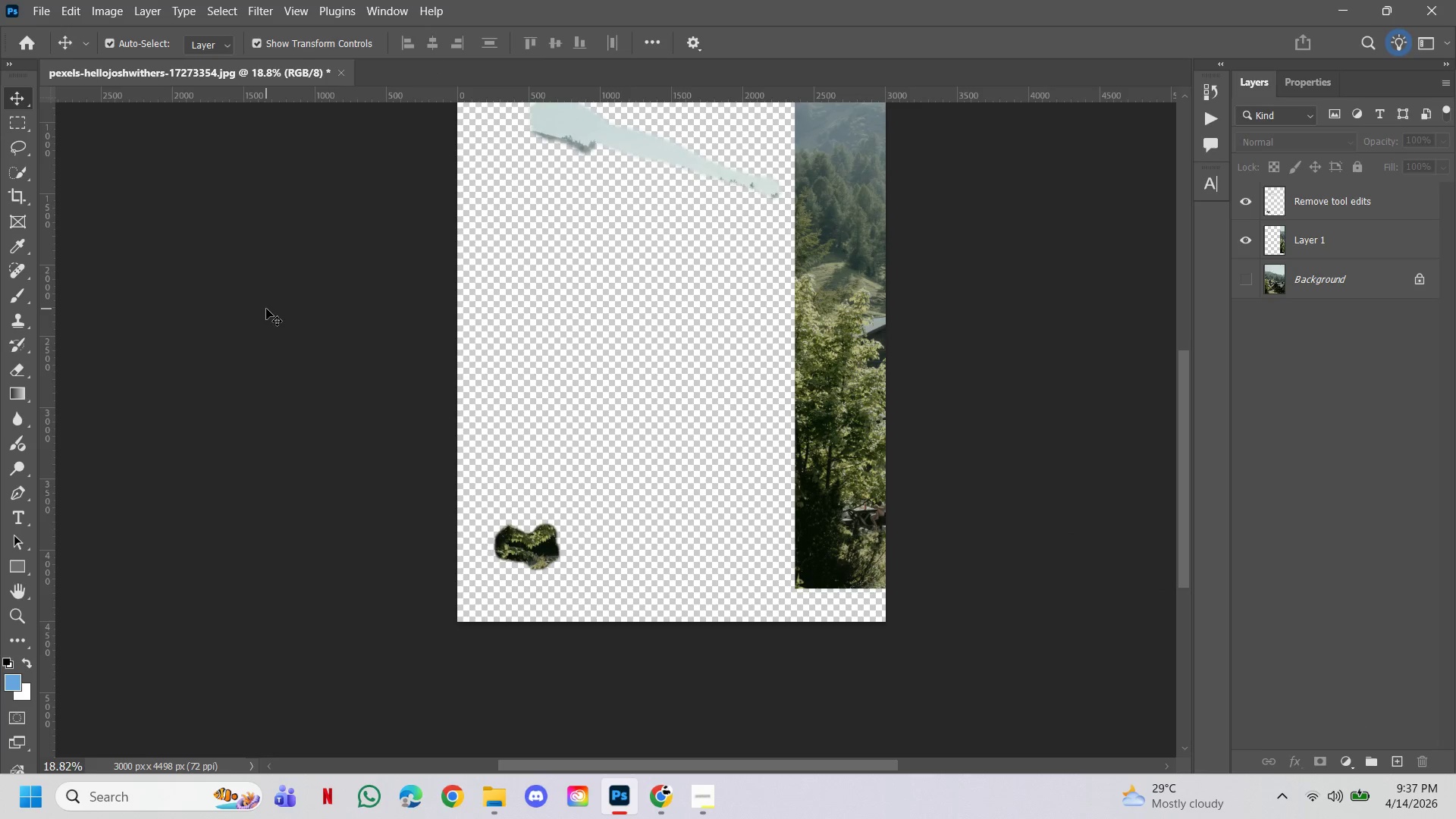 
key(Control+Z)
 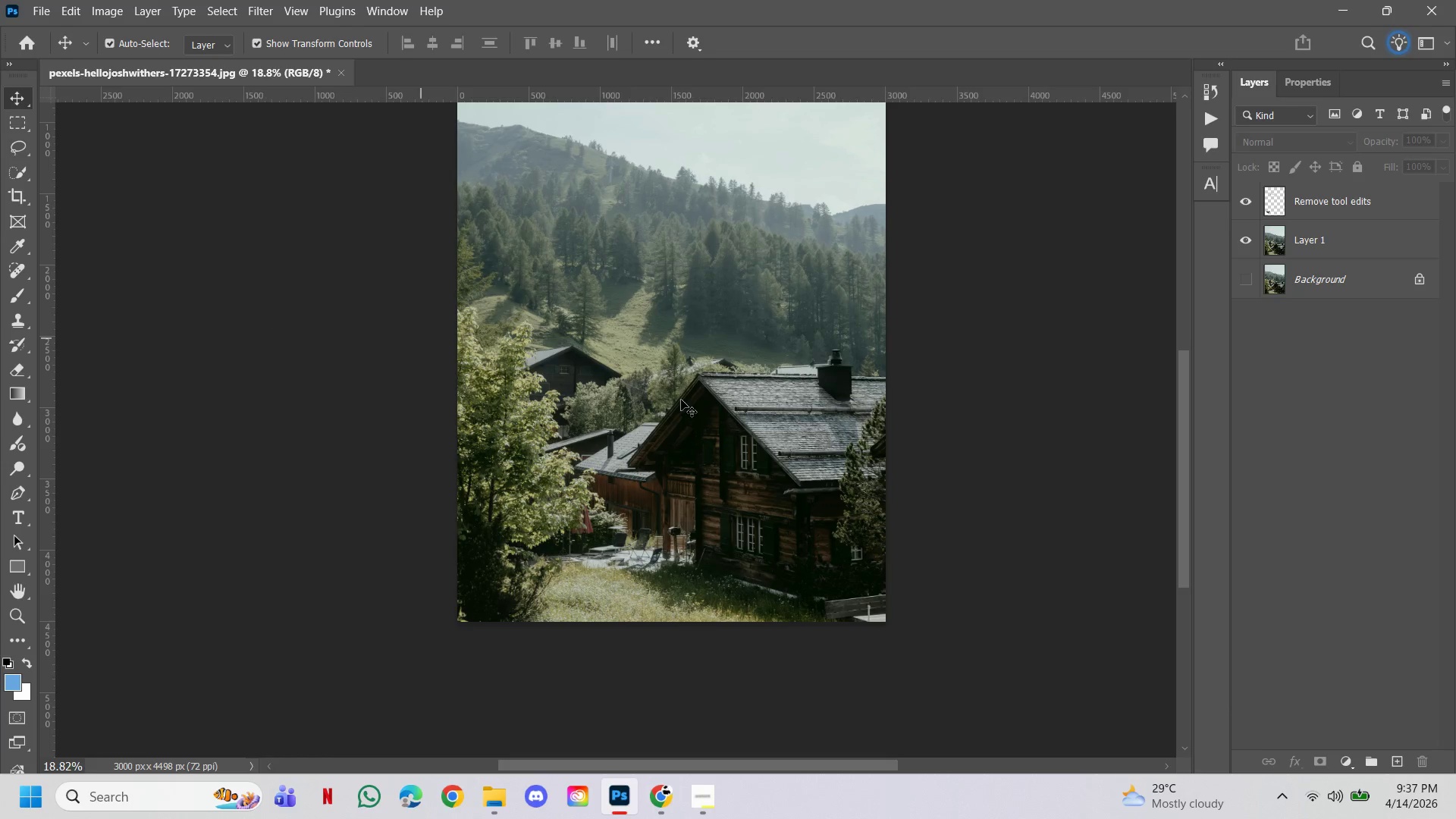 
hold_key(key=ControlLeft, duration=2.25)
 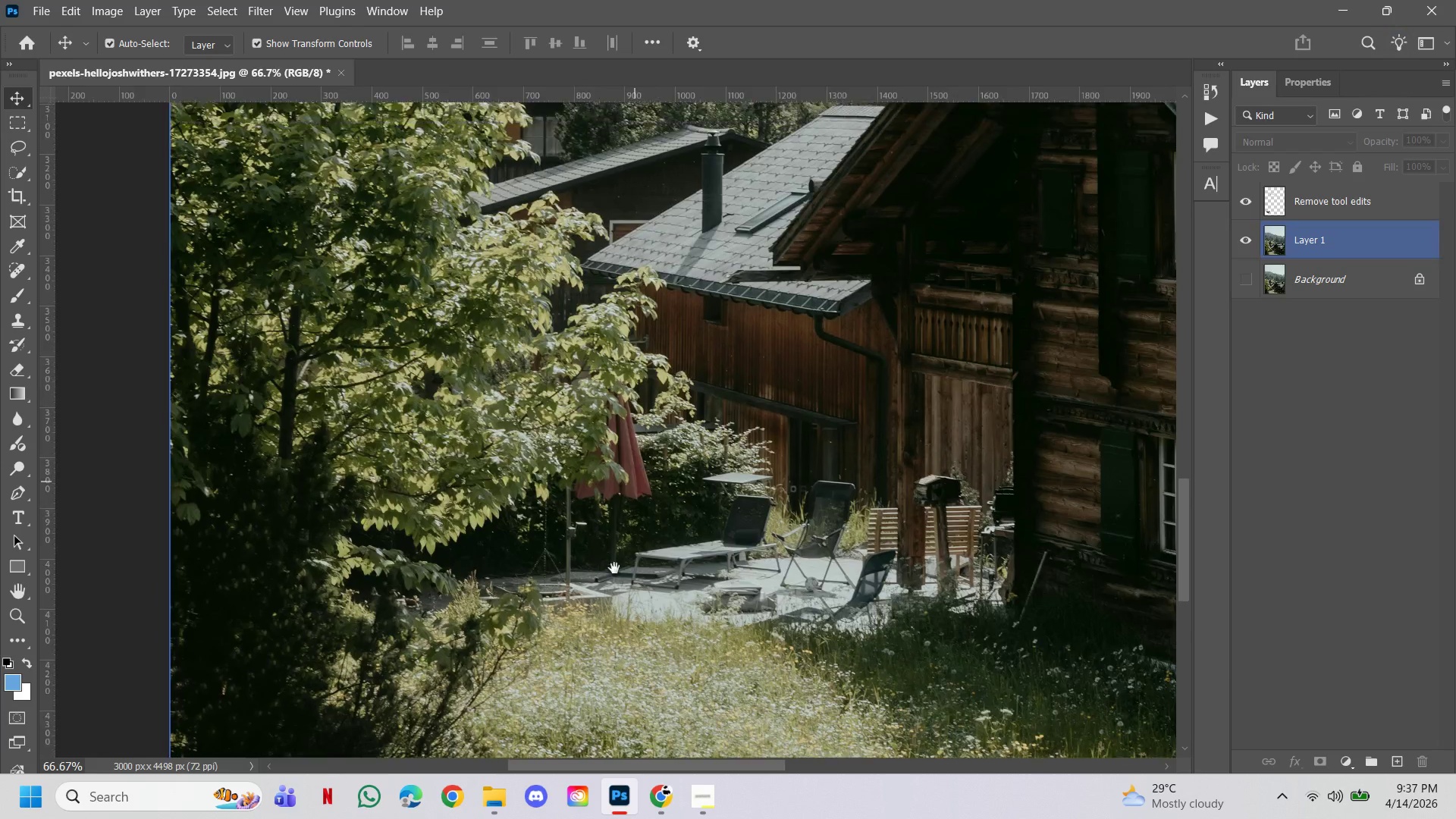 
hold_key(key=Space, duration=1.5)
 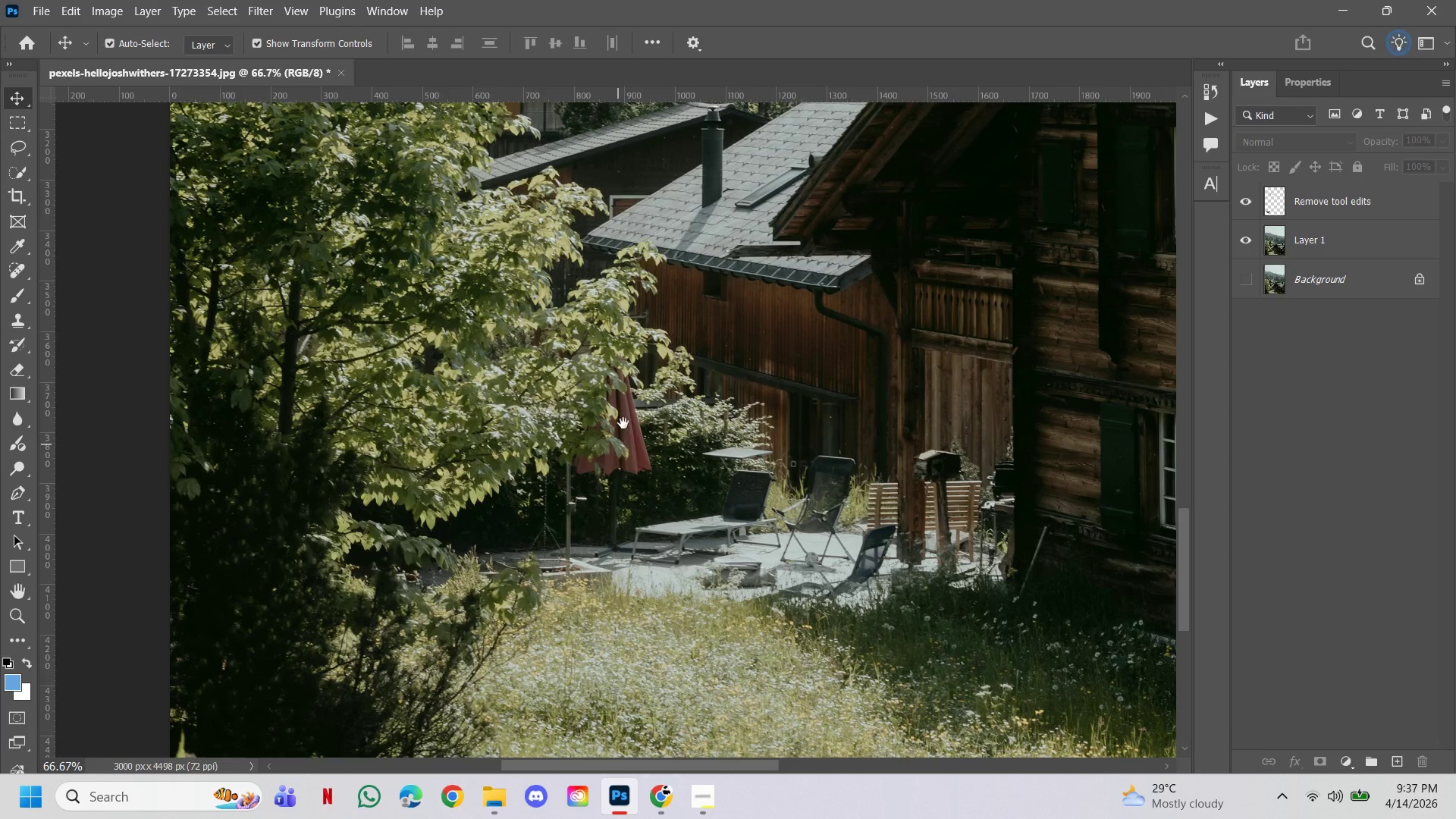 
left_click([597, 570])
 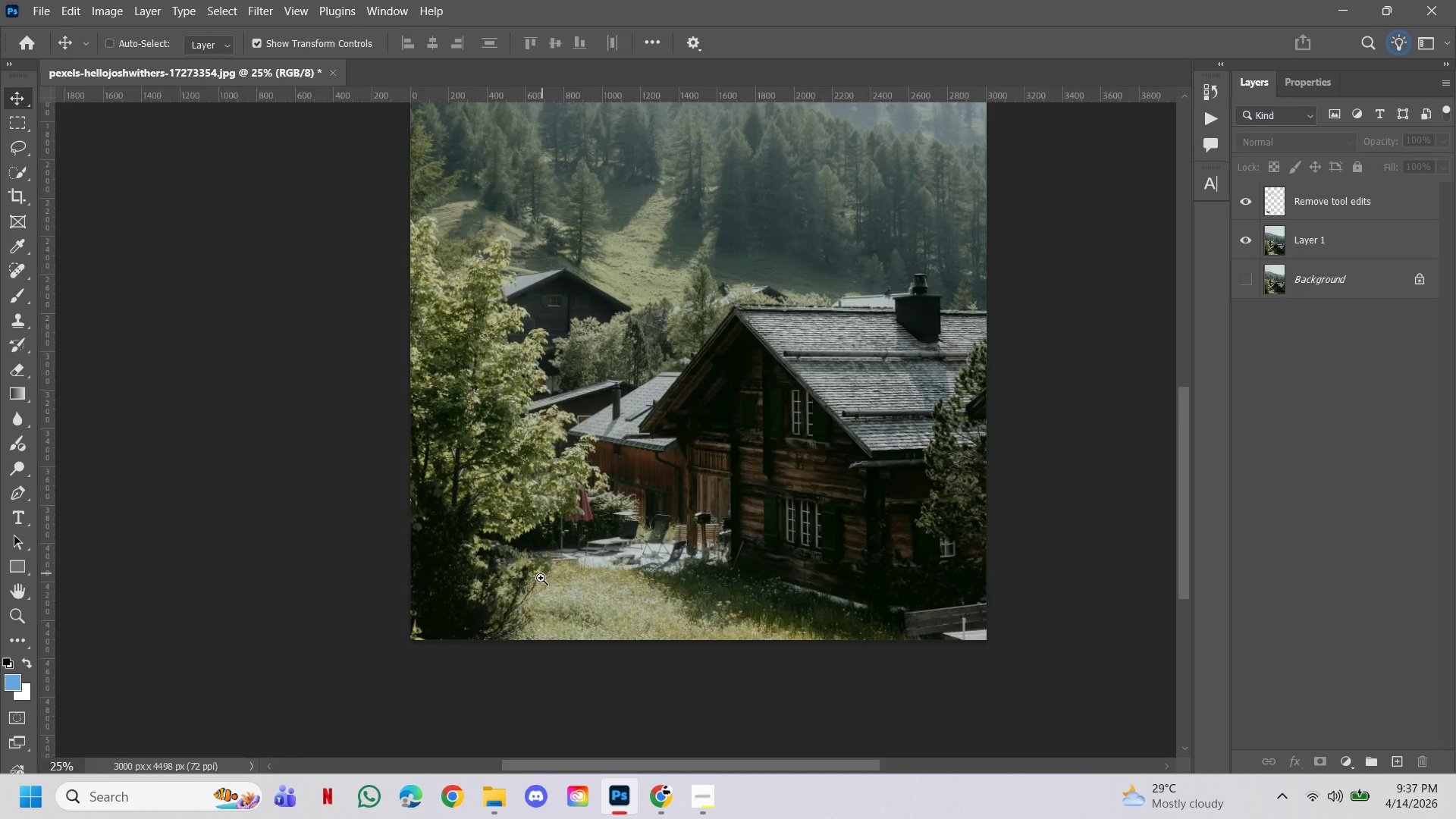 
triple_click([541, 578])
 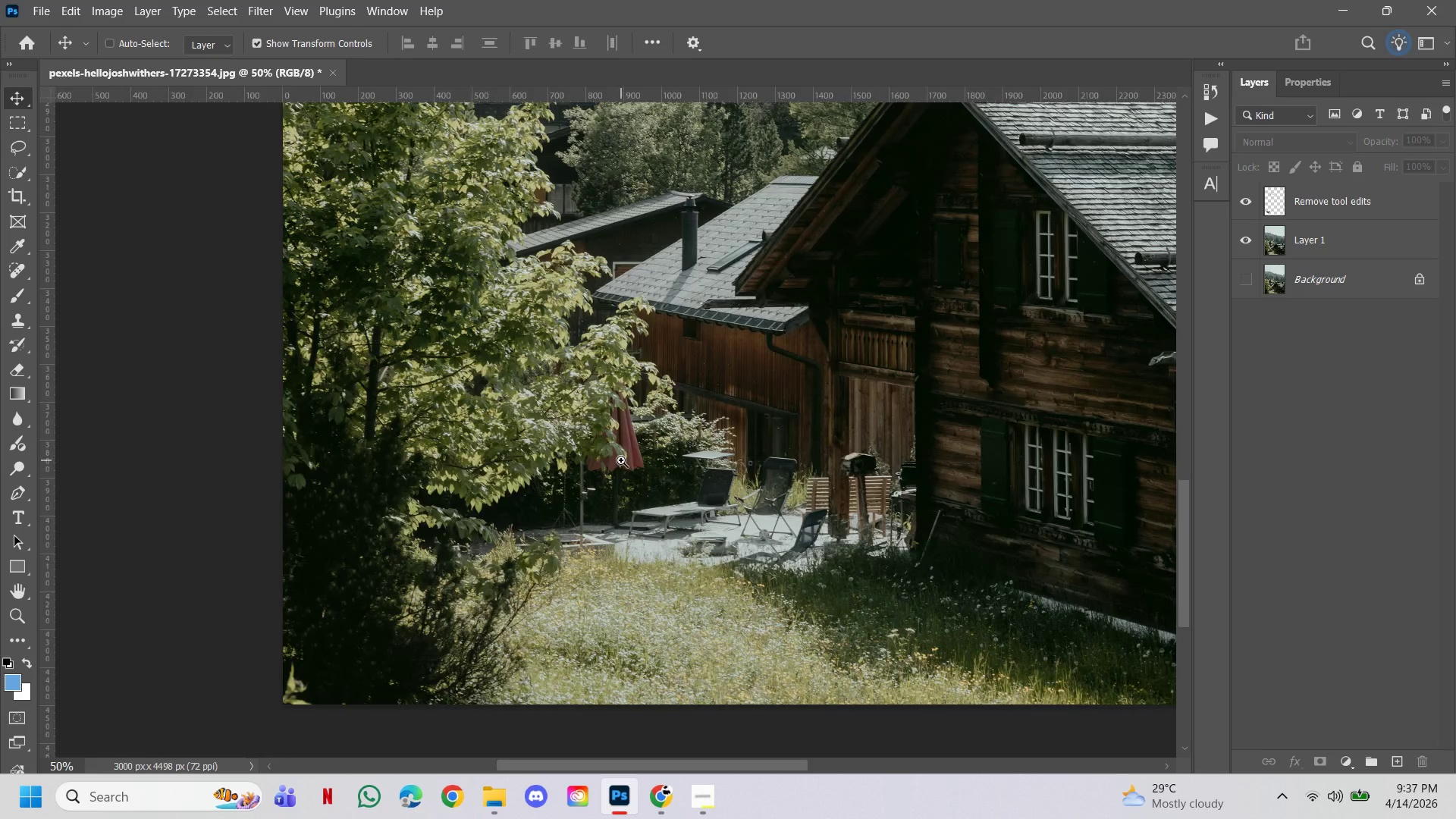 
hold_key(key=Space, duration=1.52)
 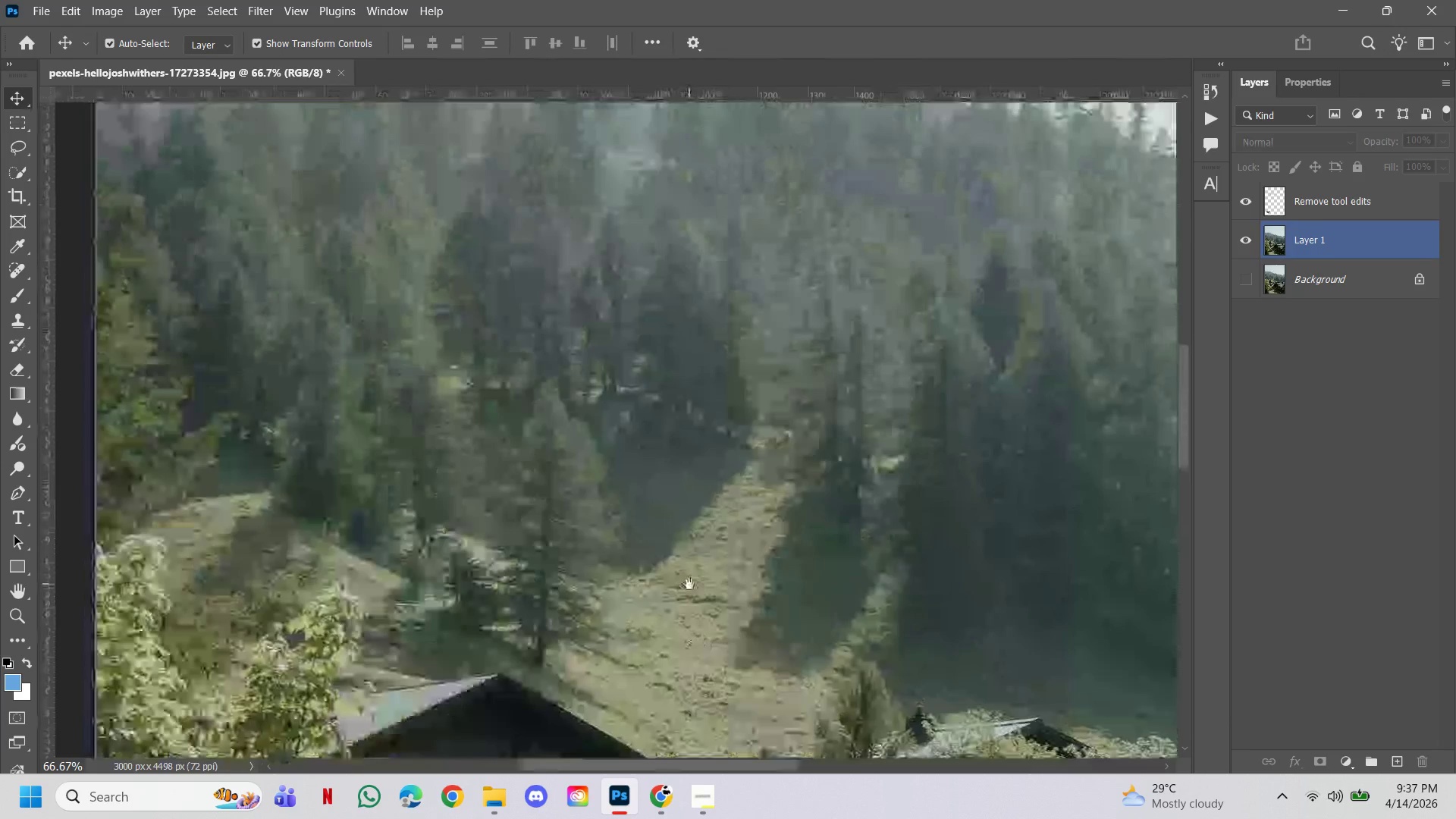 
left_click([621, 460])
 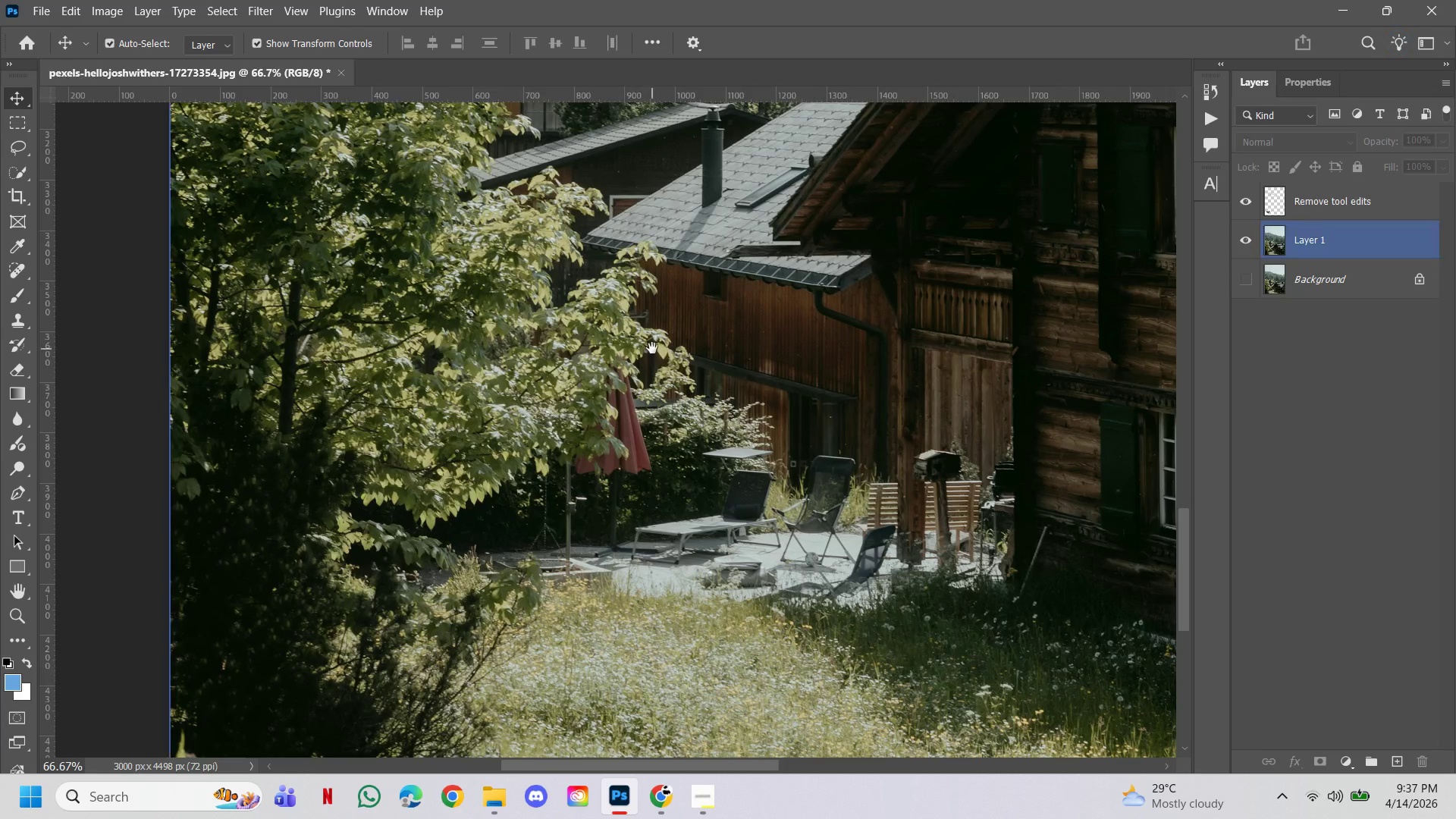 
left_click_drag(start_coordinate=[652, 348], to_coordinate=[614, 567])
 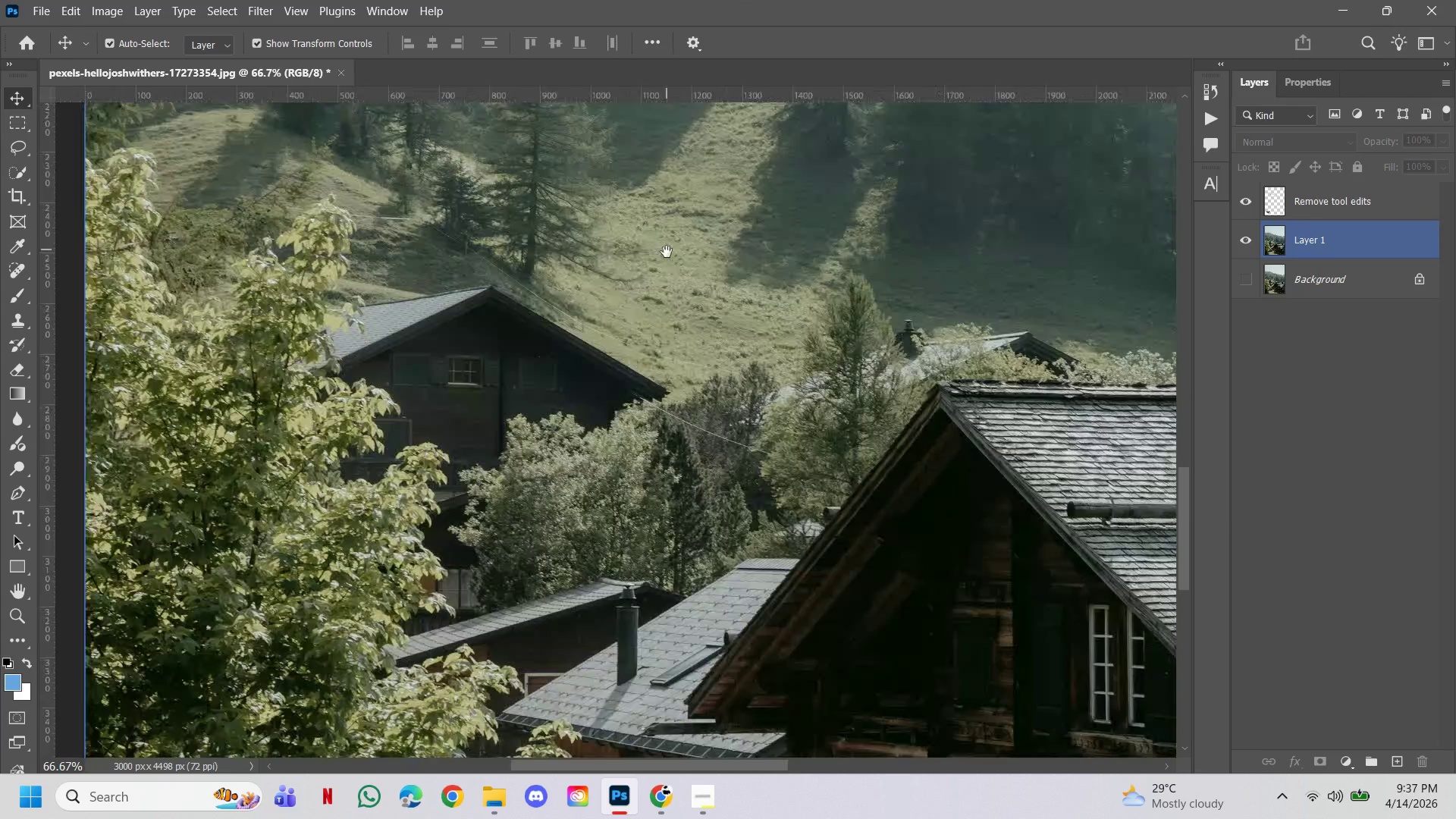 
hold_key(key=Space, duration=1.53)
 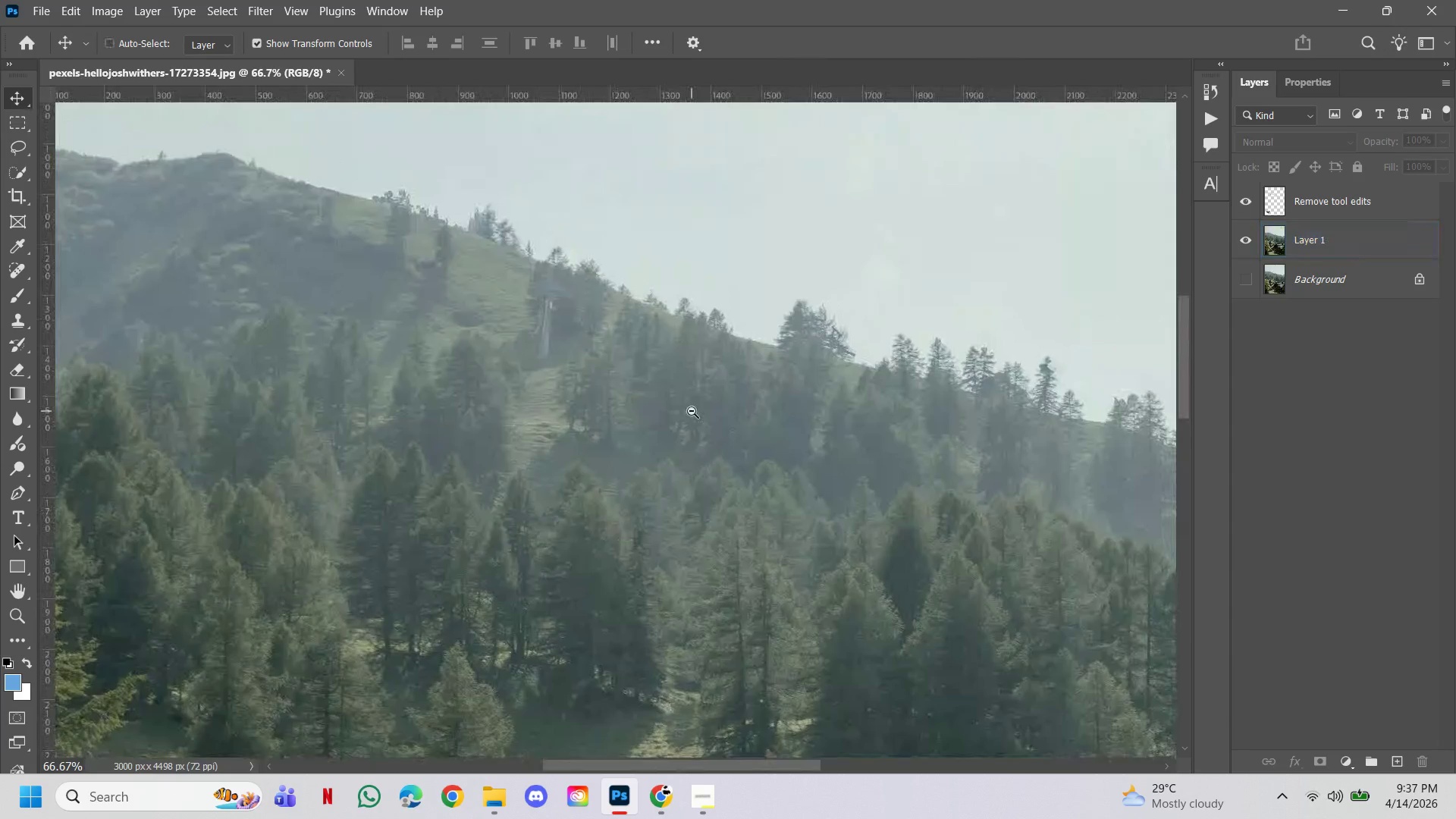 
left_click_drag(start_coordinate=[667, 268], to_coordinate=[689, 584])
 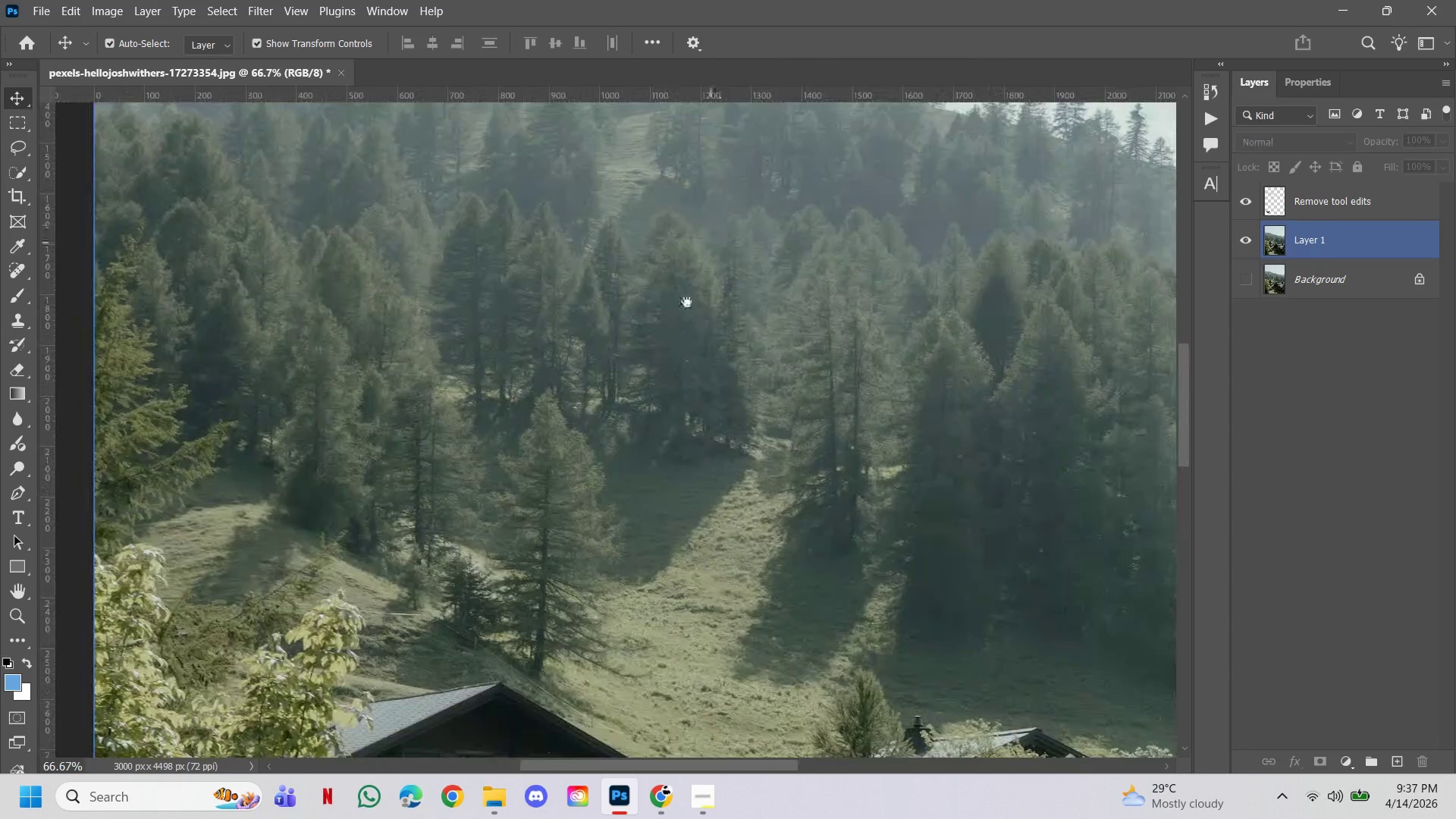 
left_click_drag(start_coordinate=[707, 257], to_coordinate=[616, 510])
 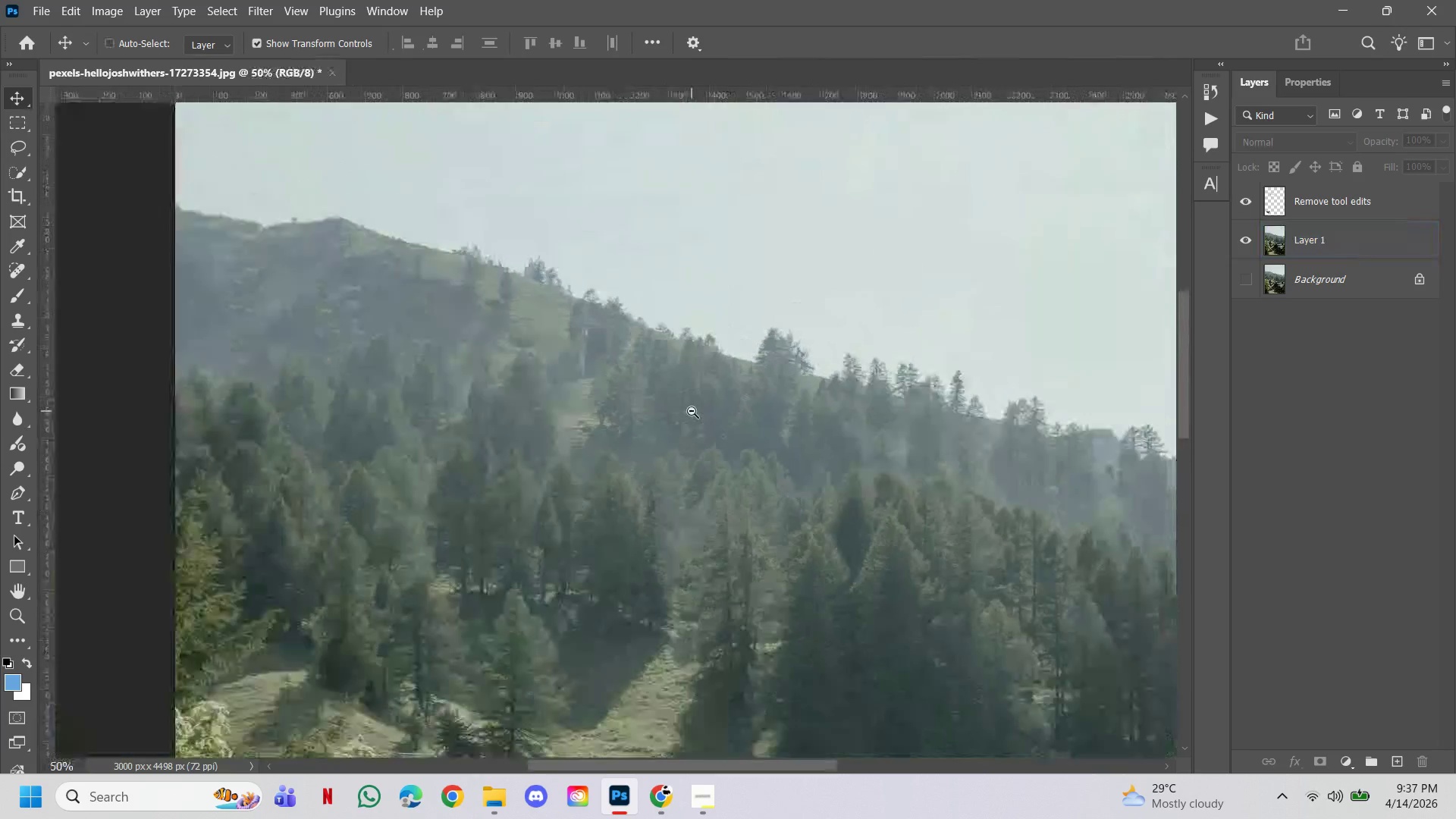 
hold_key(key=Space, duration=3.36)
 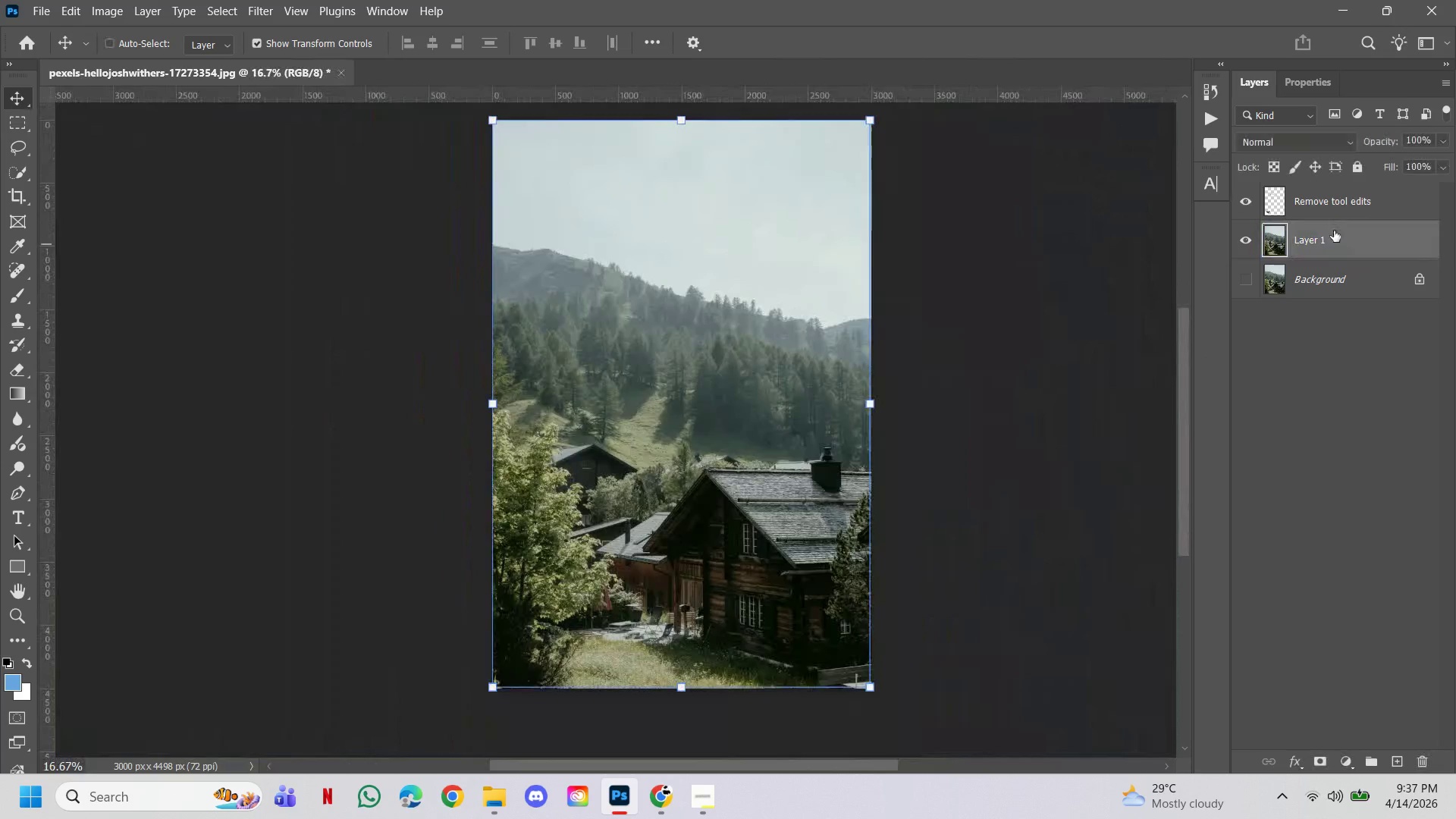 
hold_key(key=ControlLeft, duration=1.53)
hold_key(key=AltLeft, duration=1.44)
double_click([692, 411])
 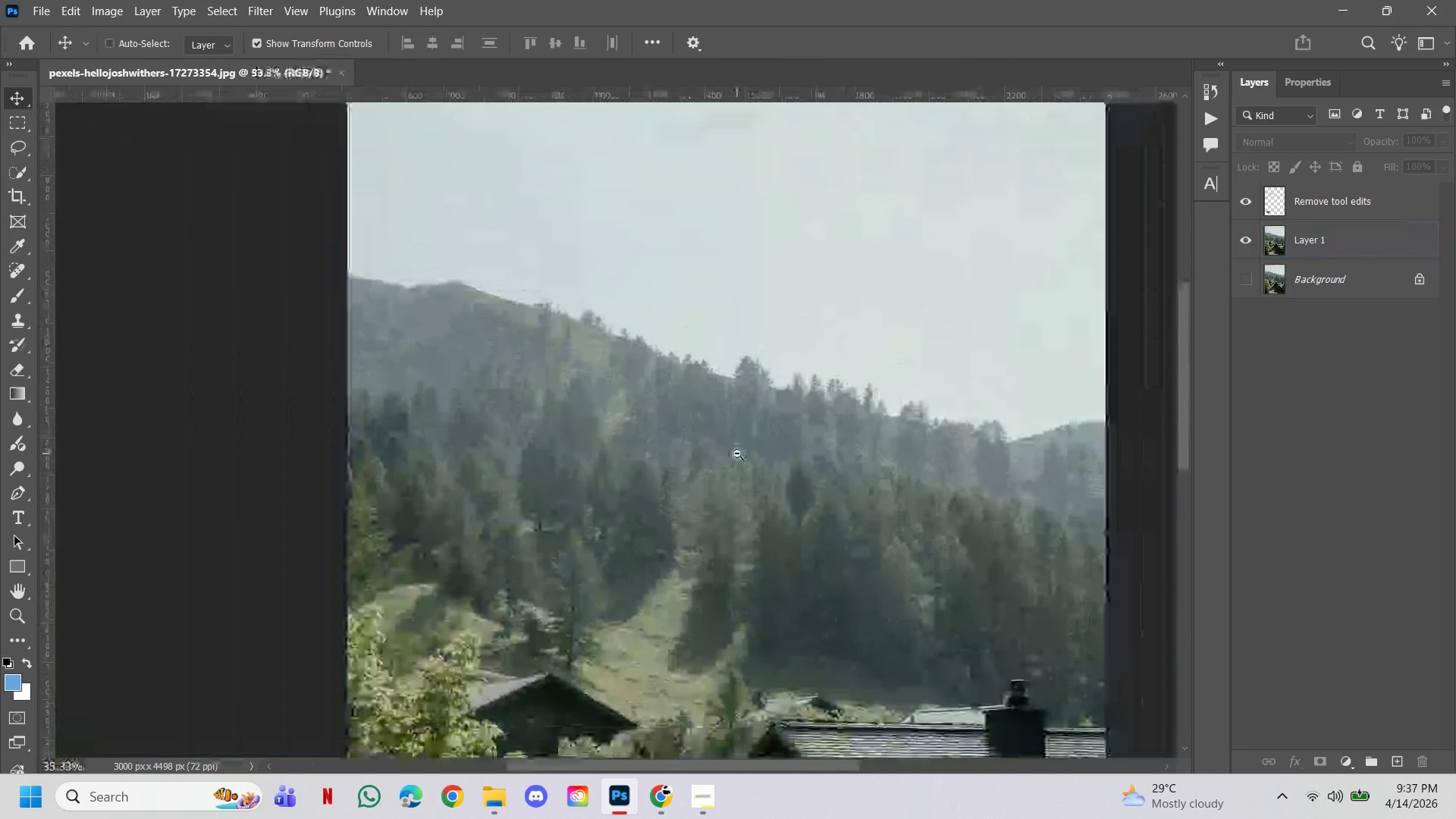 
left_click([737, 453])
 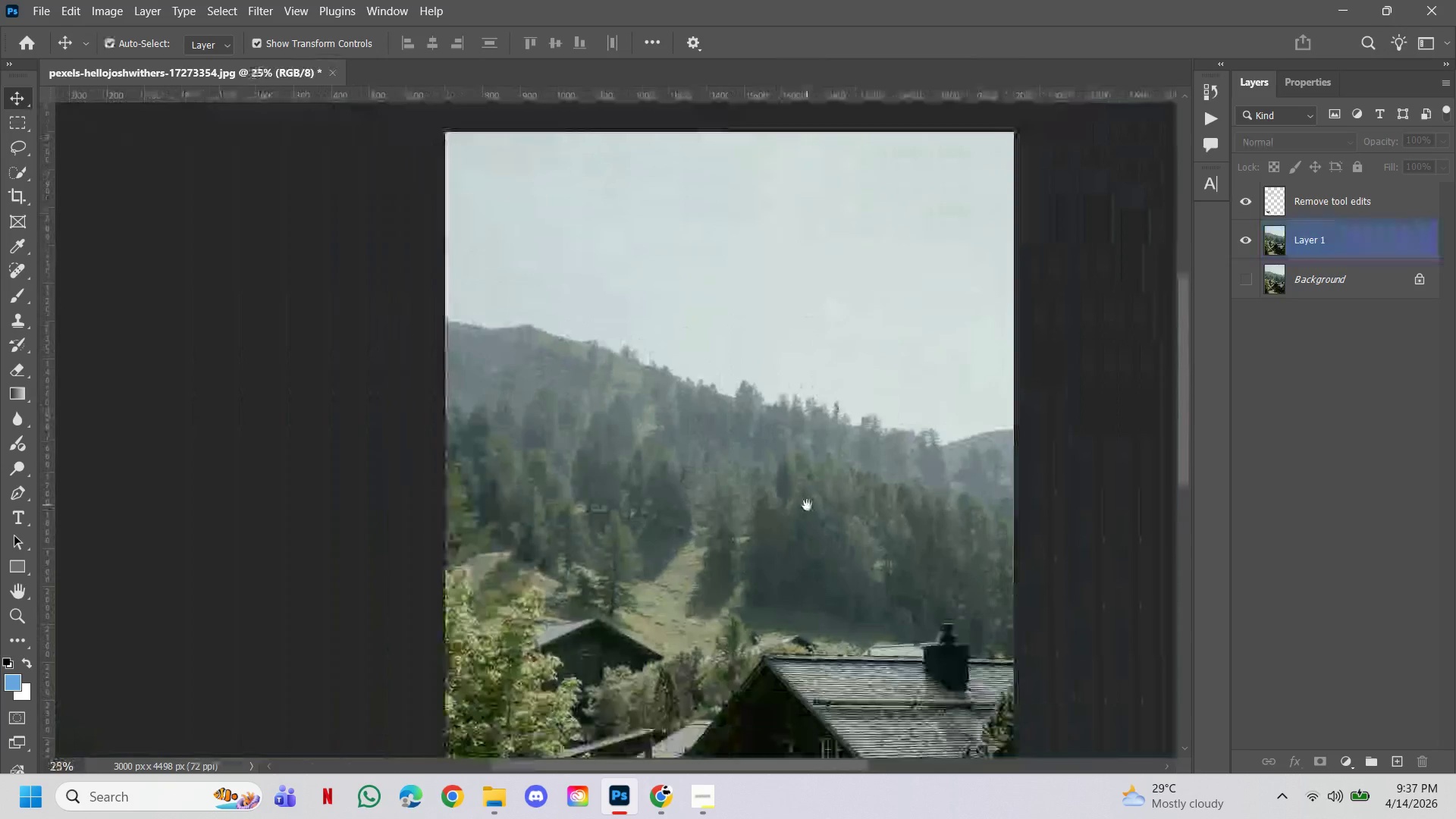 
left_click_drag(start_coordinate=[807, 505], to_coordinate=[734, 374])
 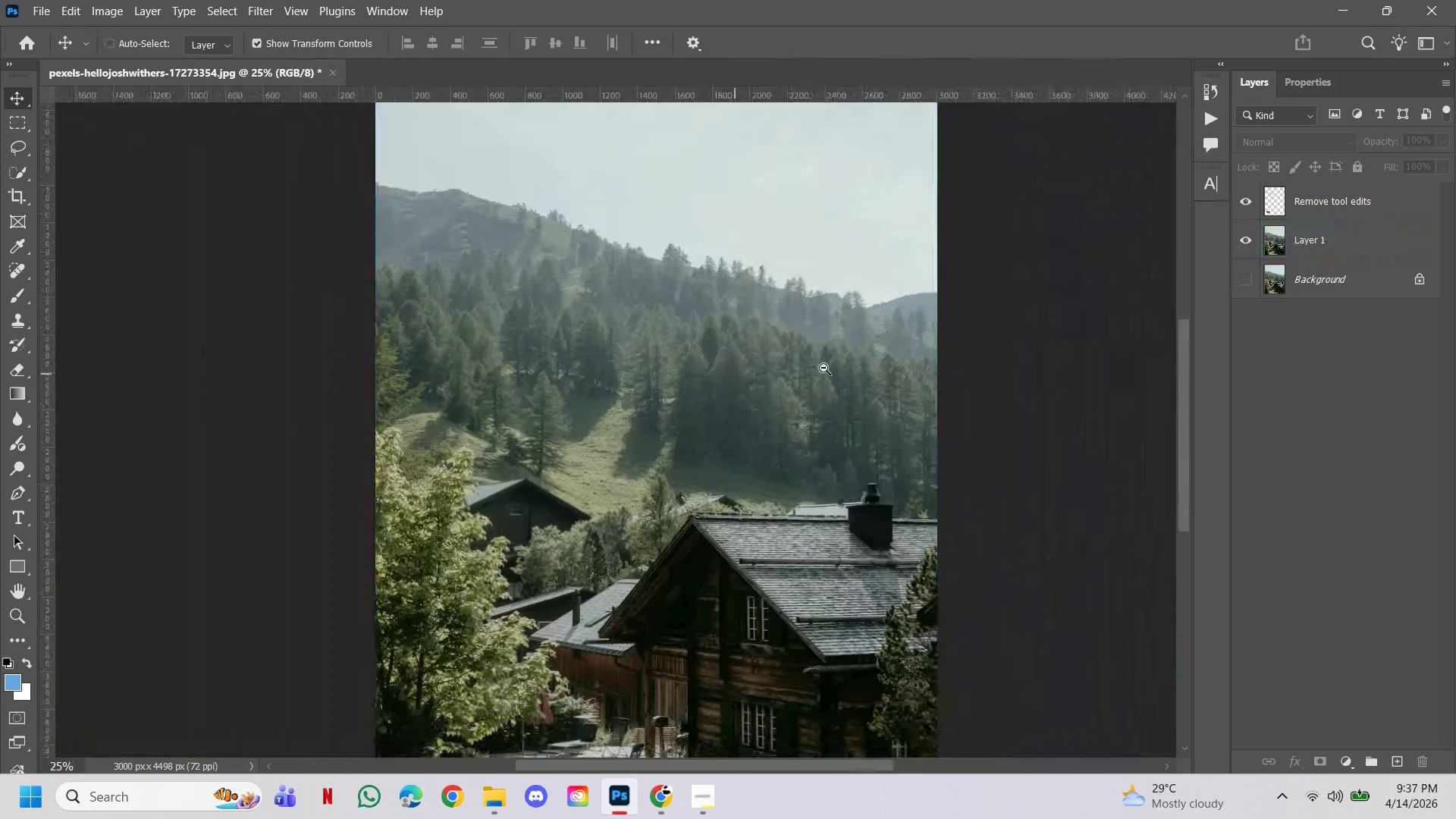 
hold_key(key=AltLeft, duration=0.77)
 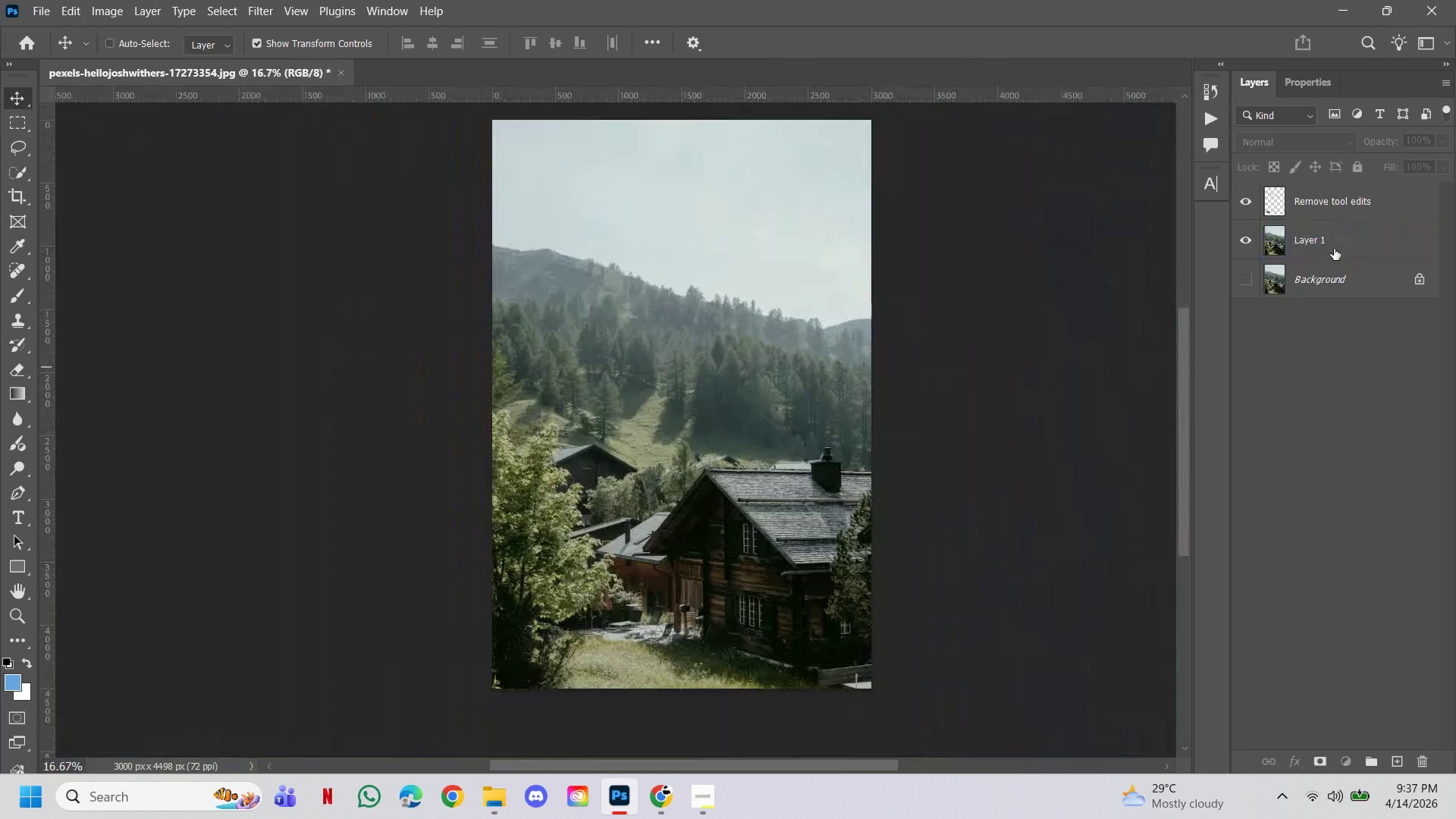 
left_click([1334, 249])
 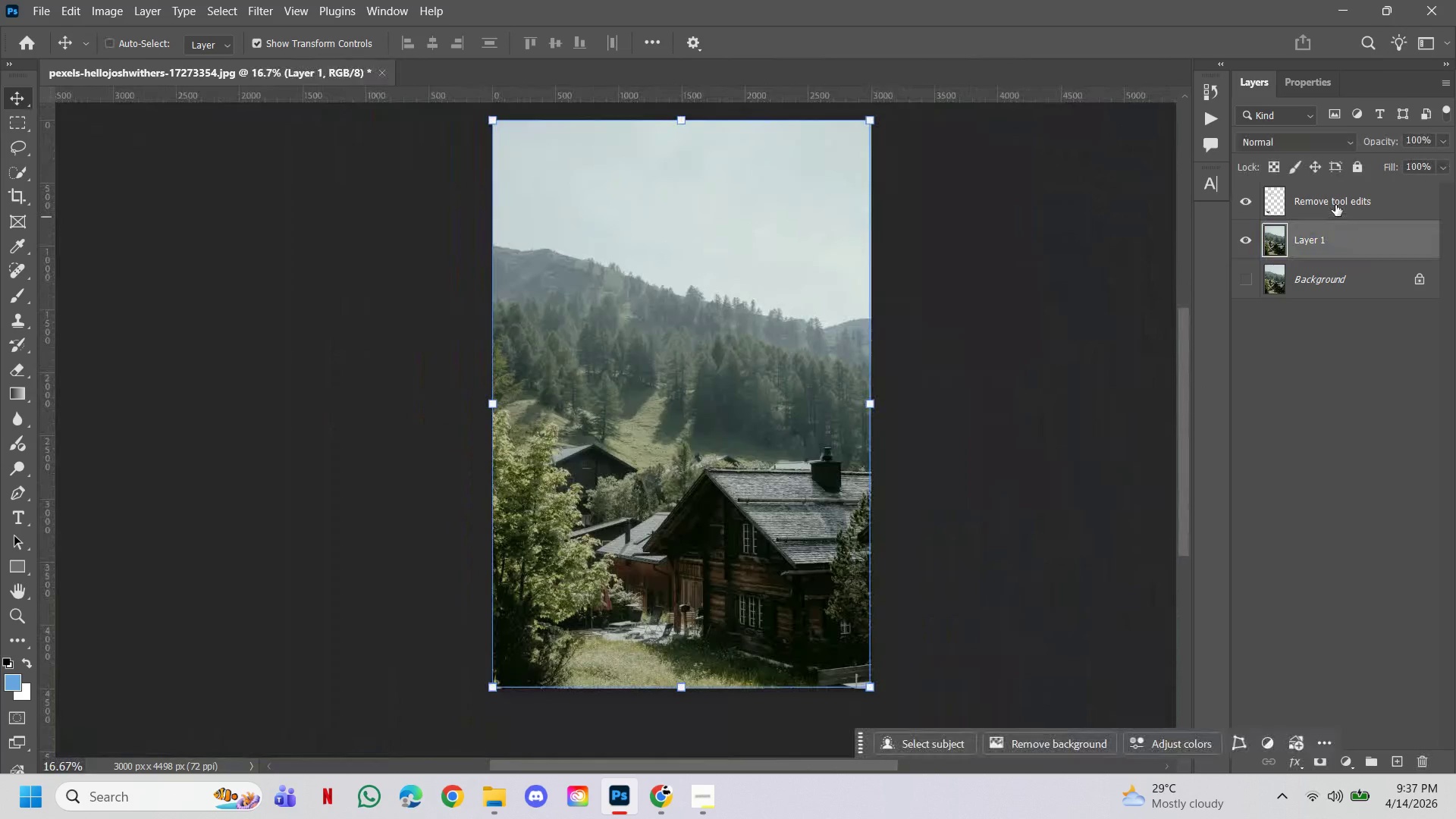 
double_click([1335, 205])
 